 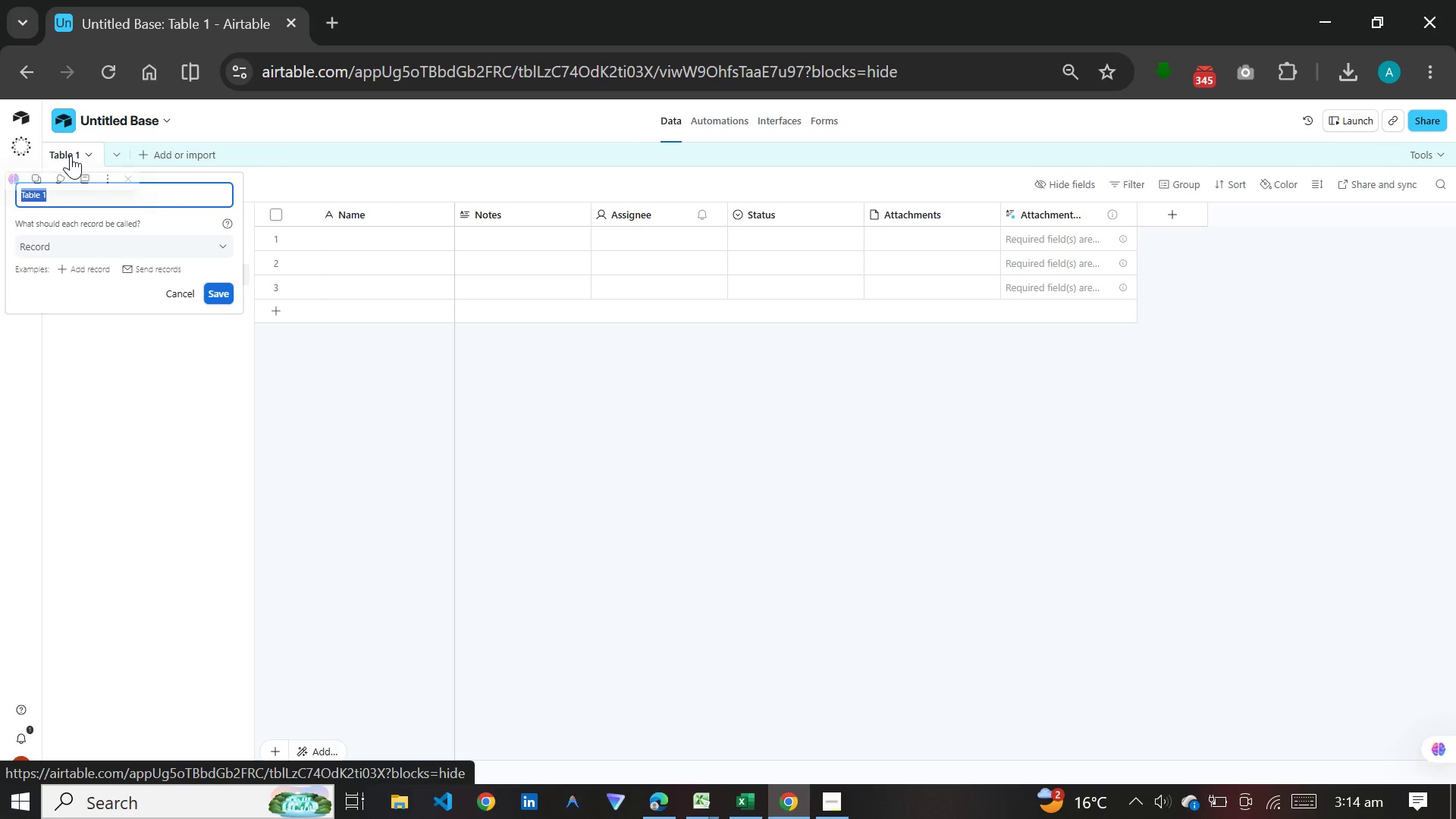 
type(Insurance Network)
 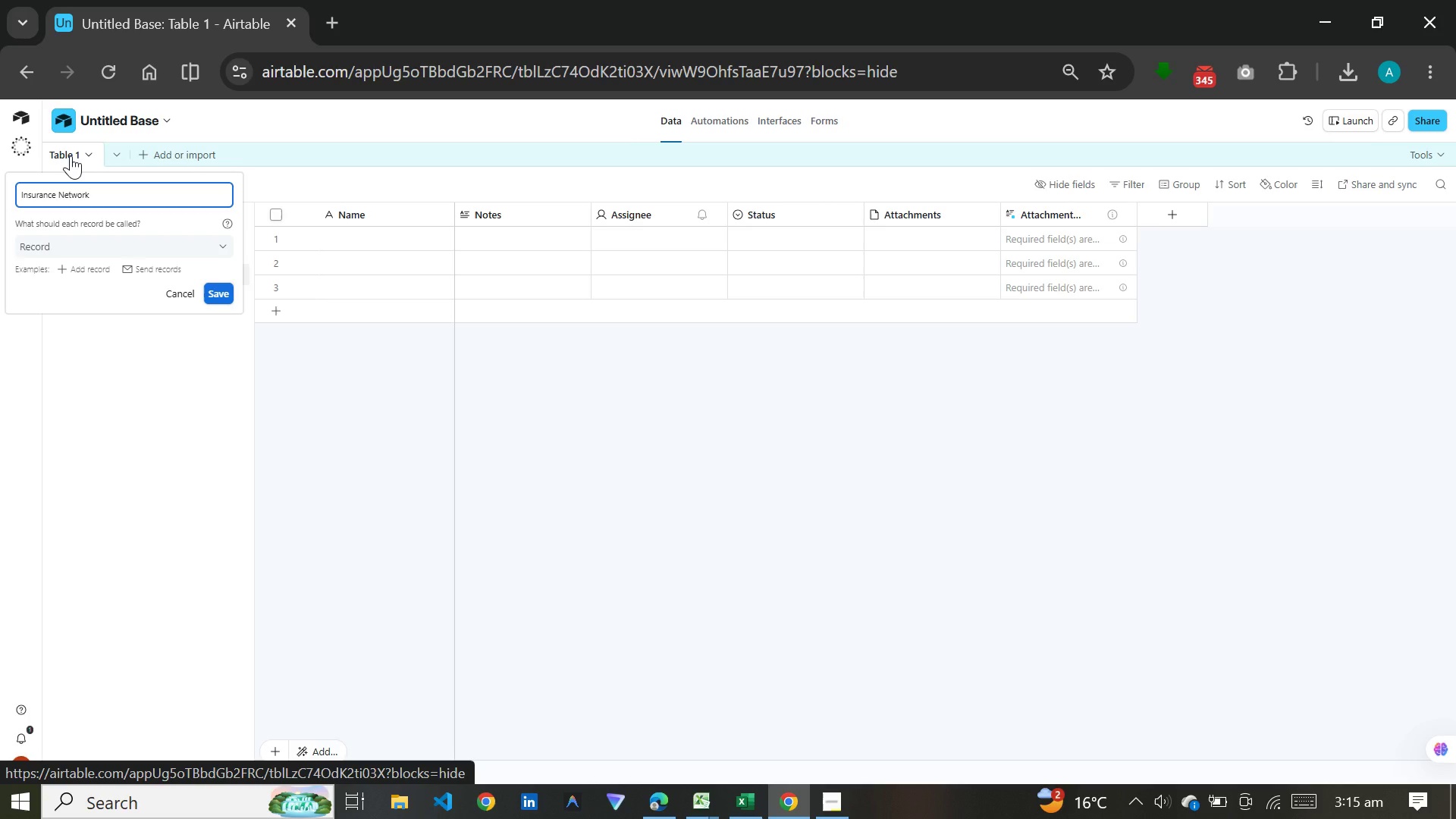 
key(Enter)
 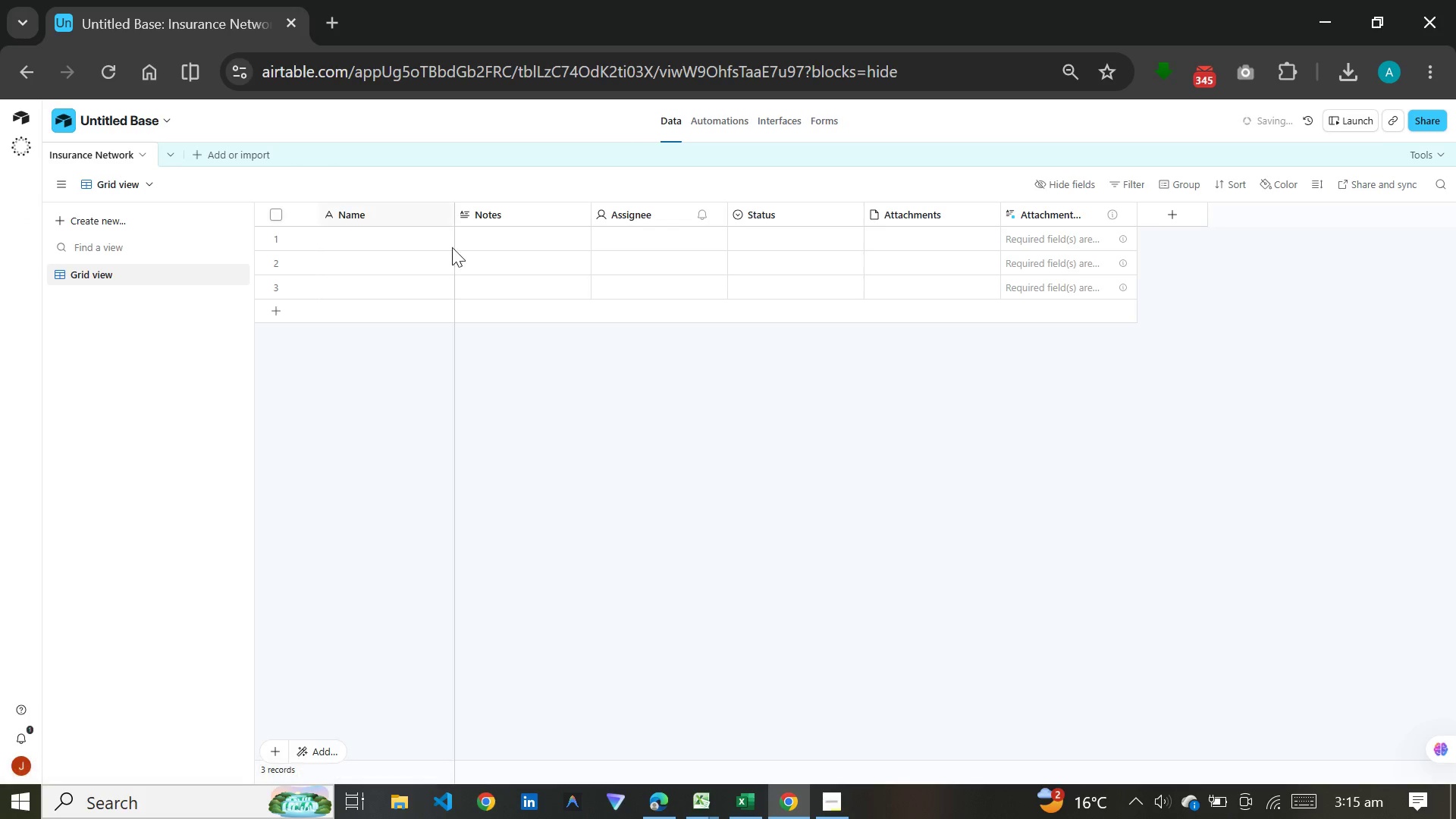 
wait(5.56)
 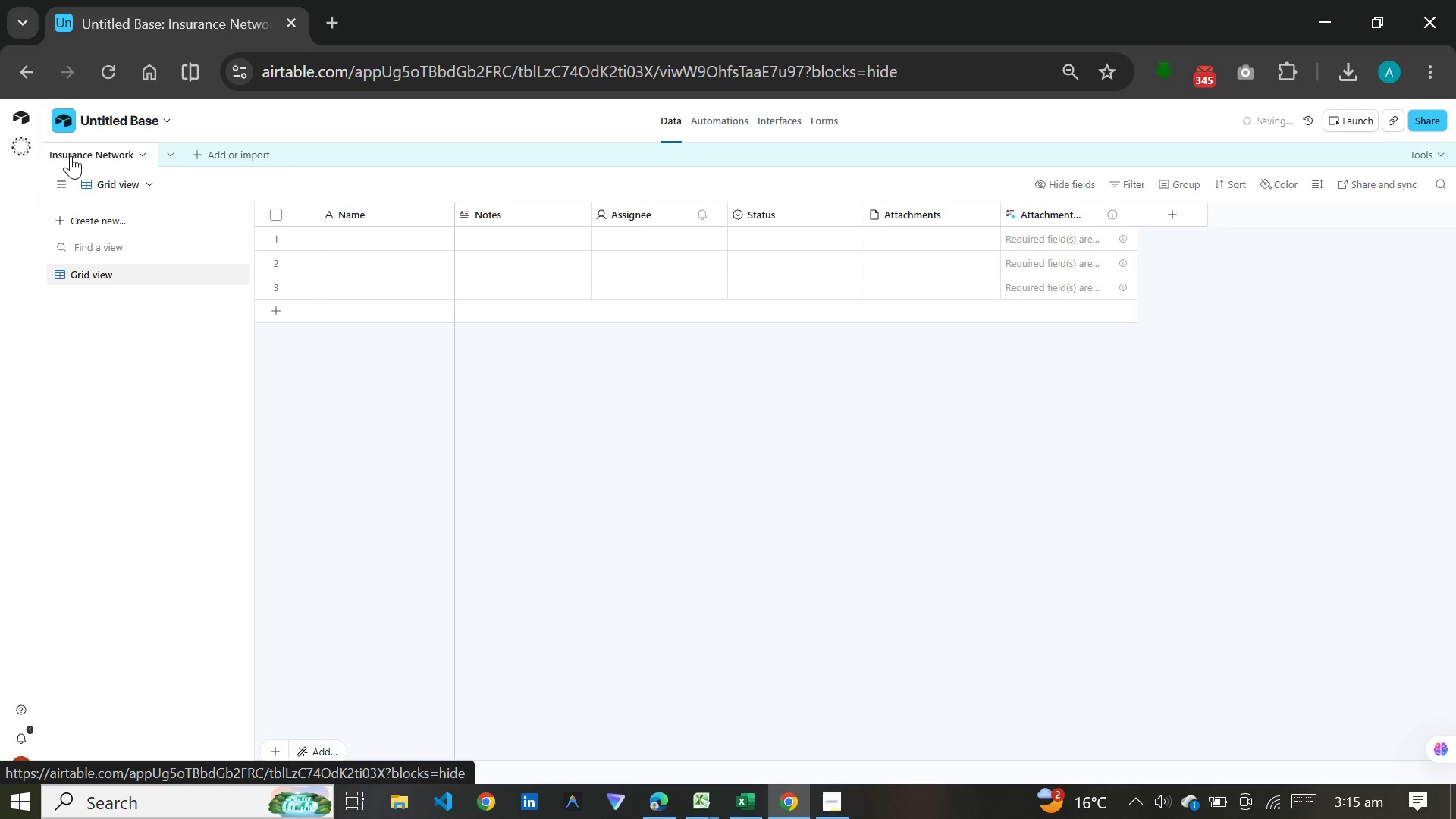 
right_click([1045, 212])
 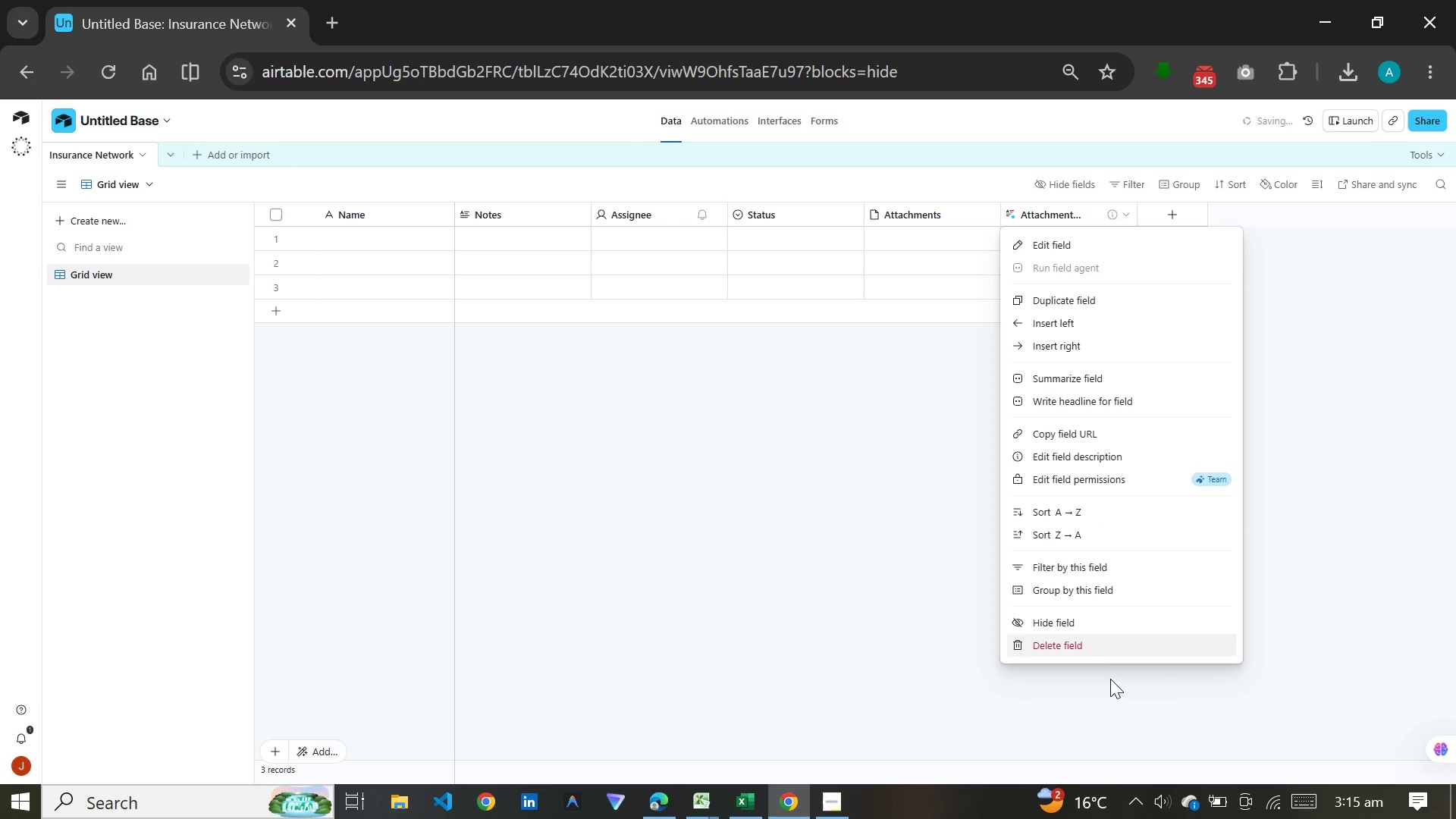 
left_click([1096, 654])
 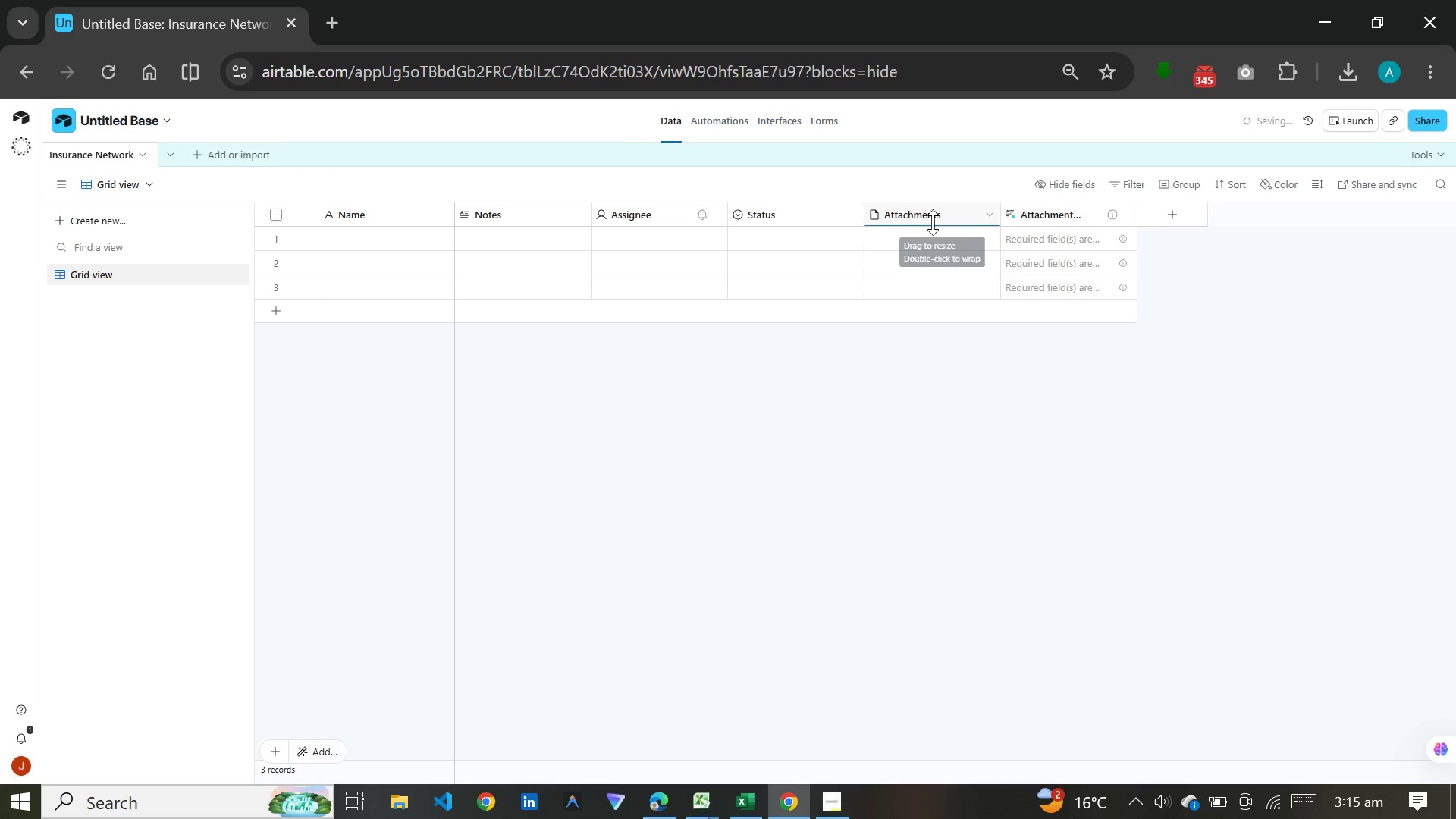 
left_click([938, 212])
 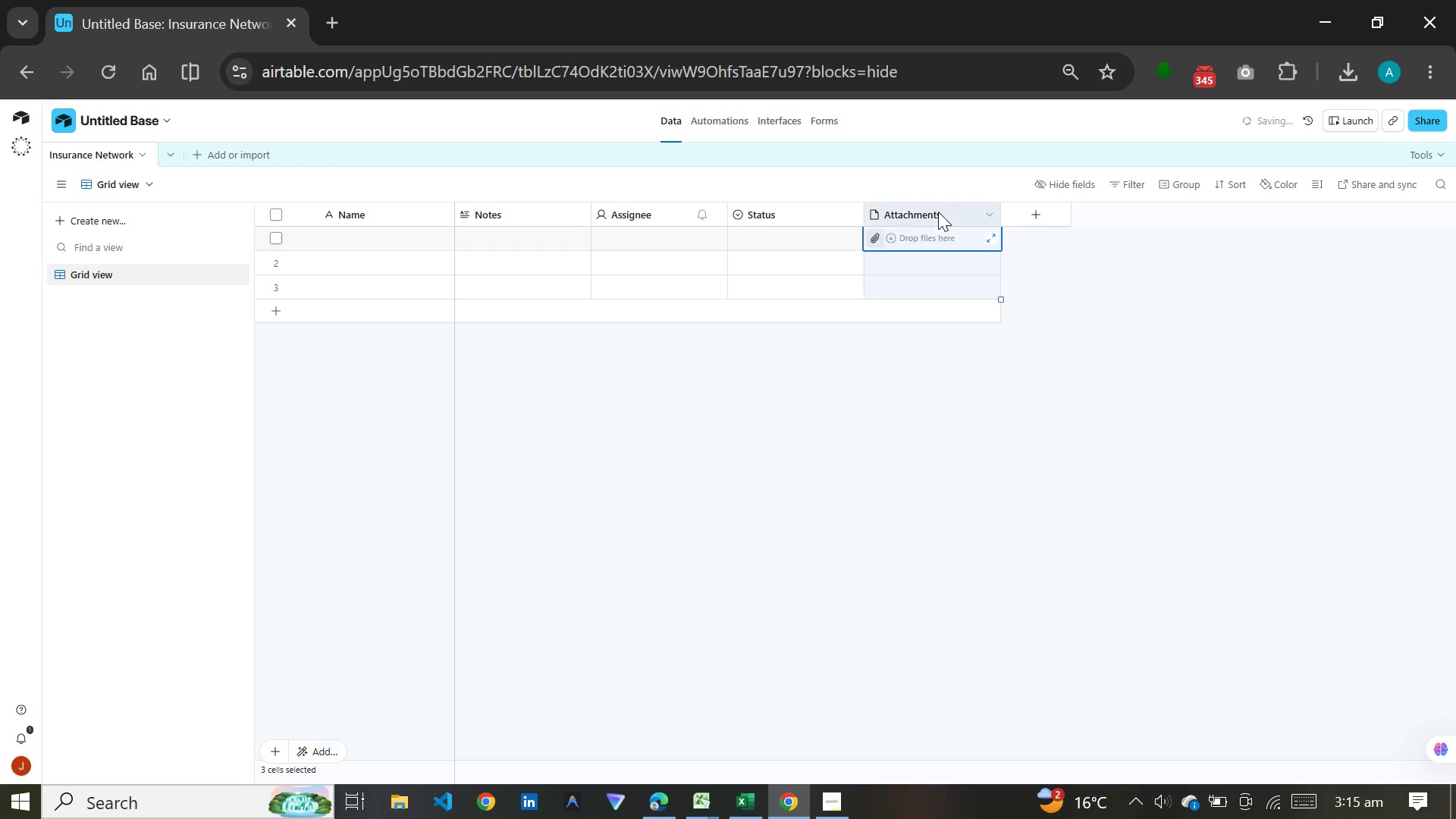 
right_click([938, 212])
 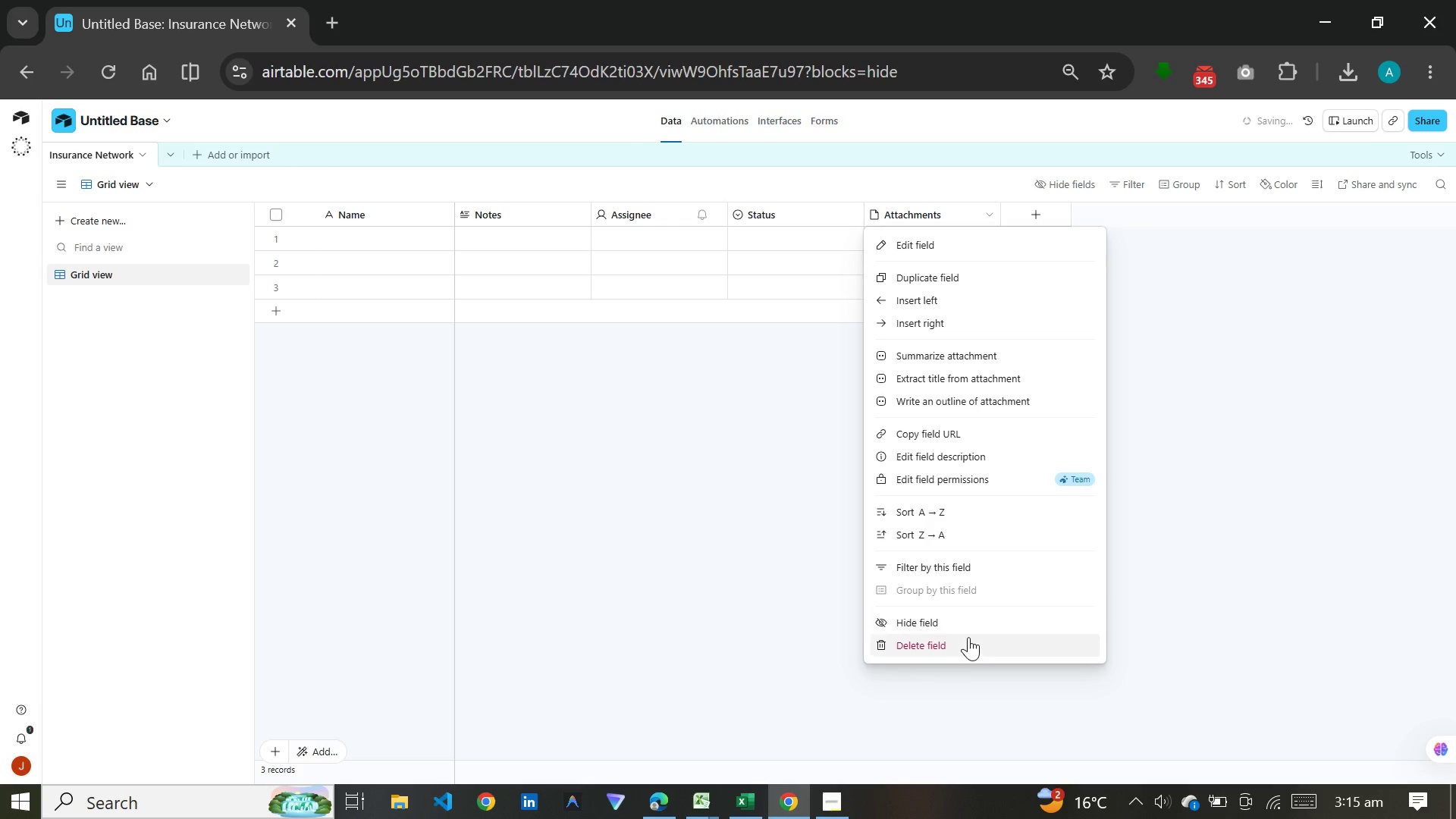 
left_click([960, 640])
 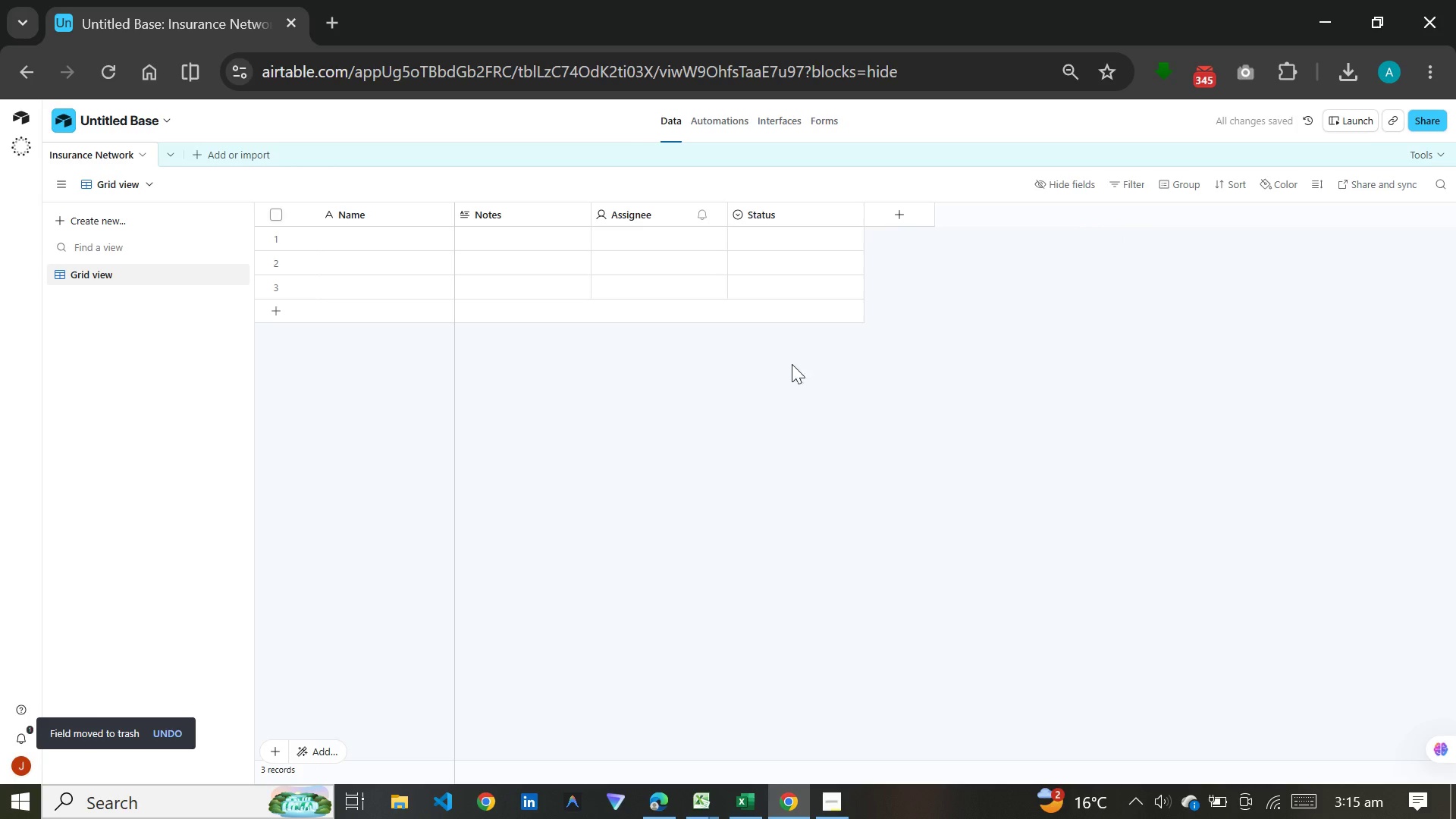 
left_click([800, 213])
 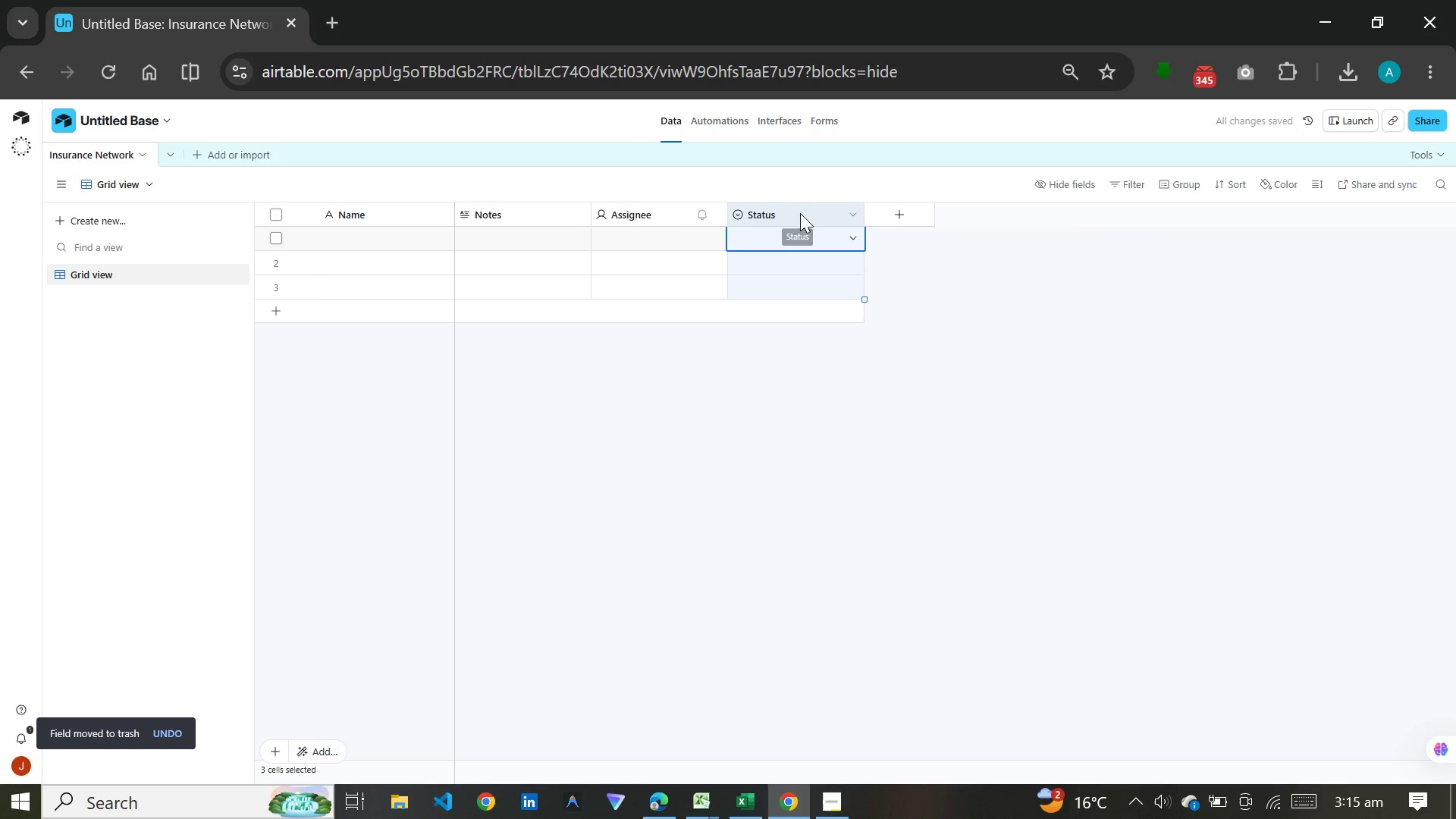 
right_click([800, 213])
 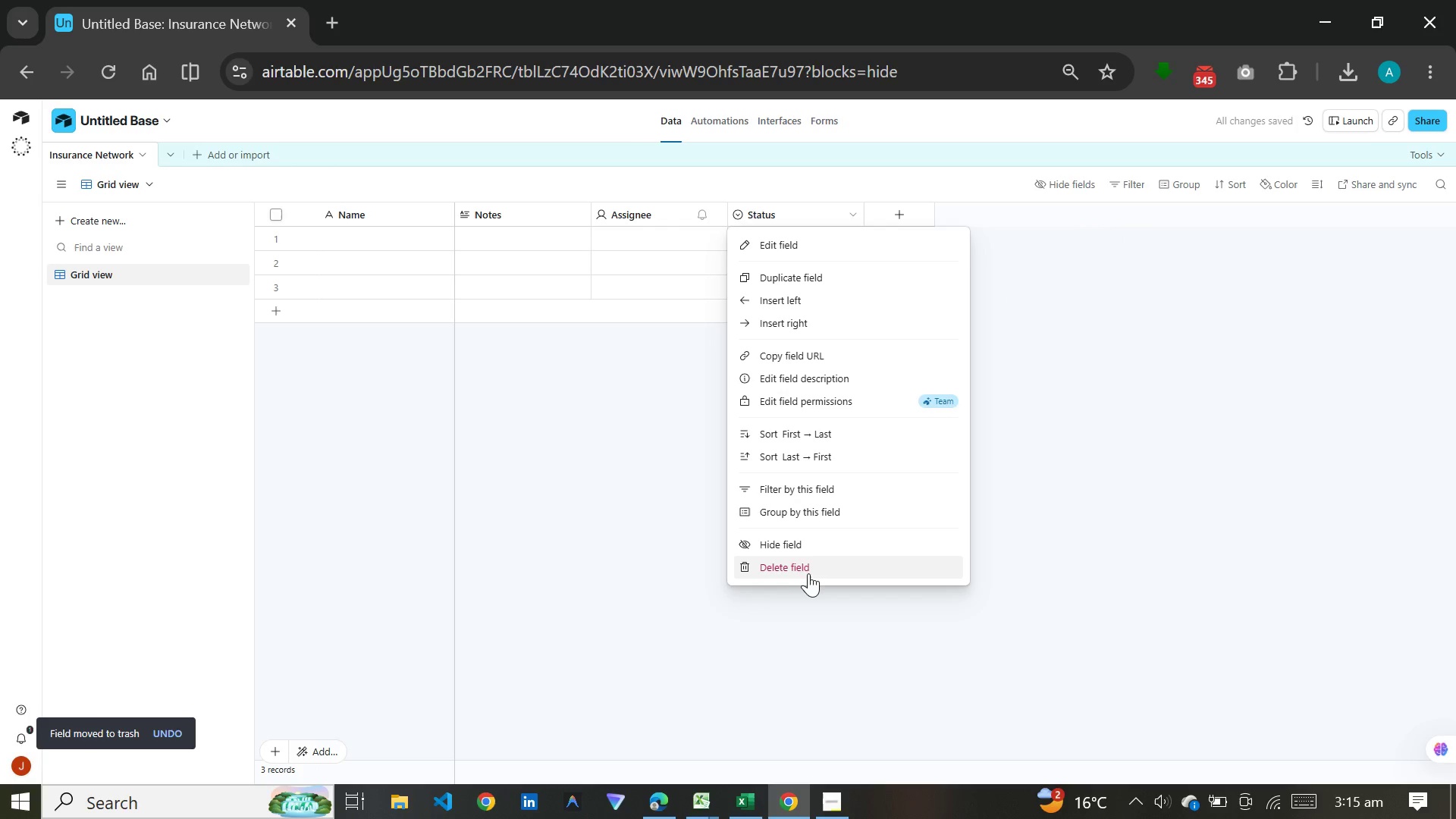 
left_click([805, 576])
 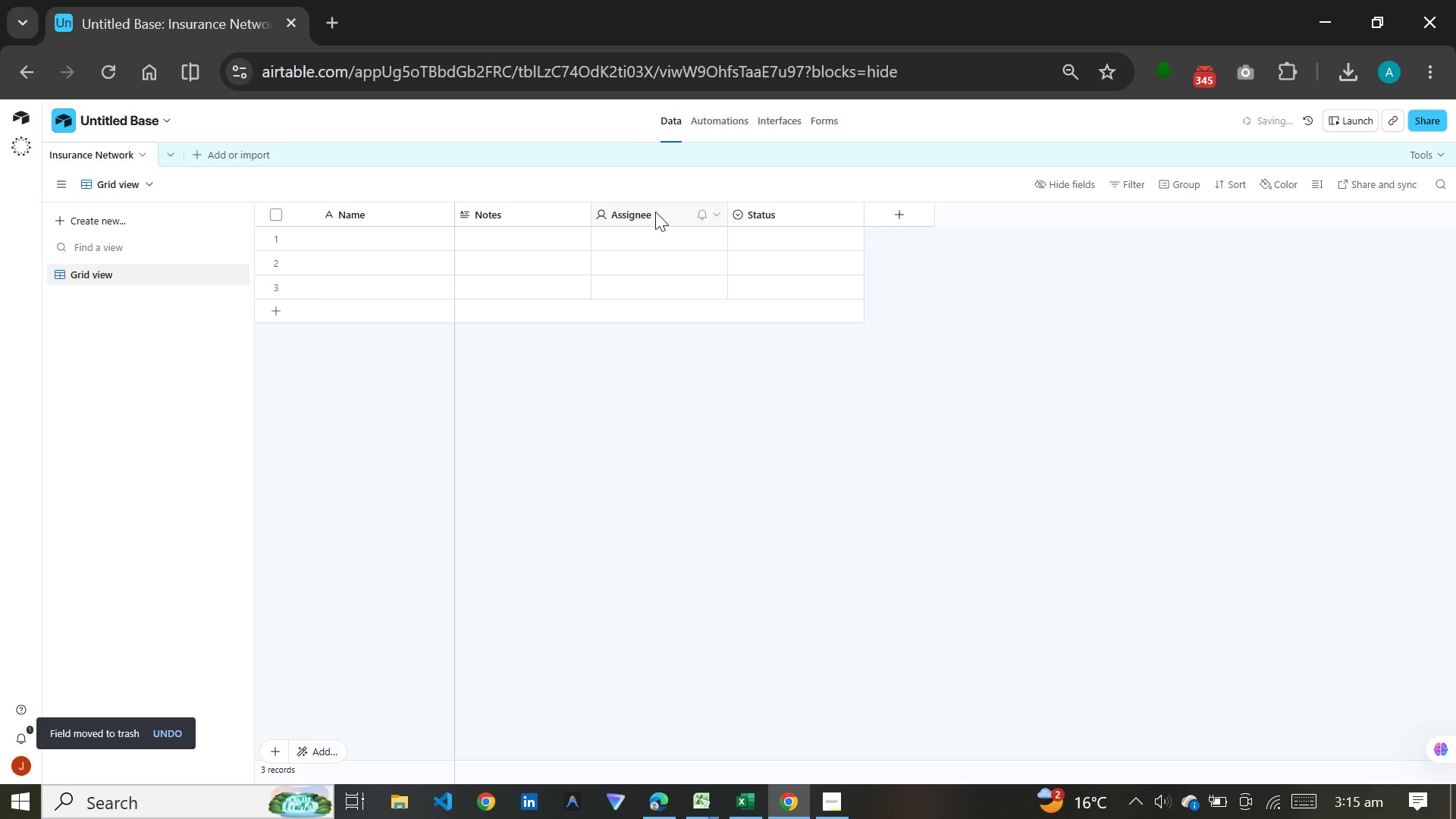 
left_click([655, 212])
 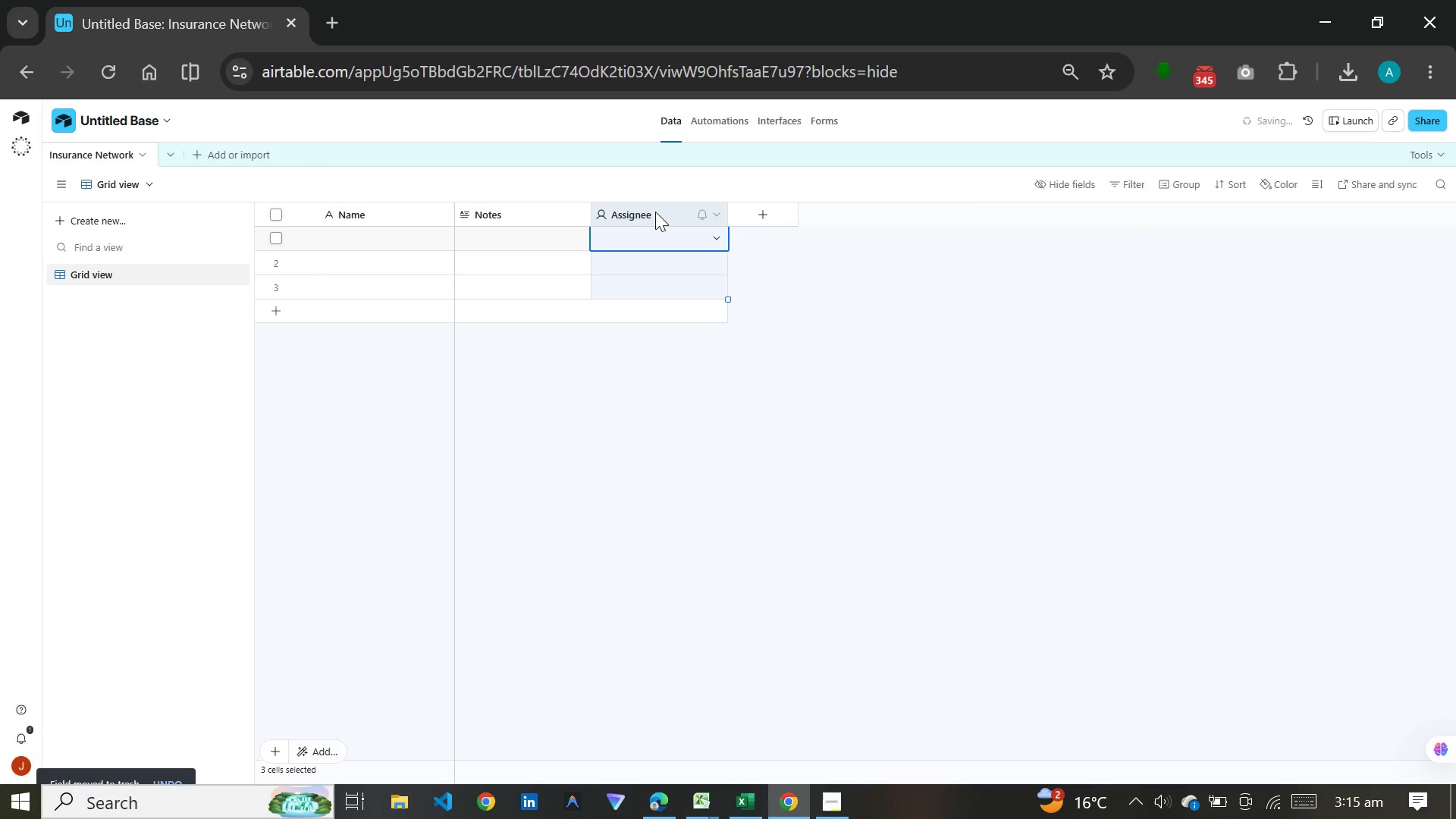 
right_click([655, 212])
 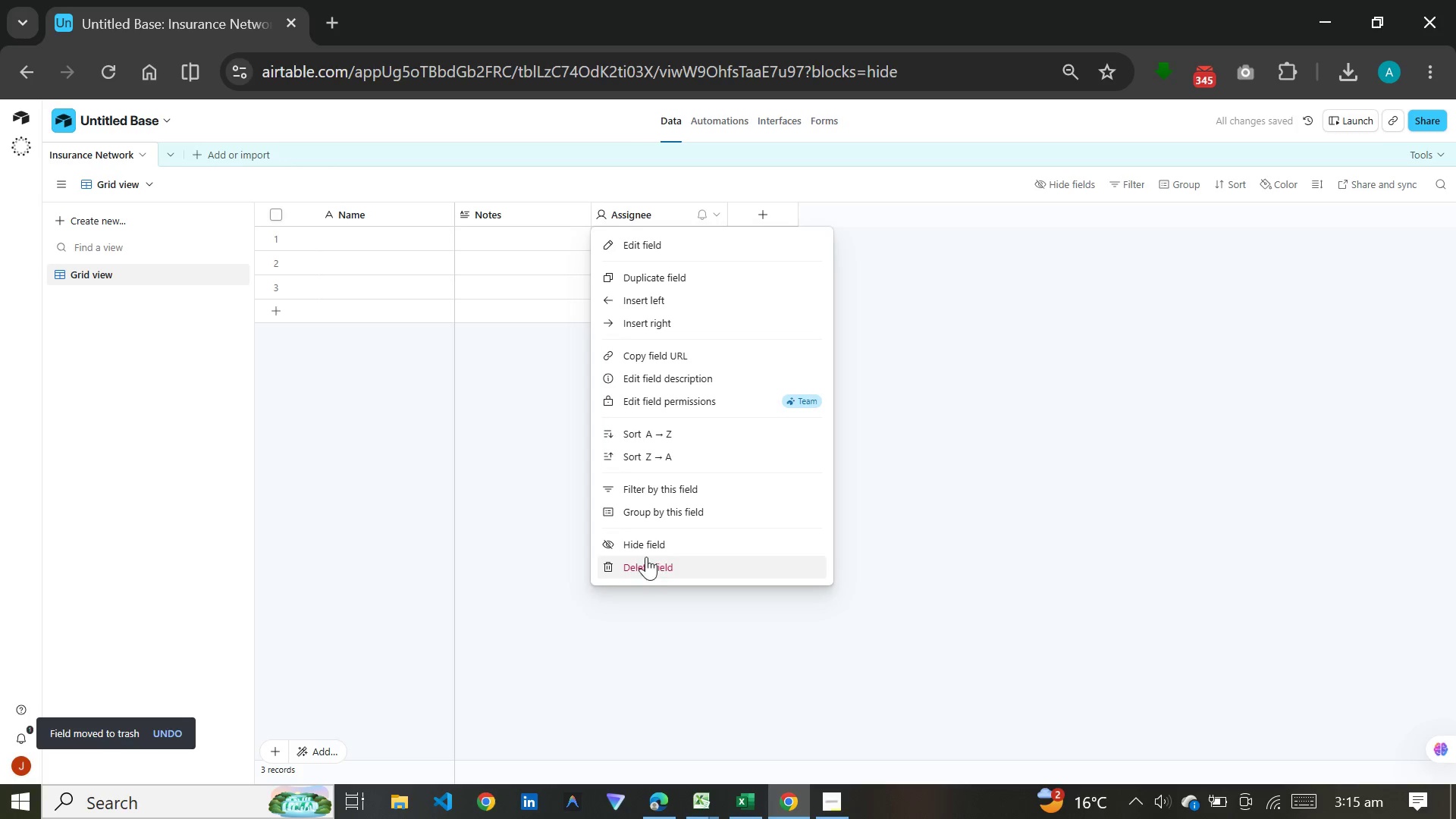 
left_click([646, 555])
 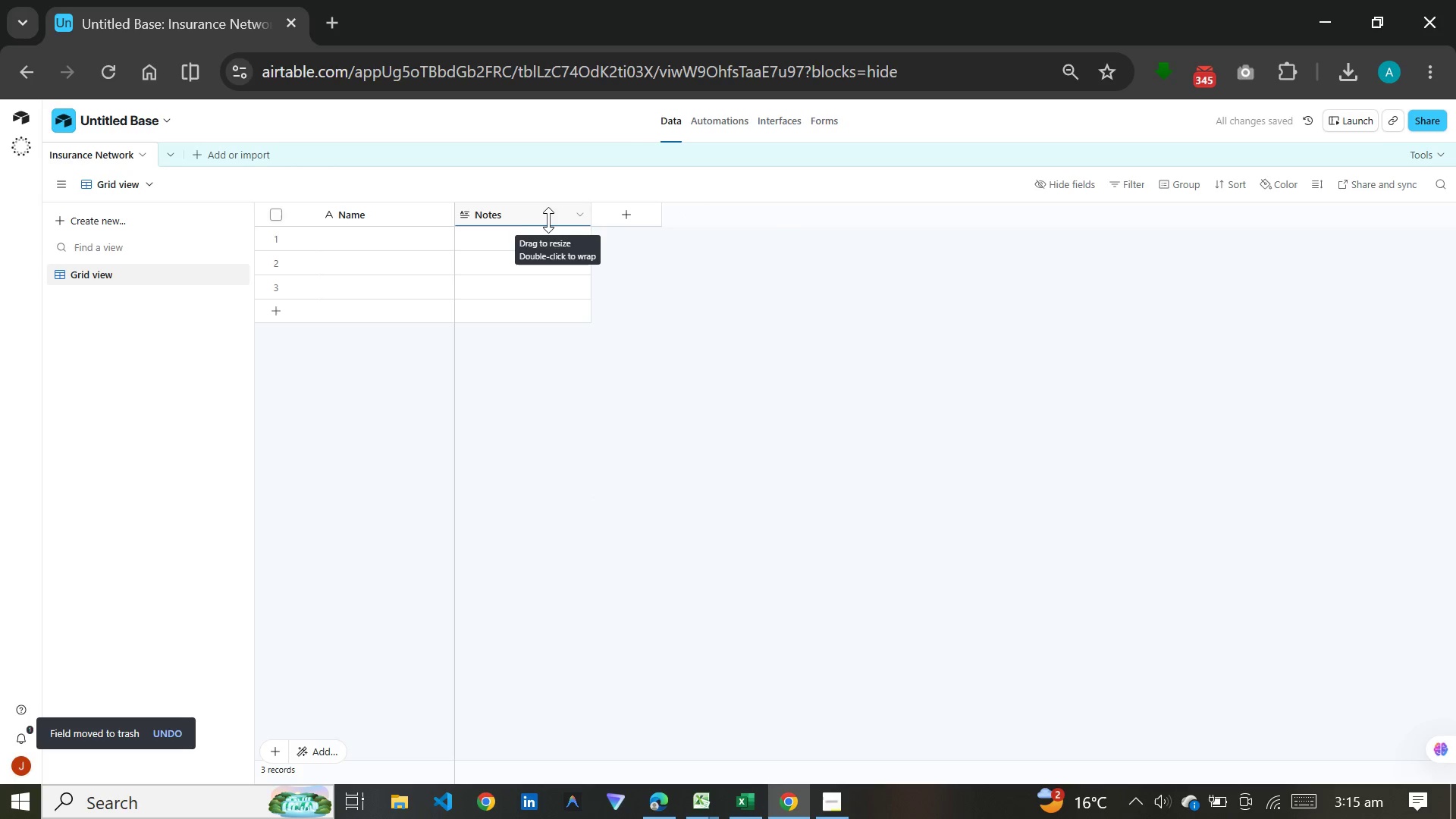 
left_click([544, 209])
 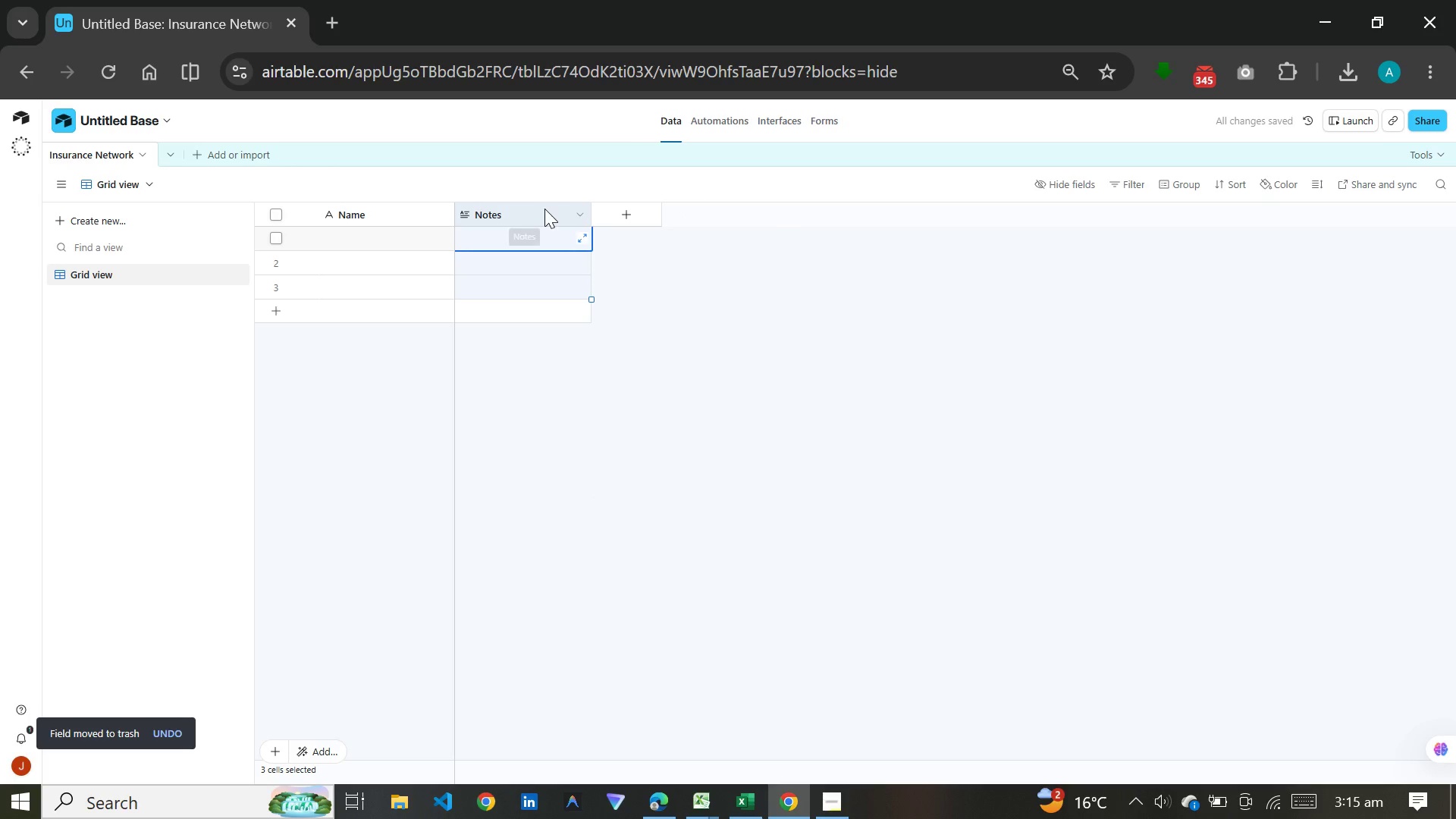 
right_click([544, 209])
 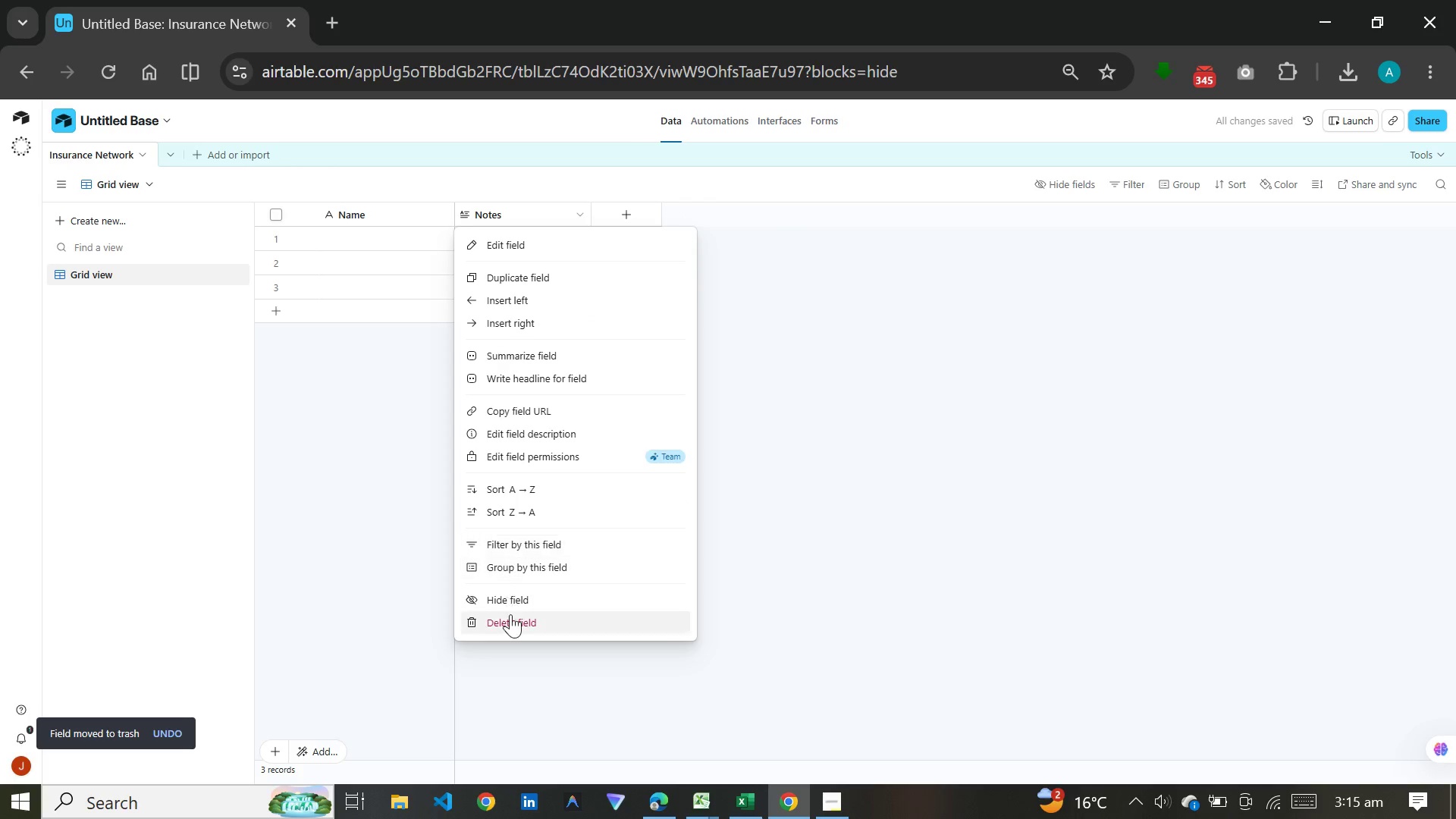 
left_click([512, 622])
 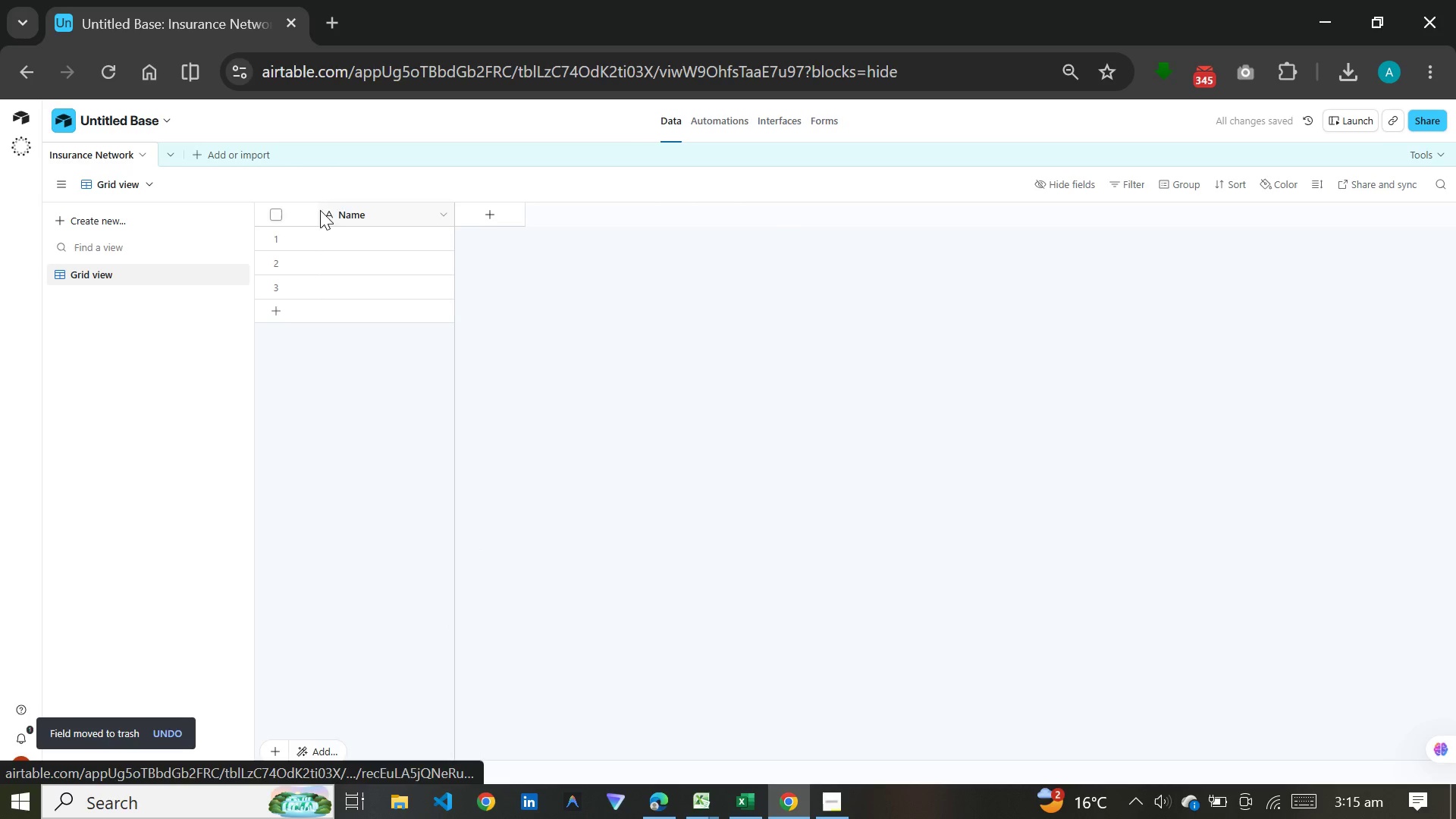 
left_click([344, 211])
 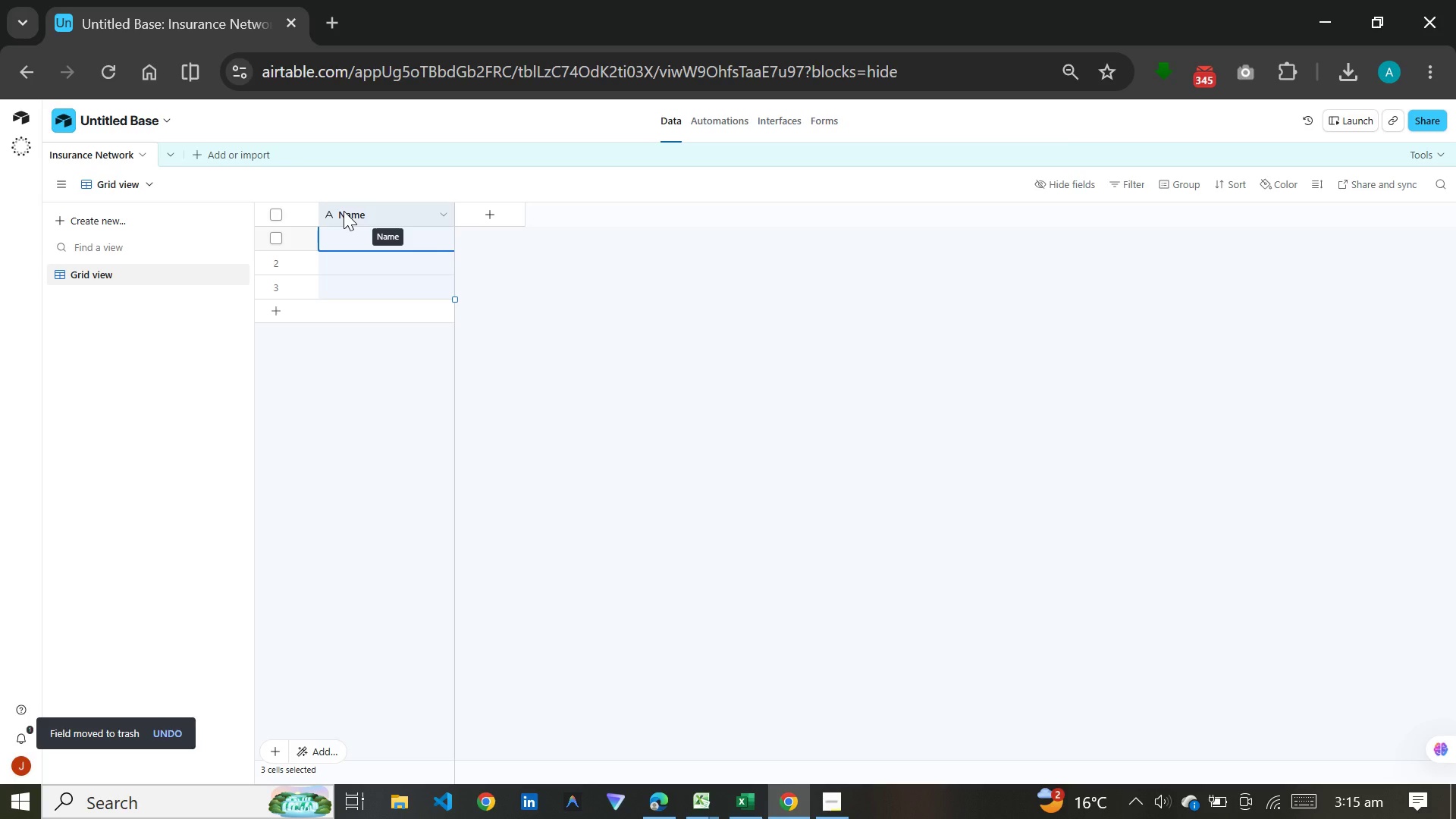 
wait(7.02)
 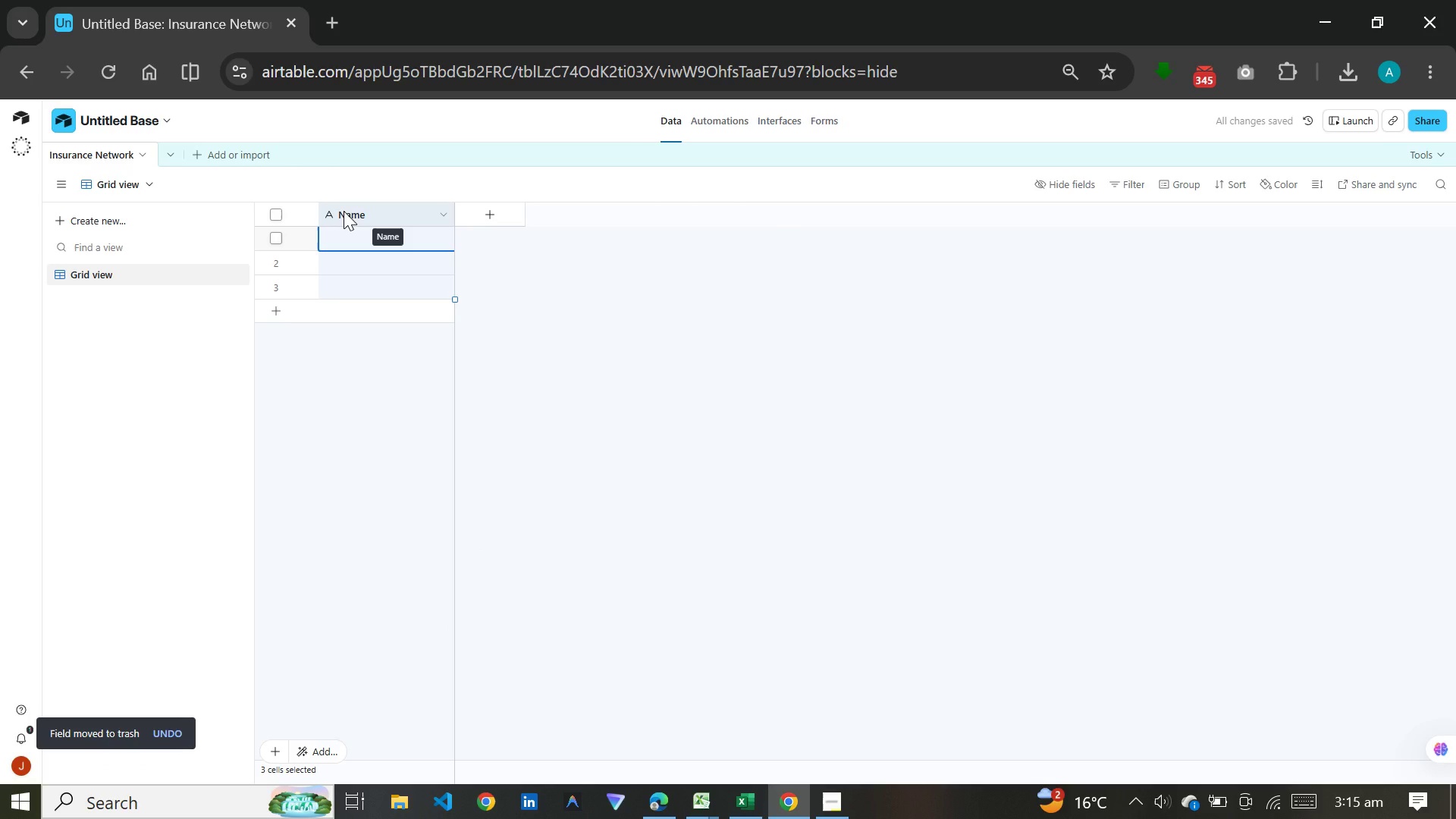 
double_click([362, 216])
 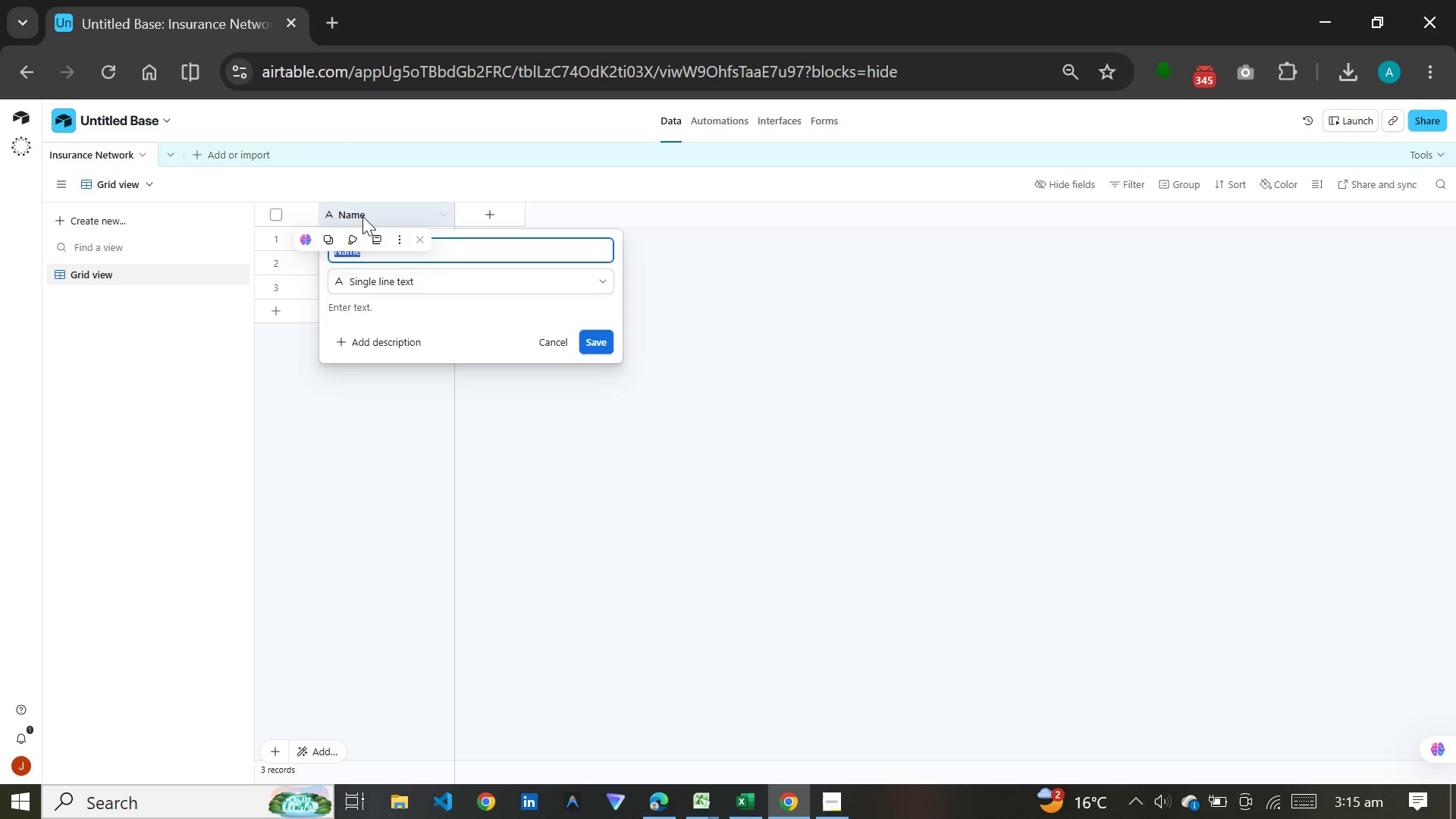 
type(Insurance Network Name)
 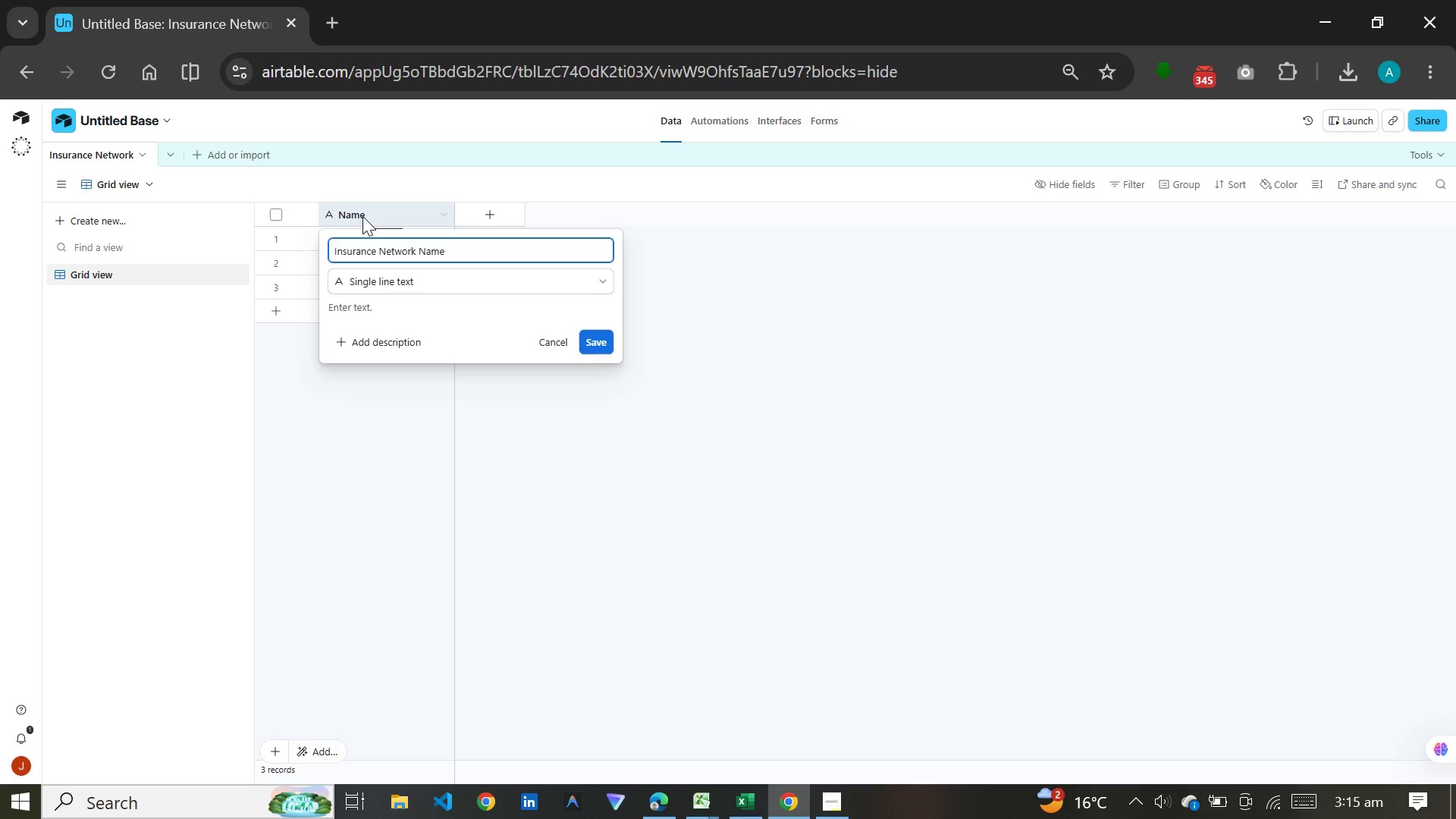 
key(Enter)
 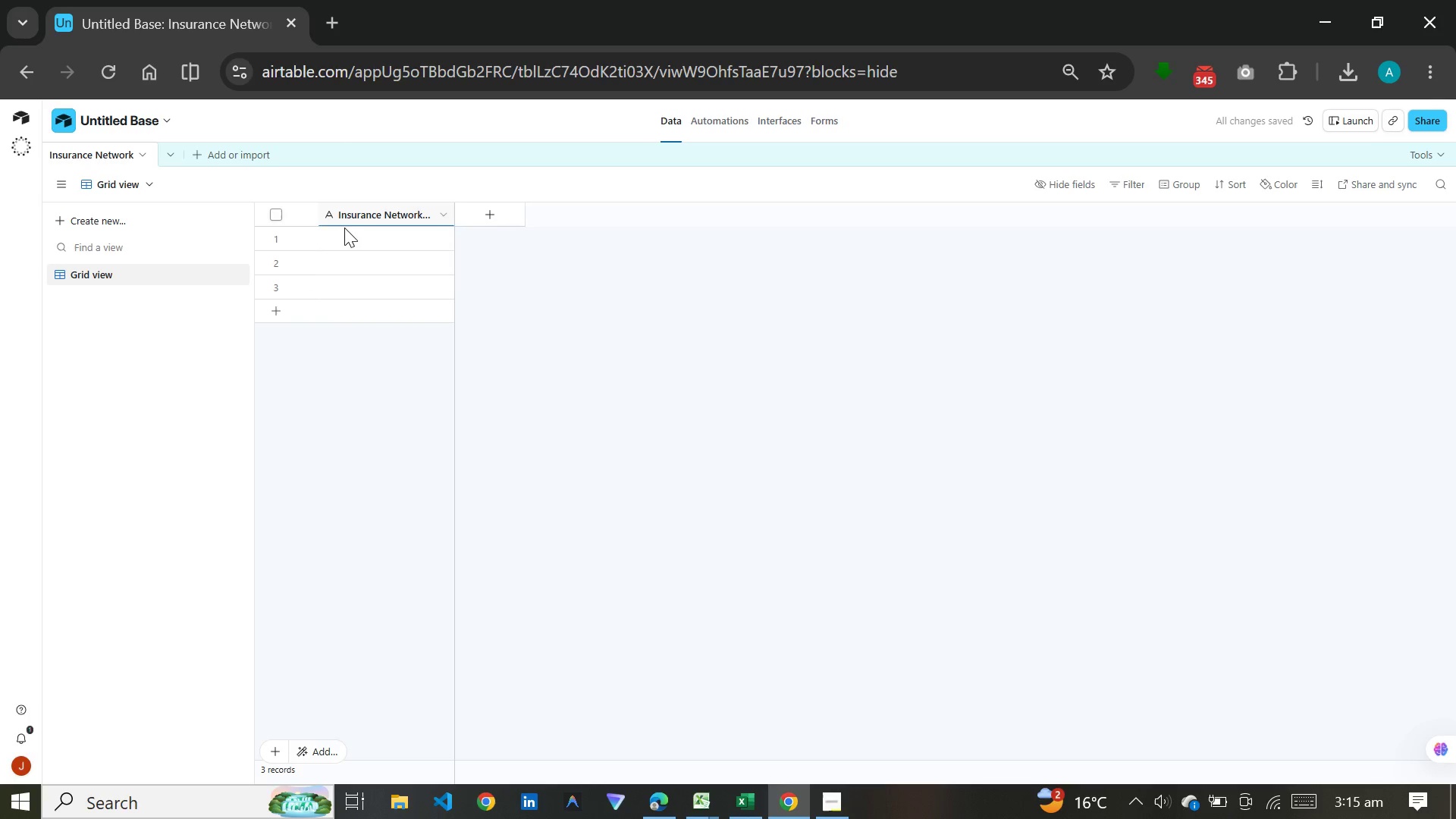 
left_click([326, 246])
 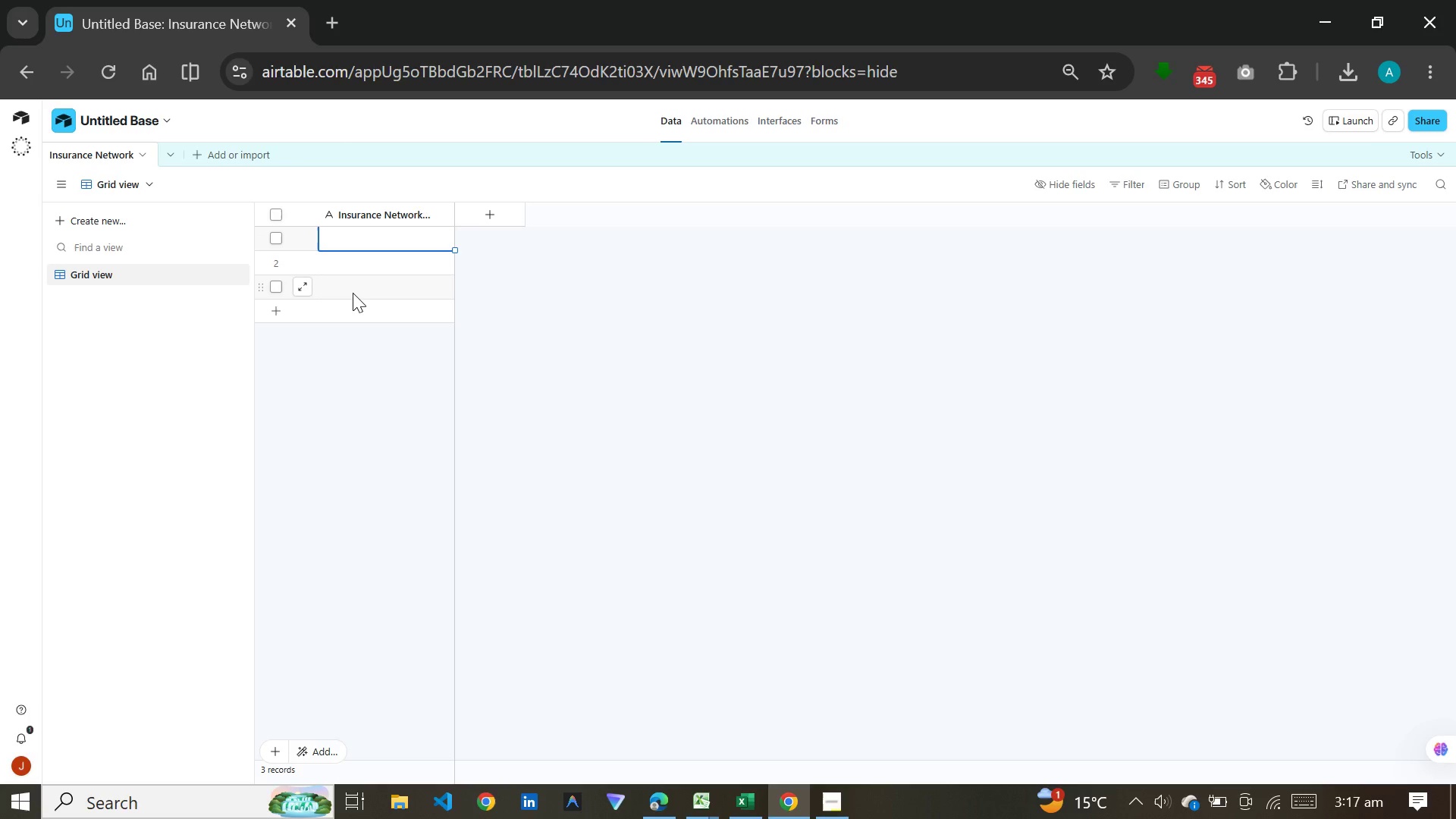 
wait(67.52)
 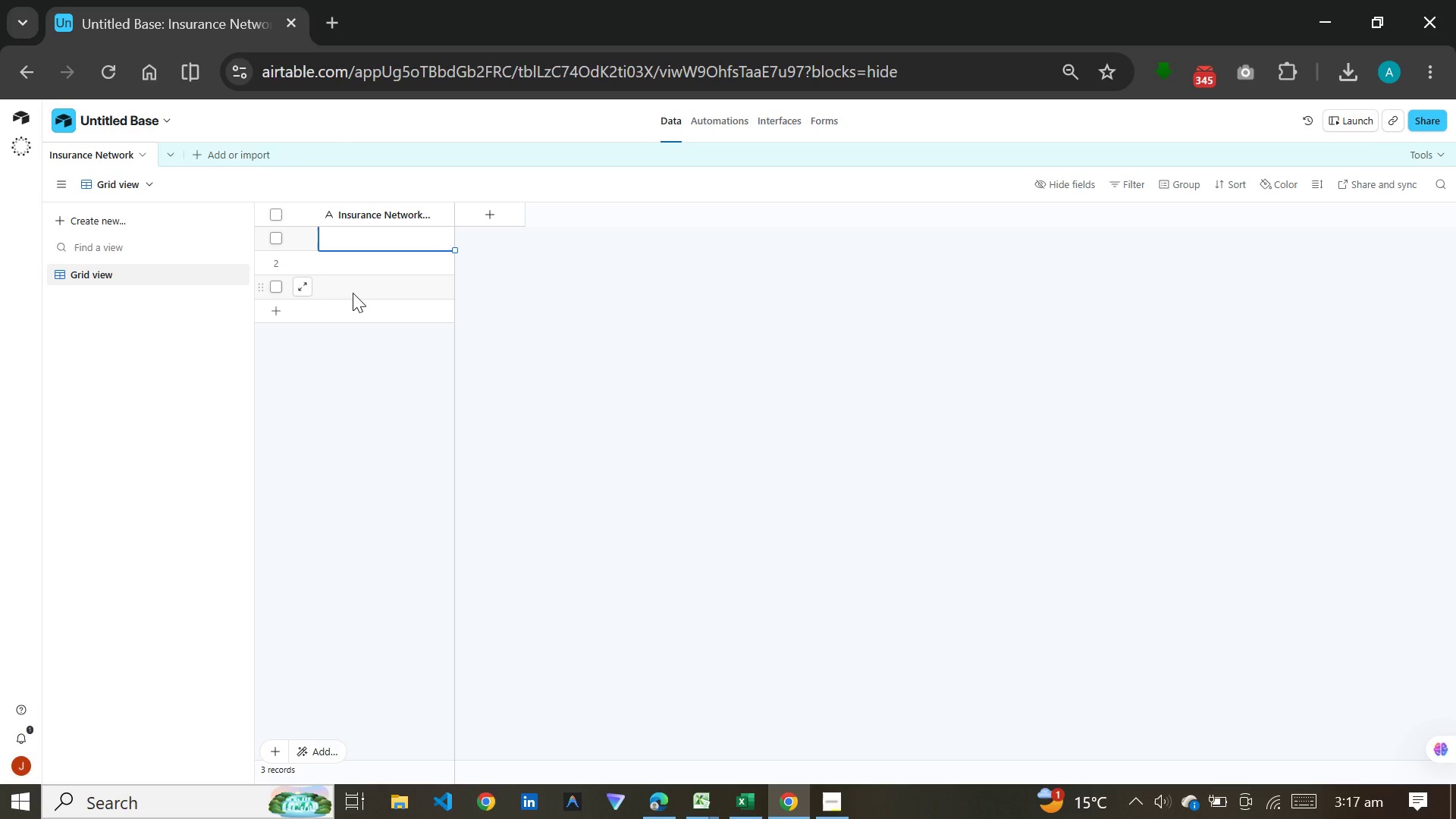 
left_click([353, 293])
 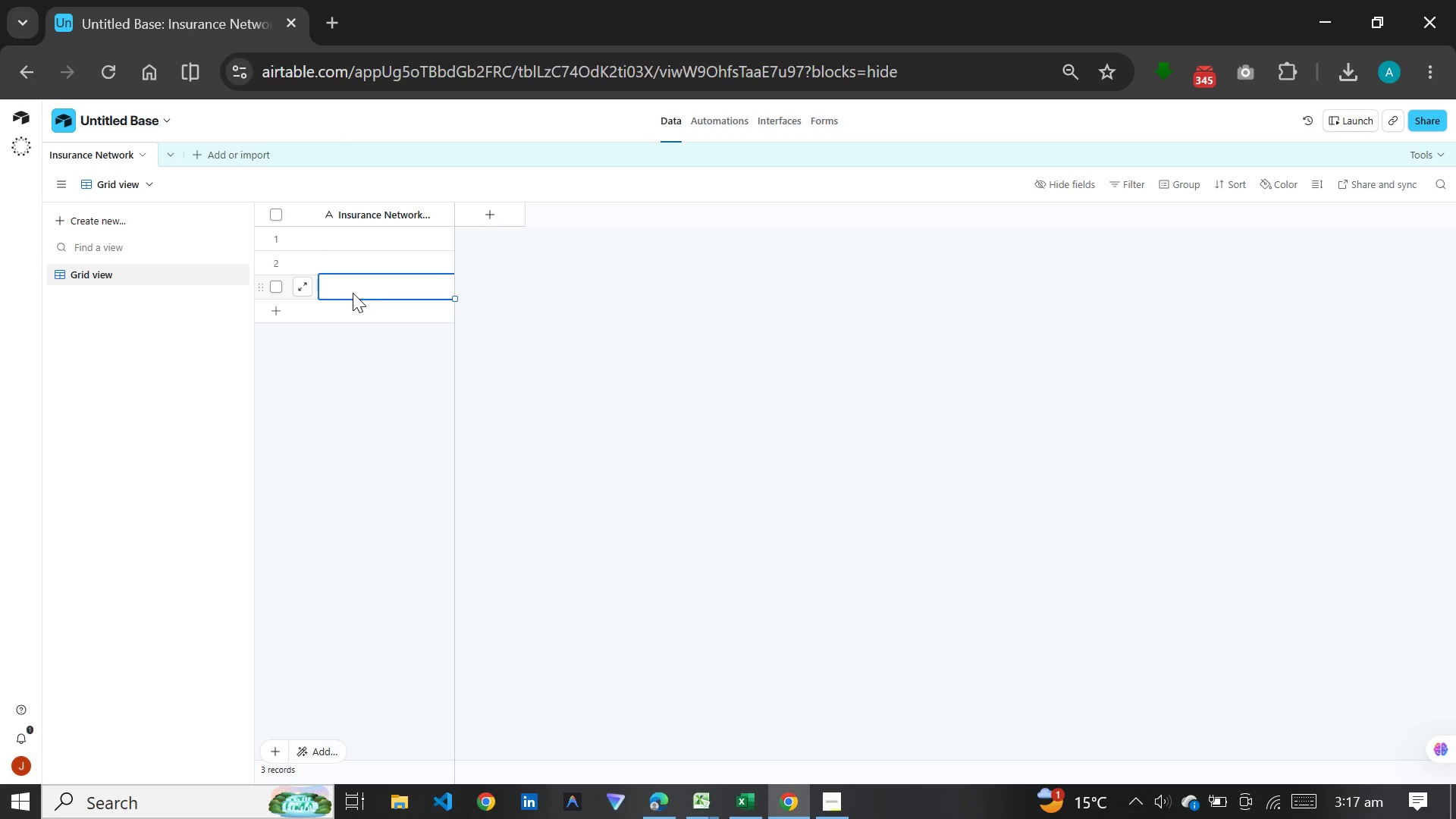 
key(Shift+Enter)
 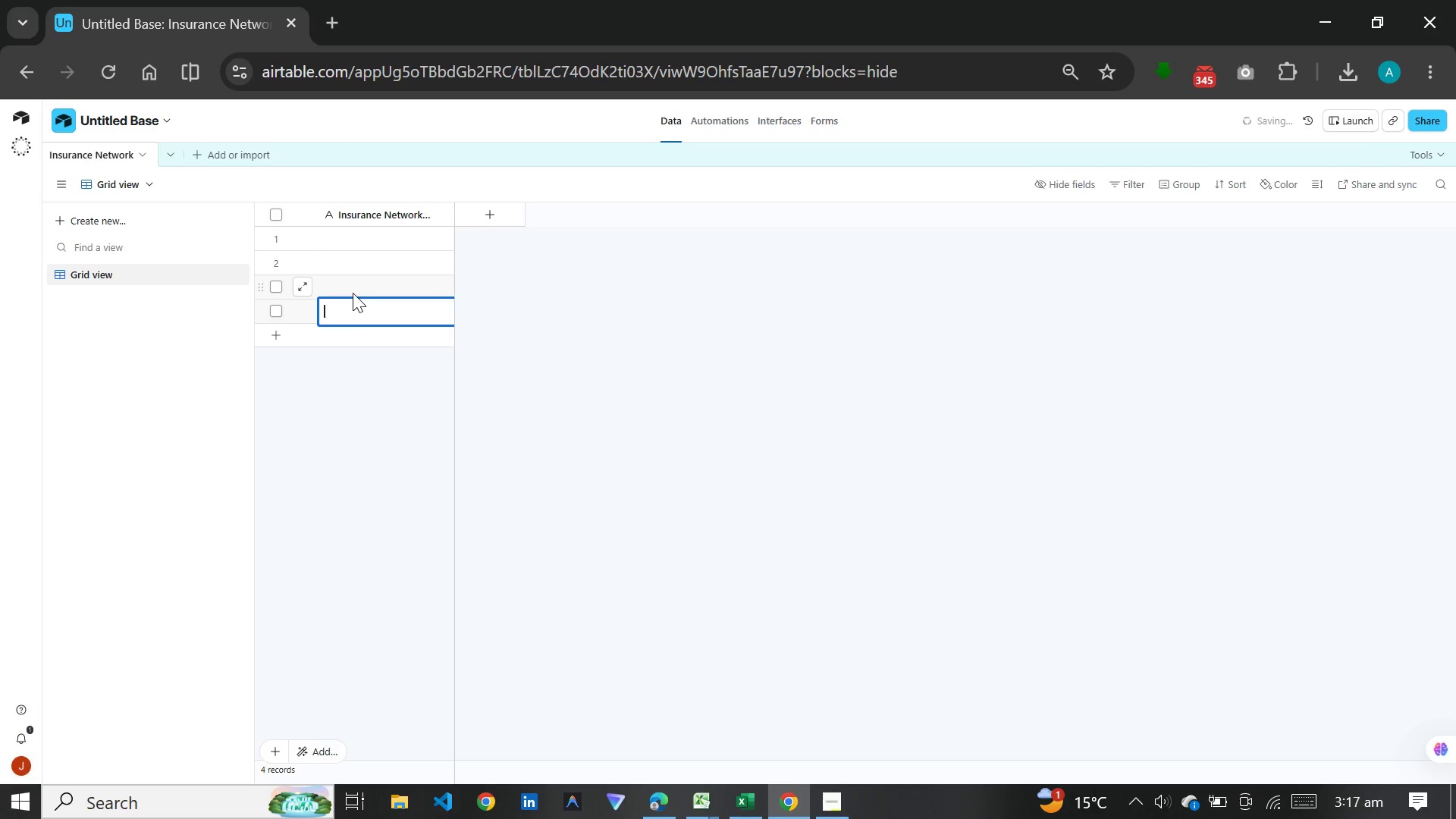 
key(Shift+Enter)
 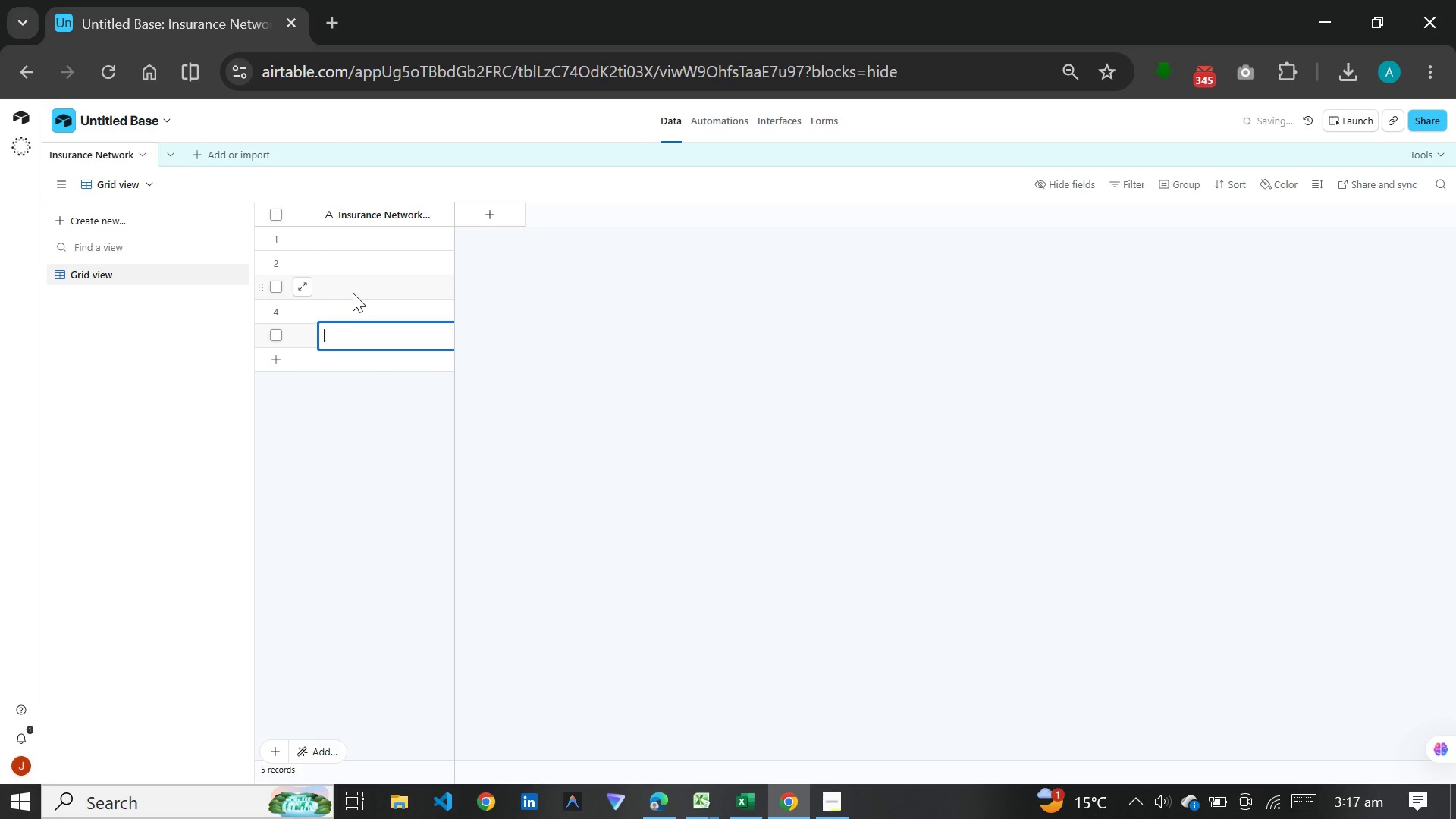 
key(Shift+Enter)
 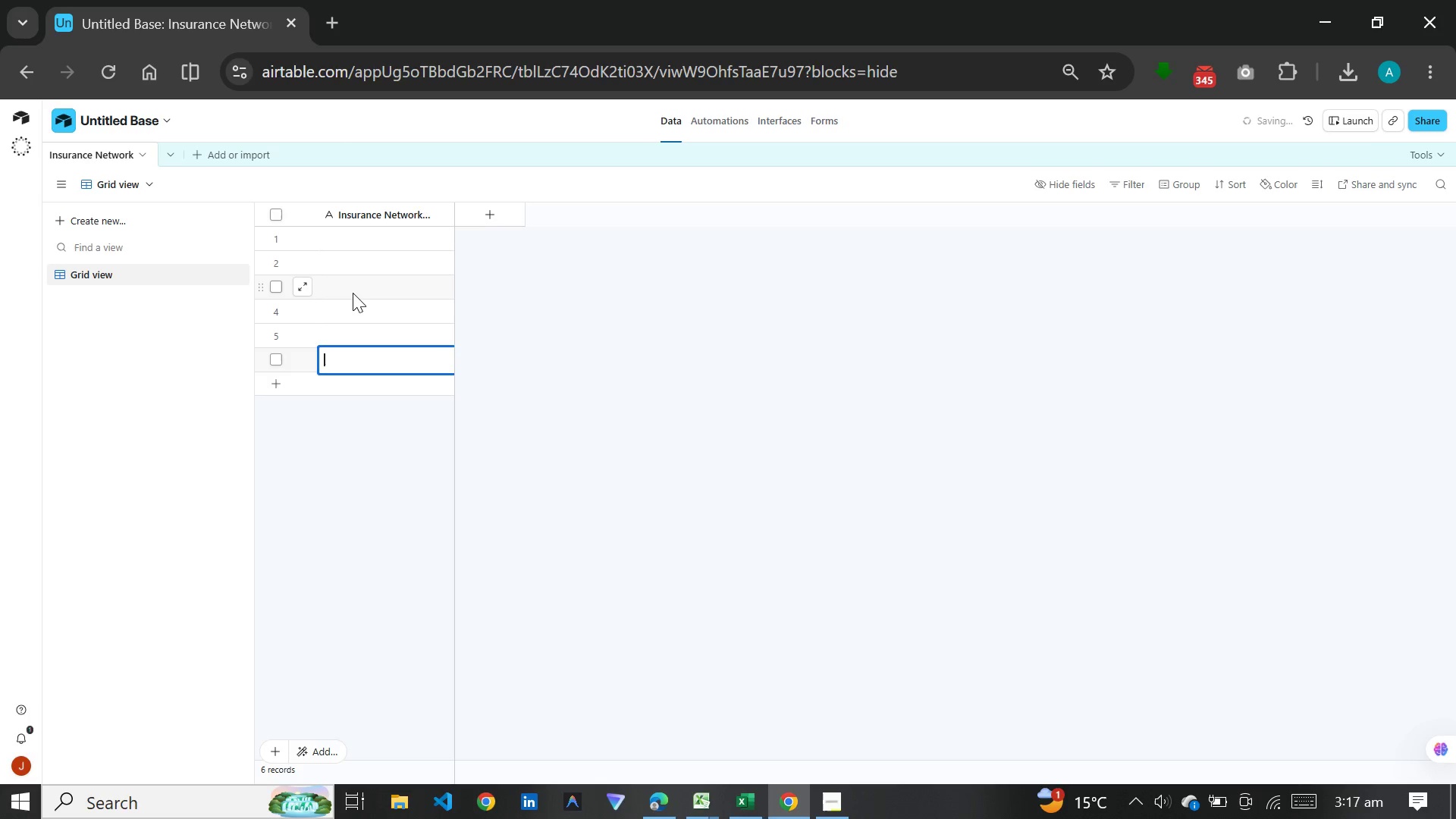 
key(Shift+Enter)
 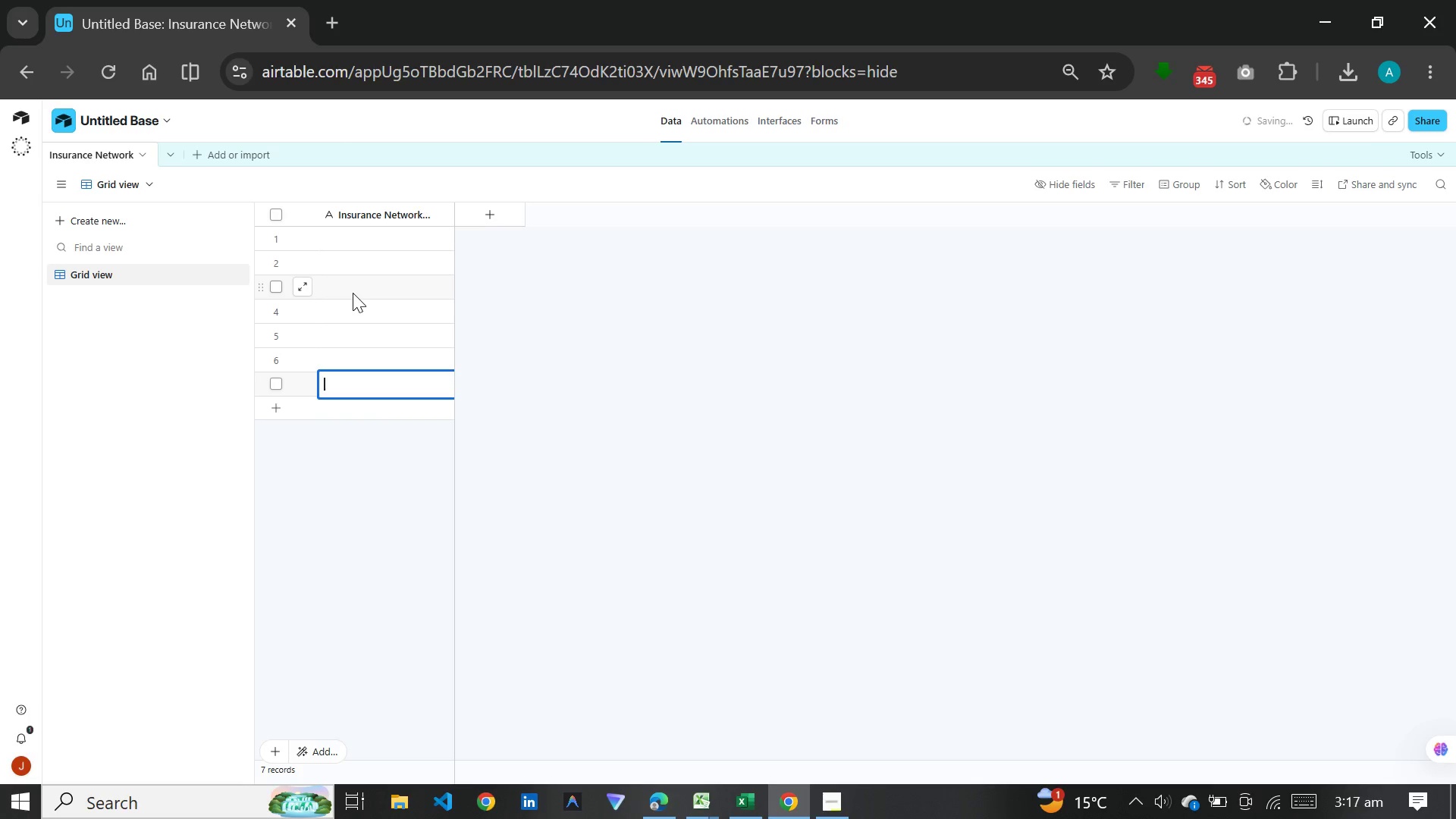 
key(Shift+Enter)
 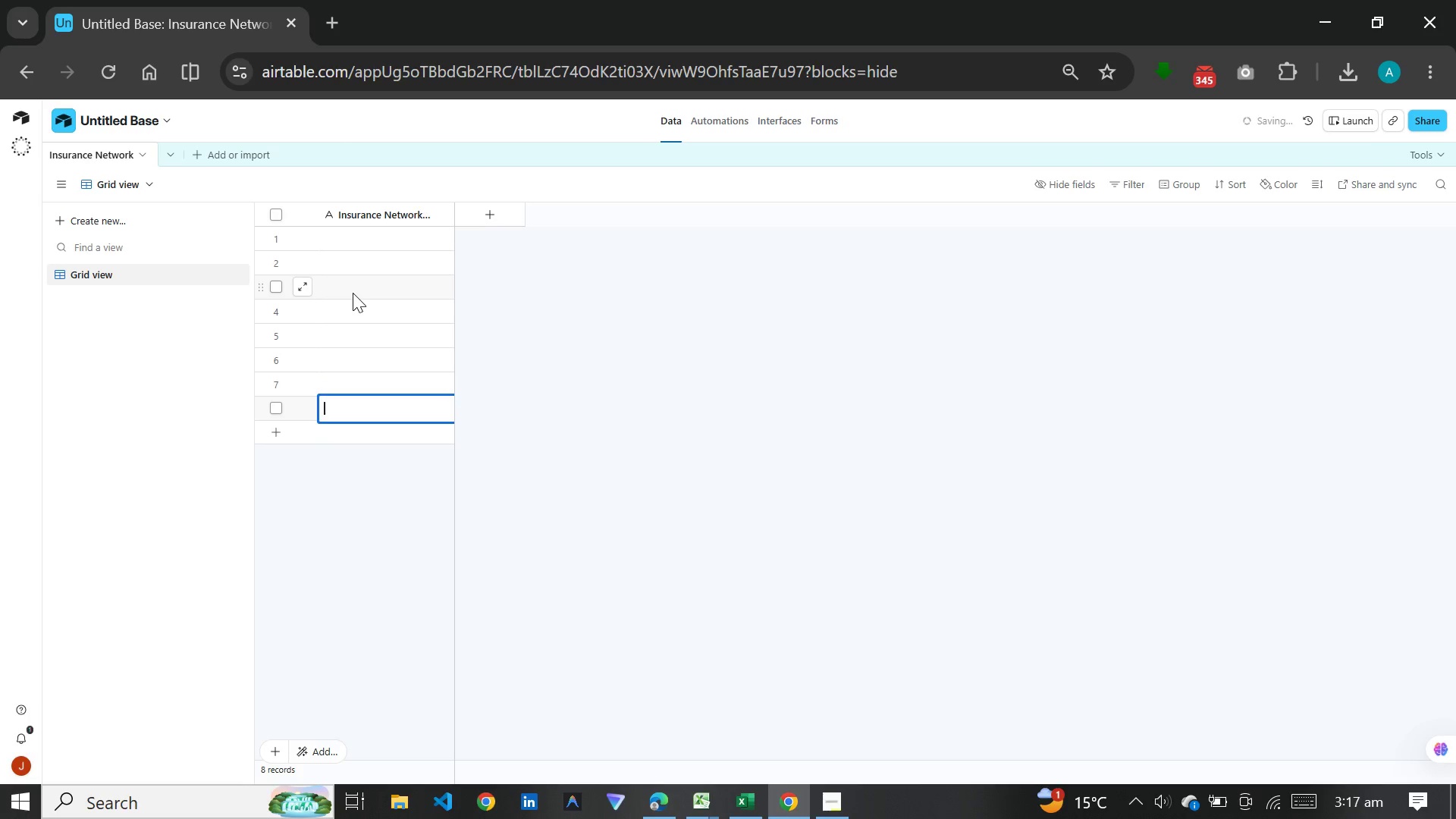 
key(Shift+Enter)
 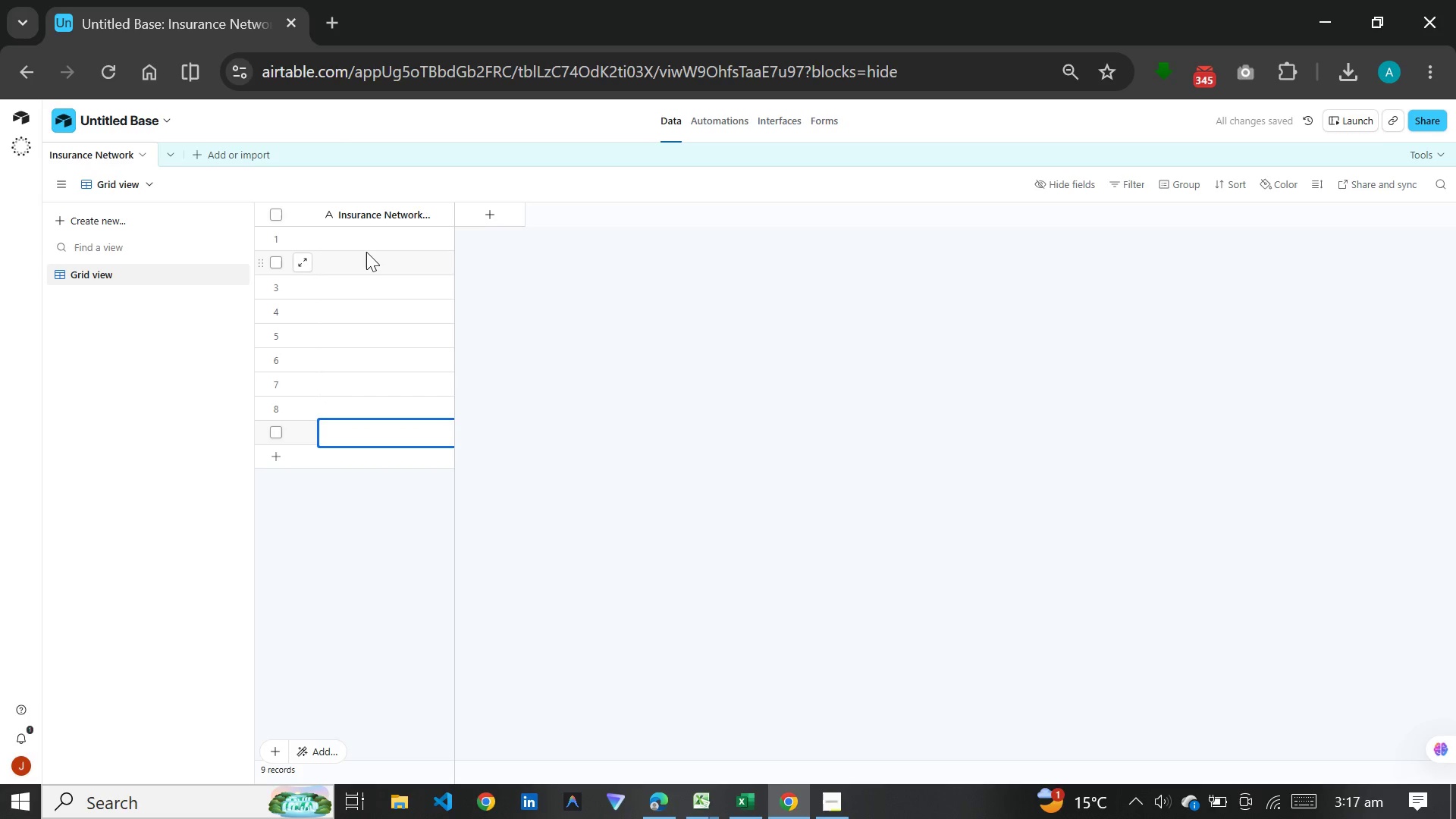 
left_click([369, 239])
 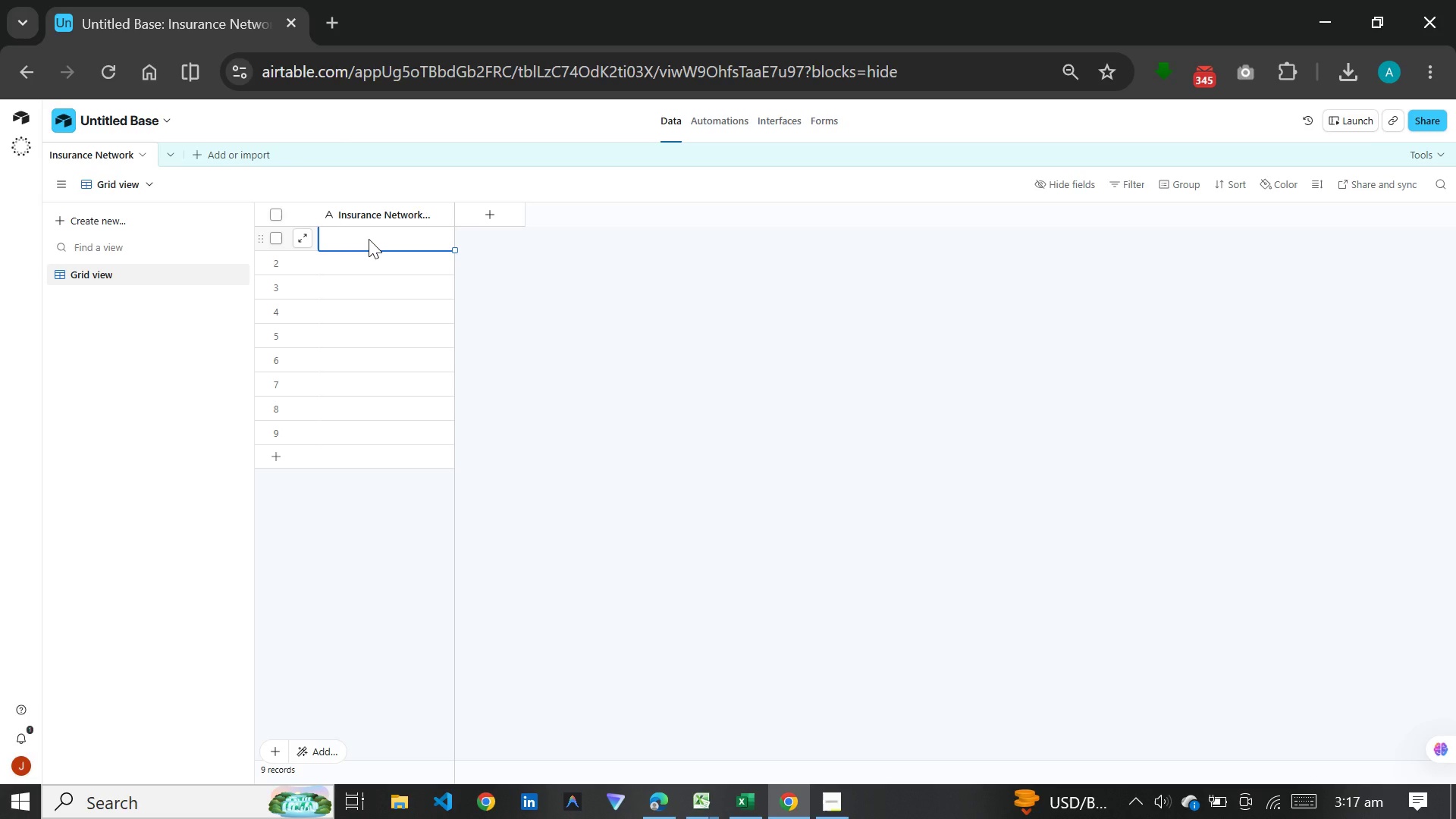 
wait(16.86)
 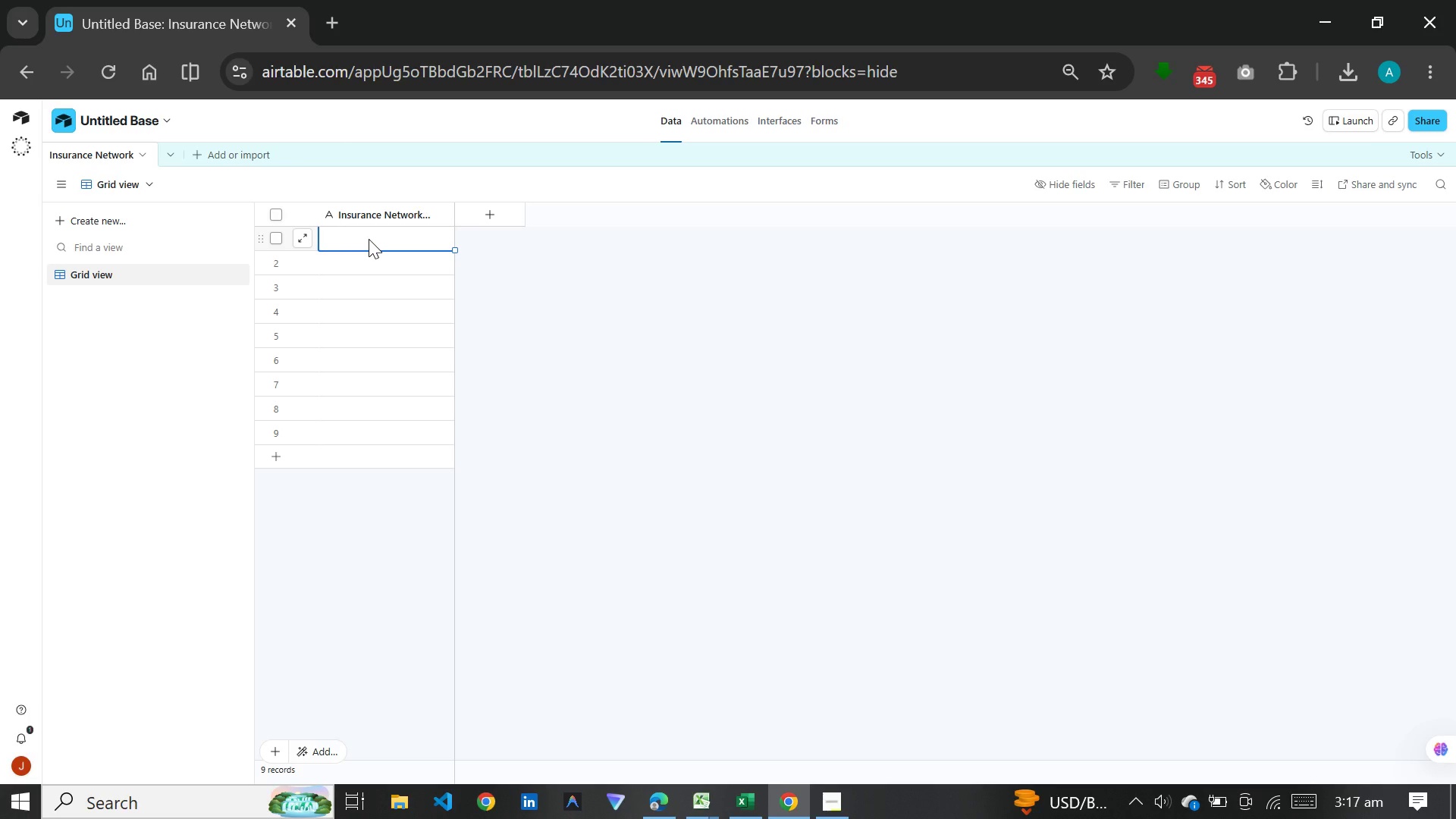 
type(Blu)
 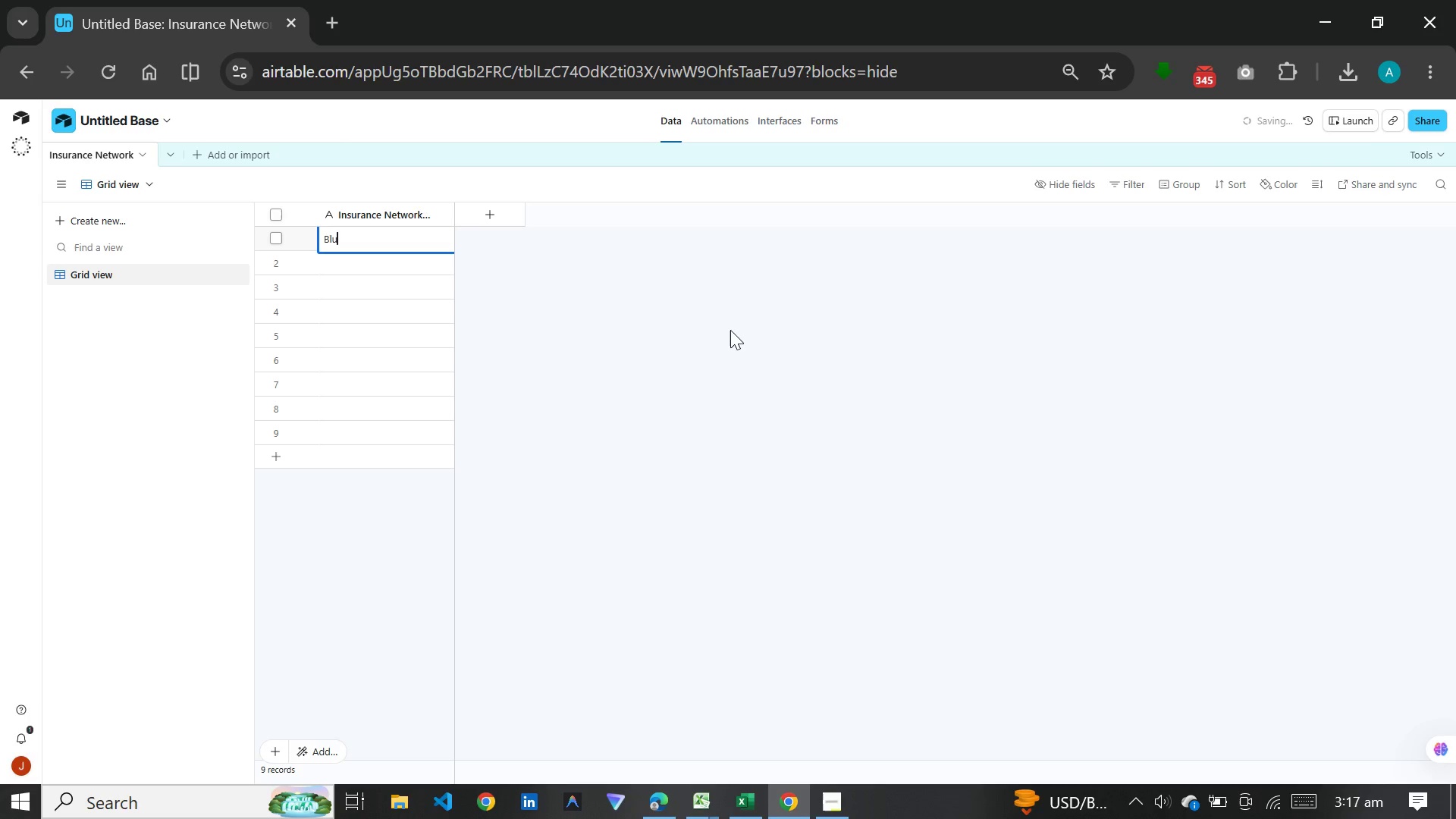 
type(eCross )
 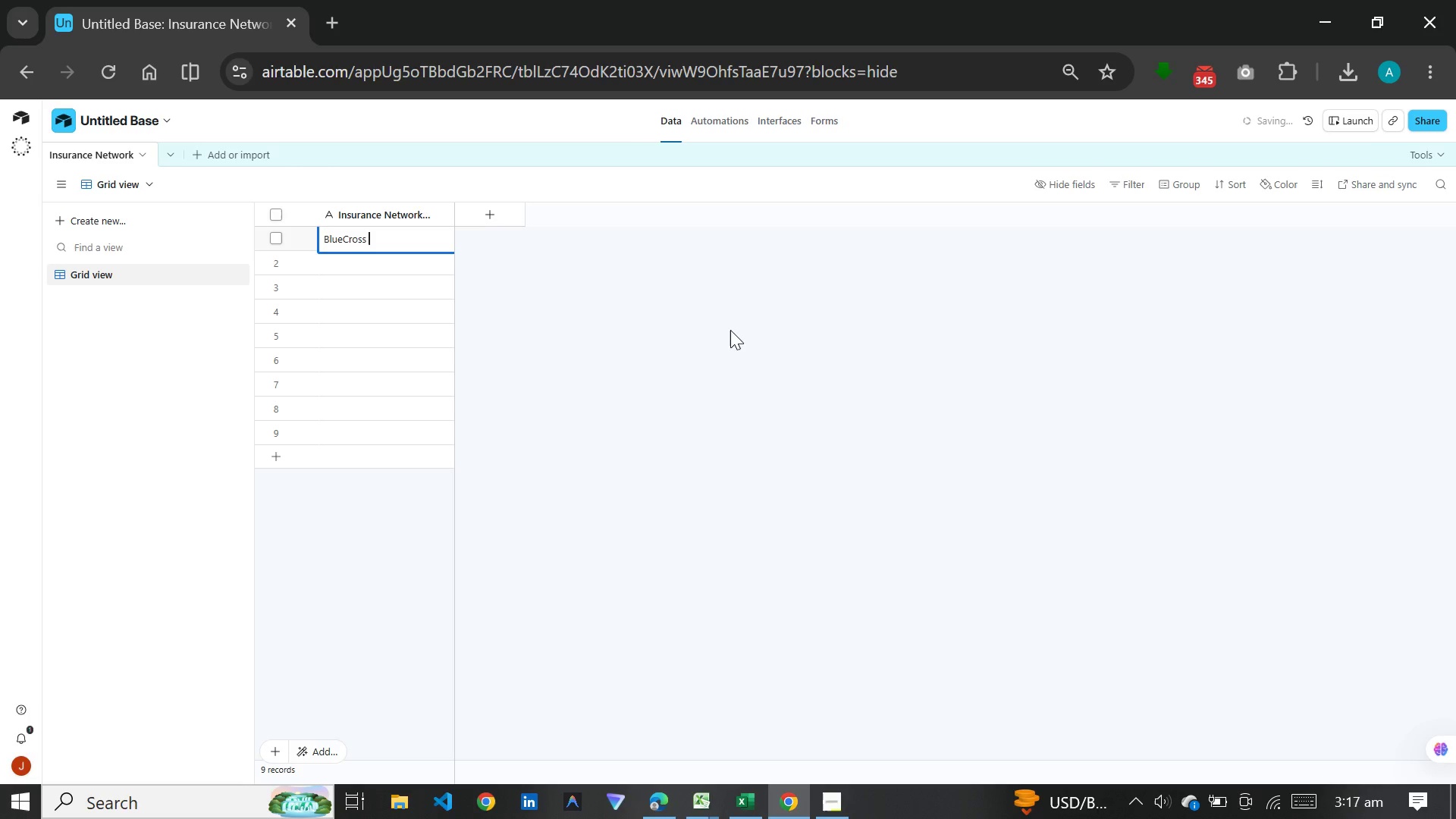 
type(BlueShield)
 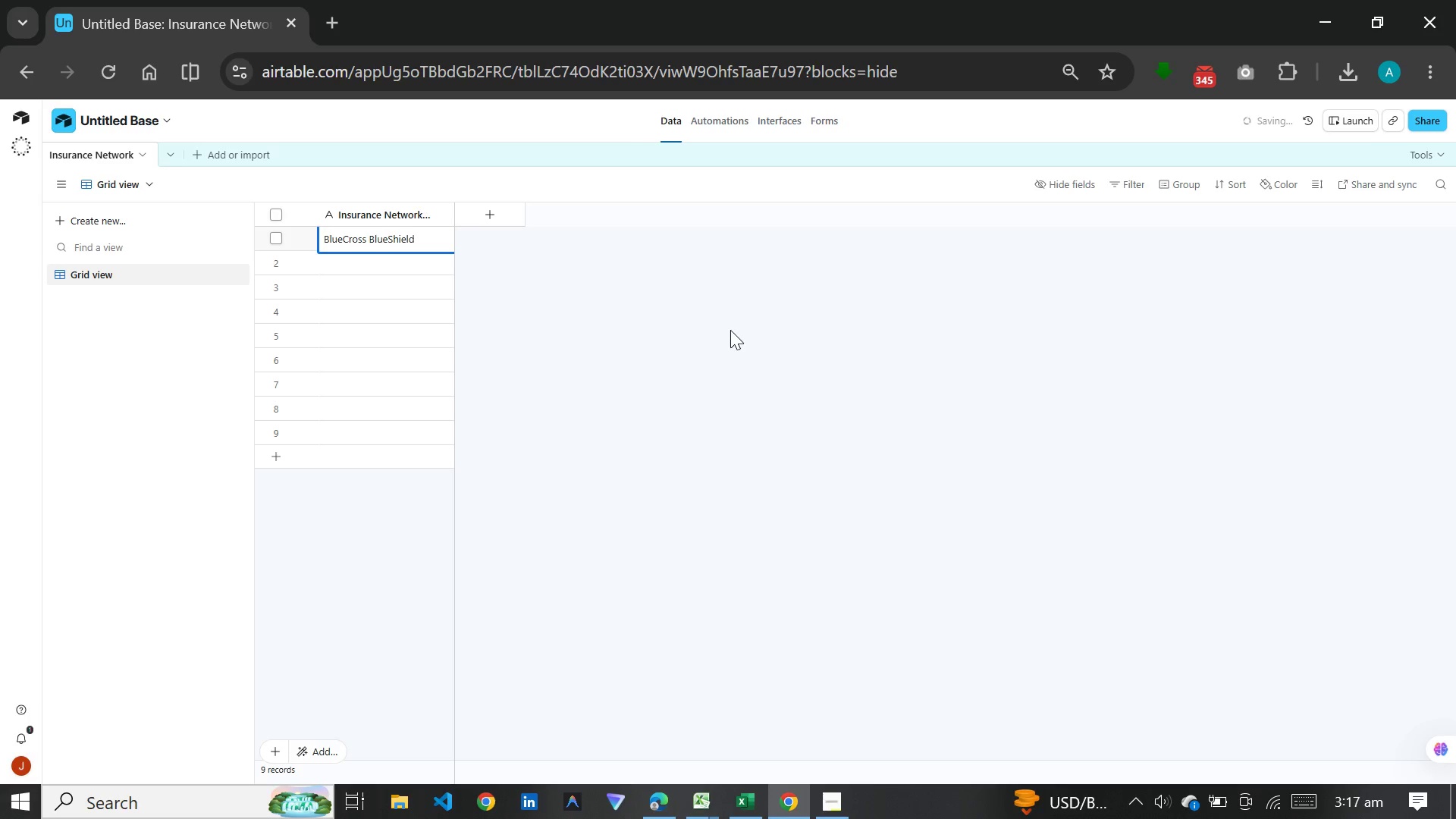 
wait(5.03)
 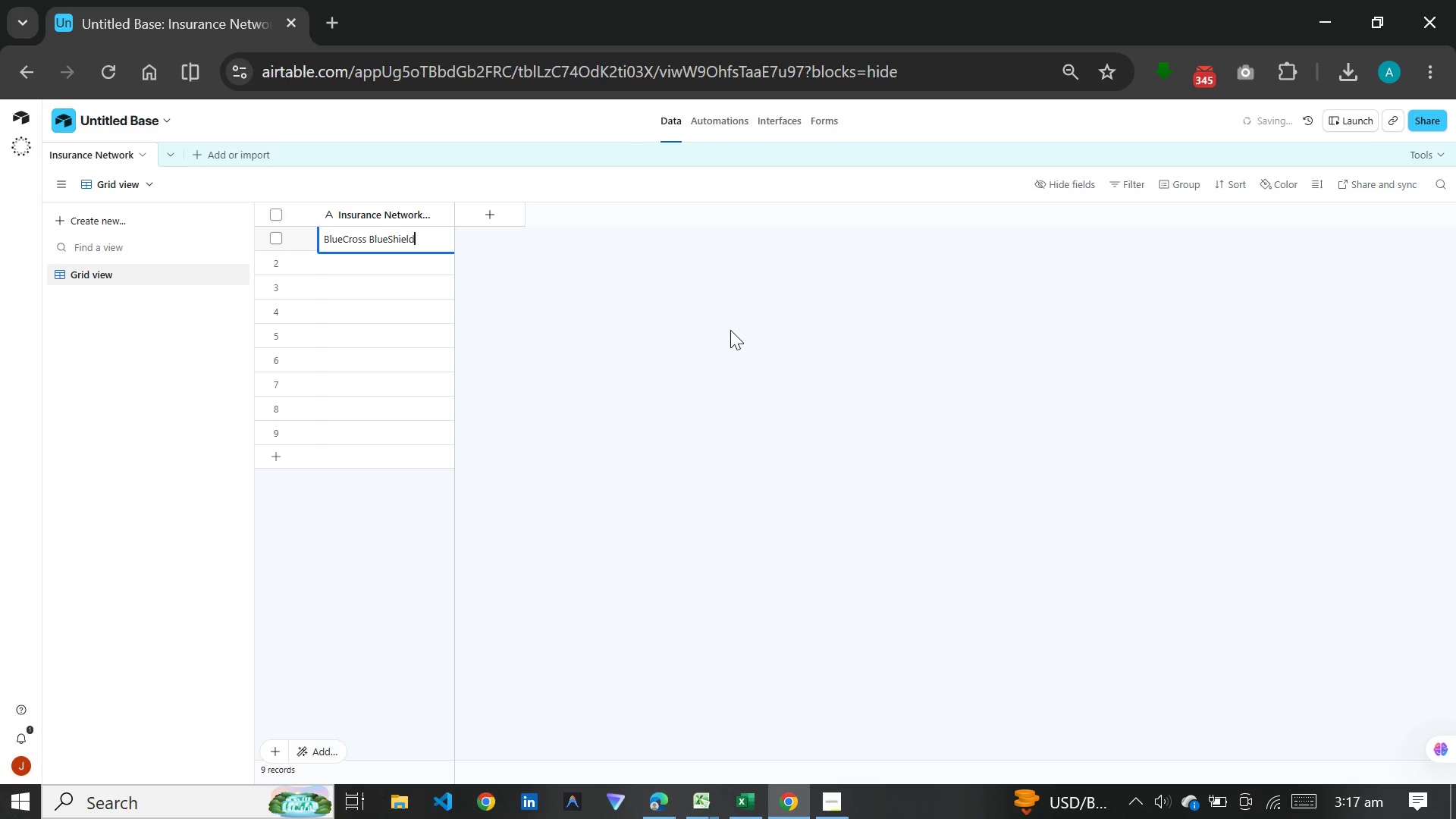 
key(Enter)
 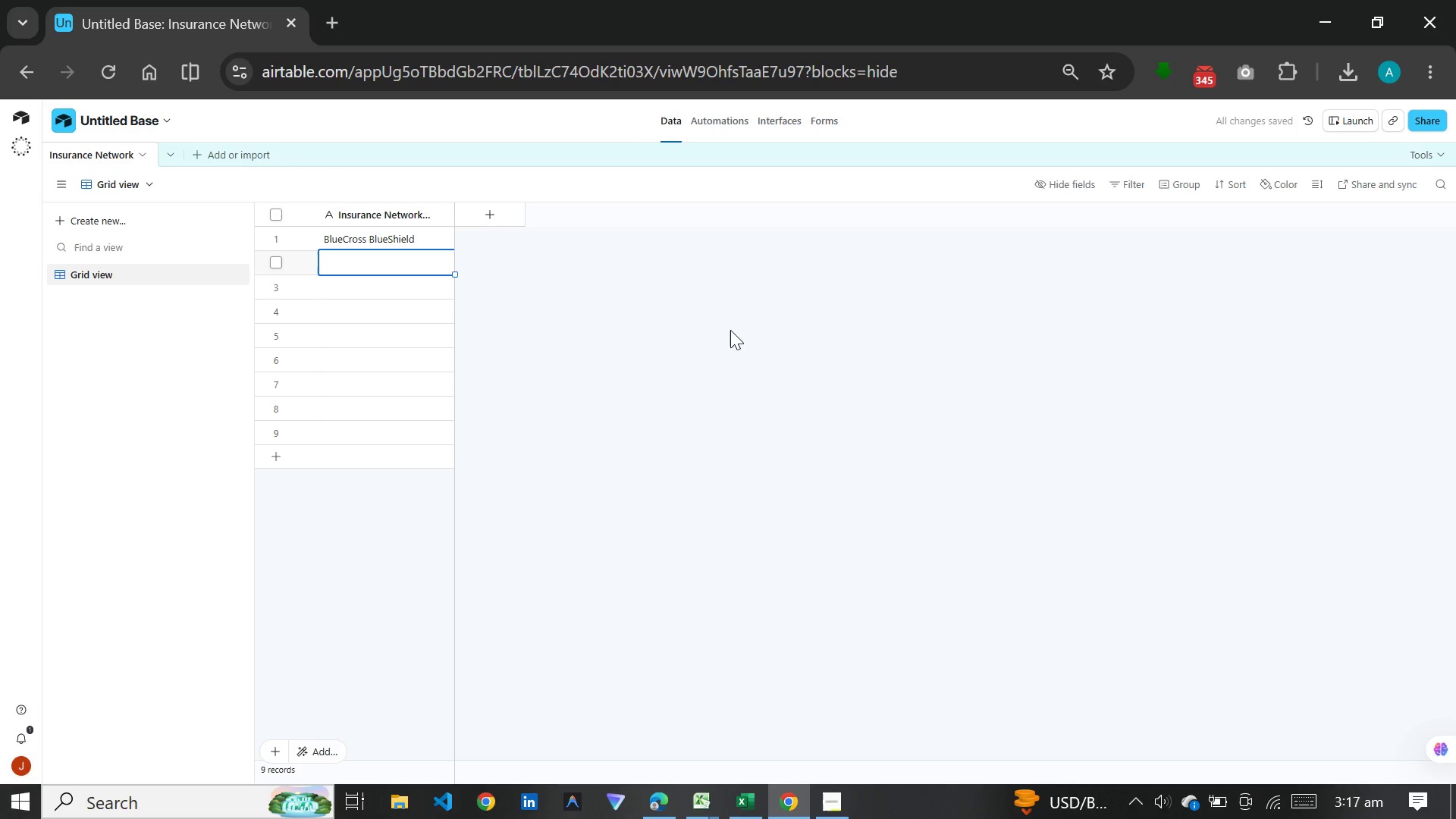 
wait(10.52)
 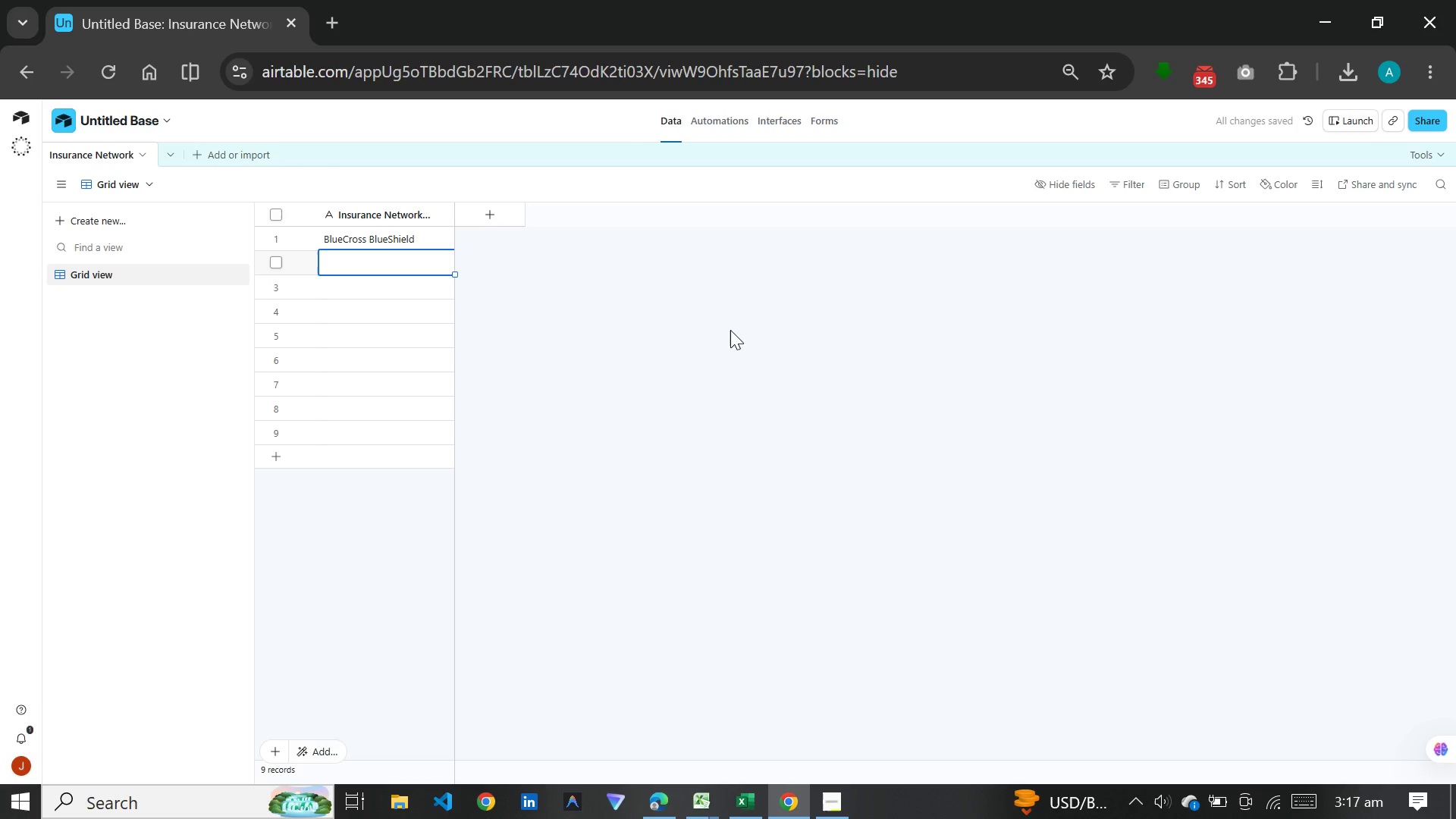 
type(Medicaid)
 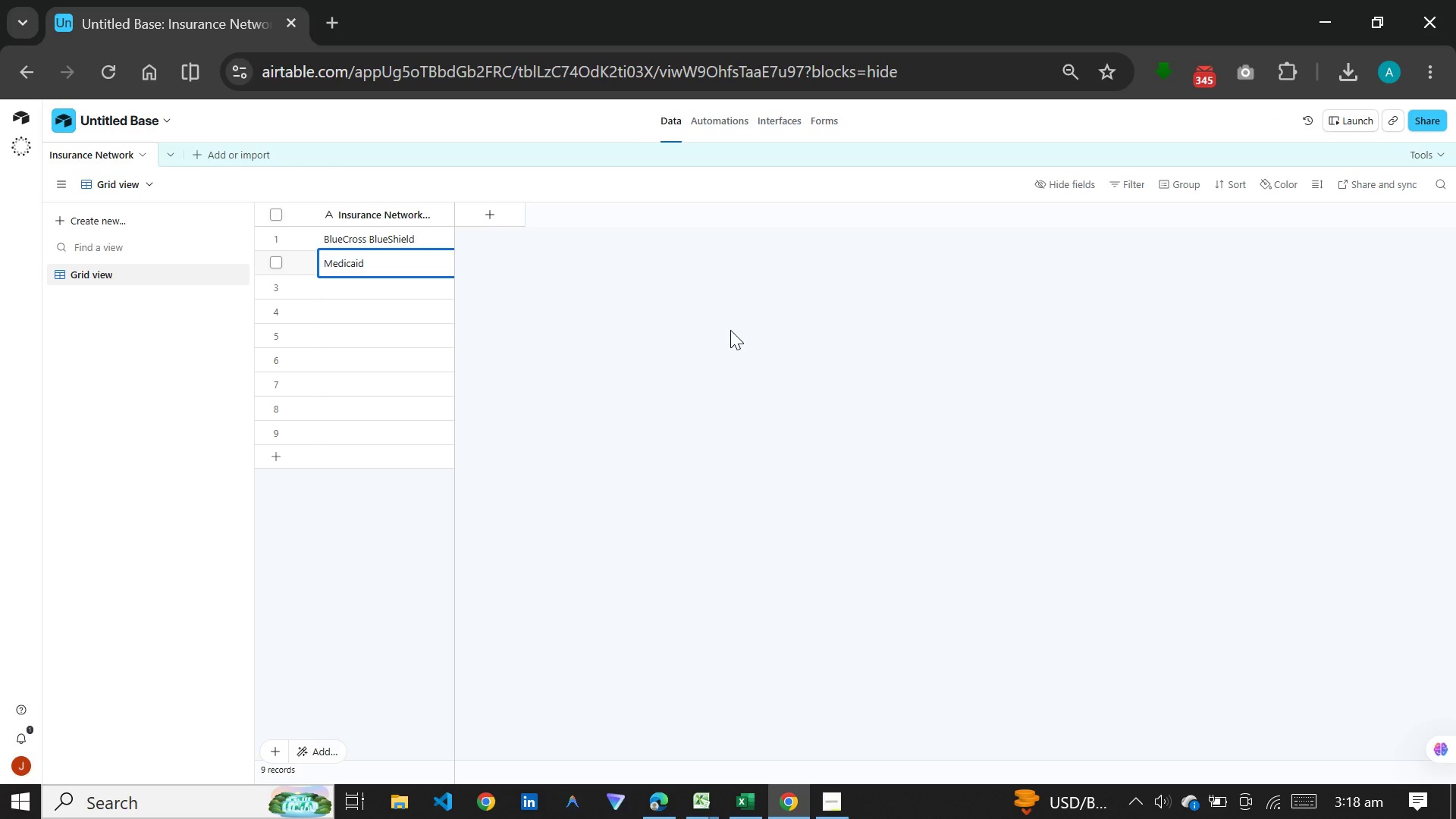 
type(/CHIP)
 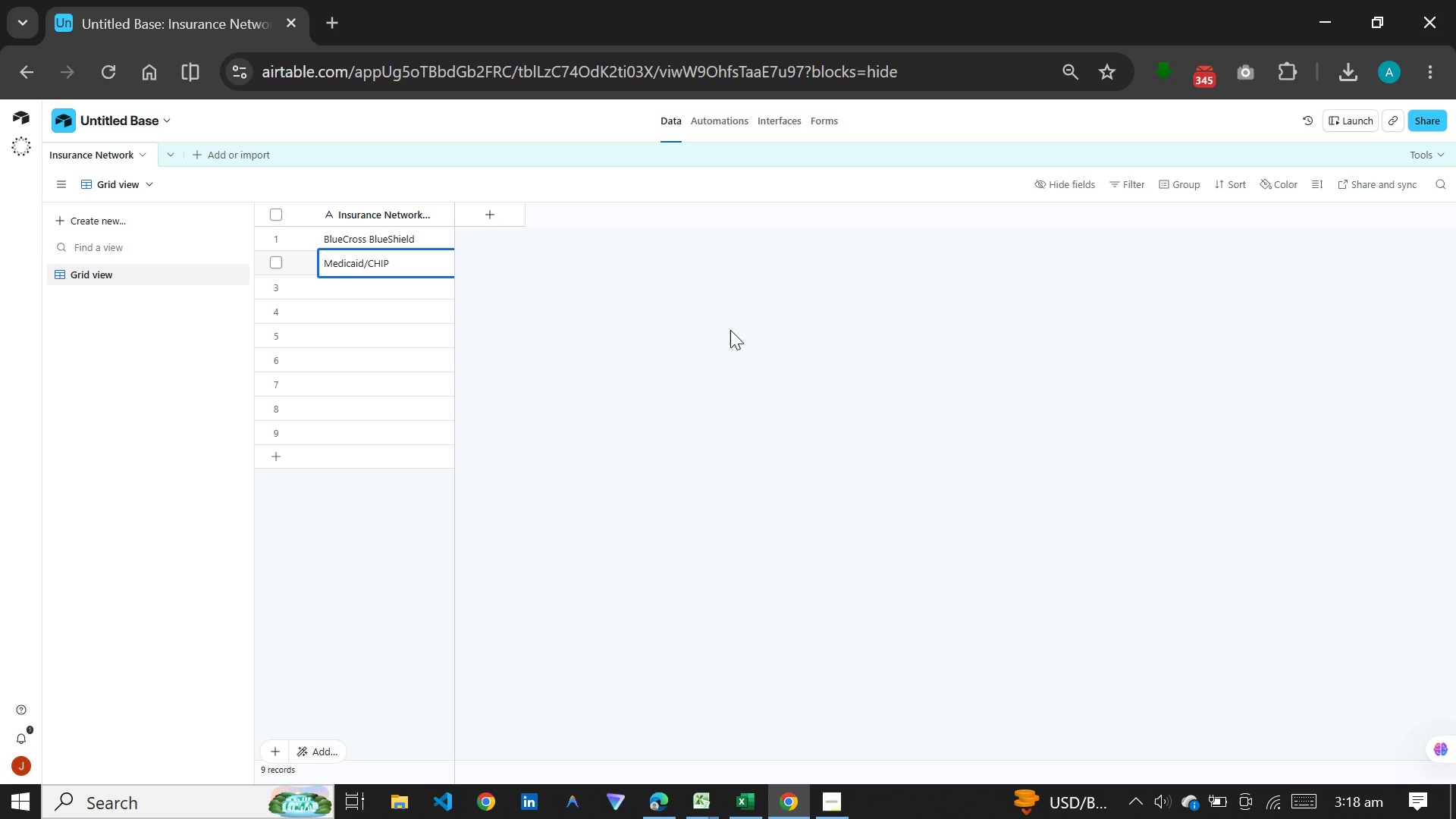 
key(Enter)
 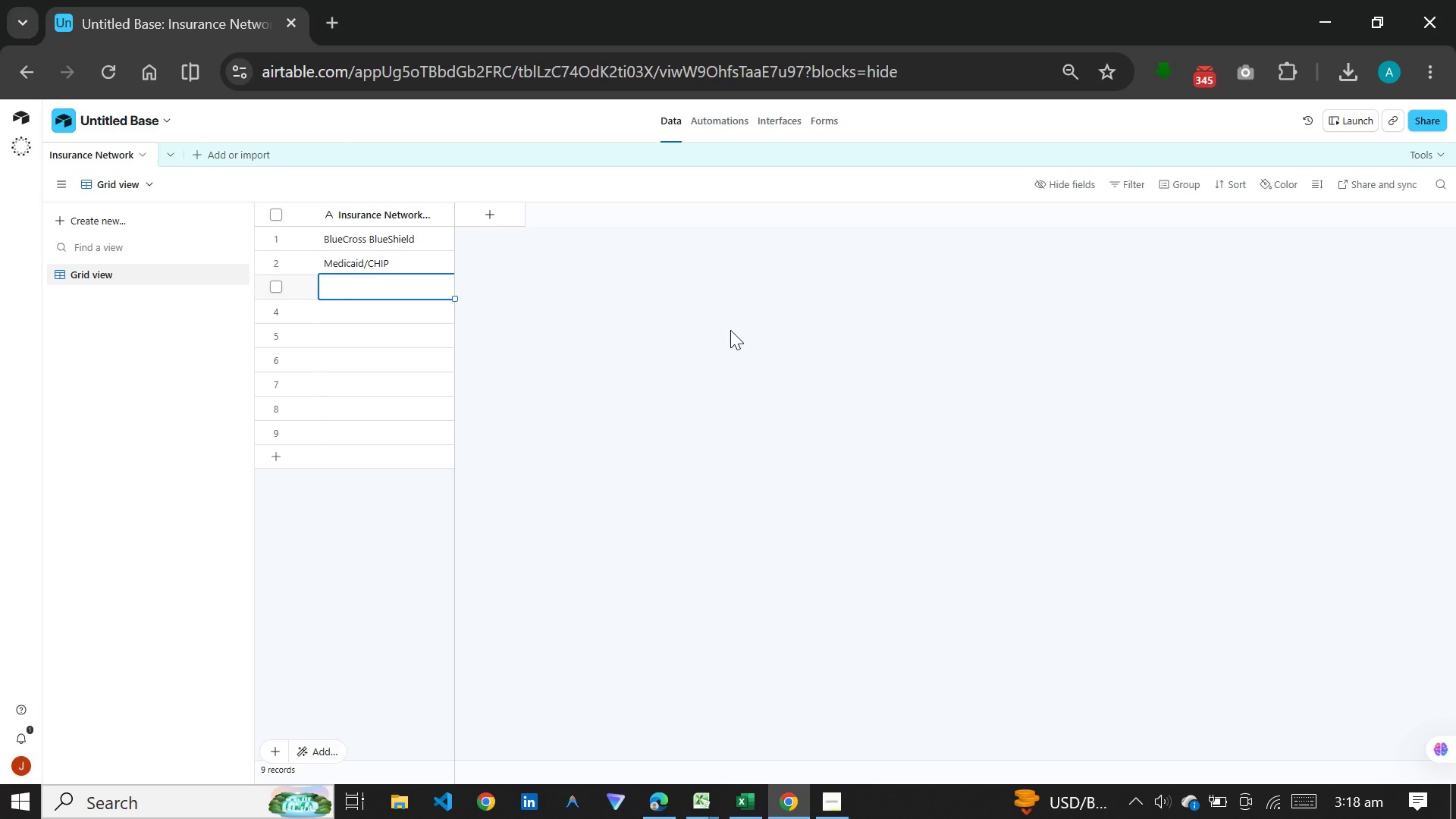 
type(Aetna)
 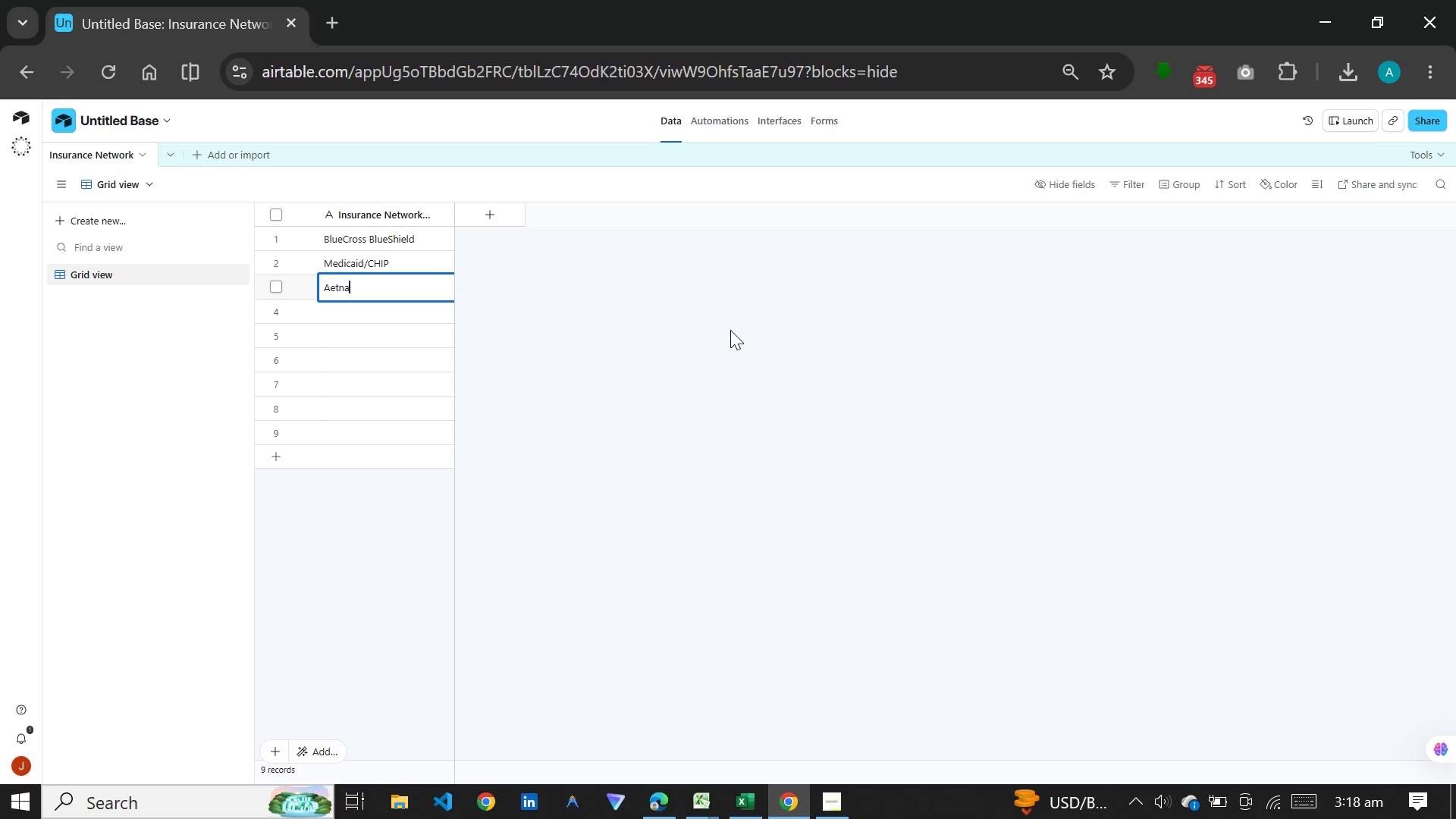 
key(Enter)
 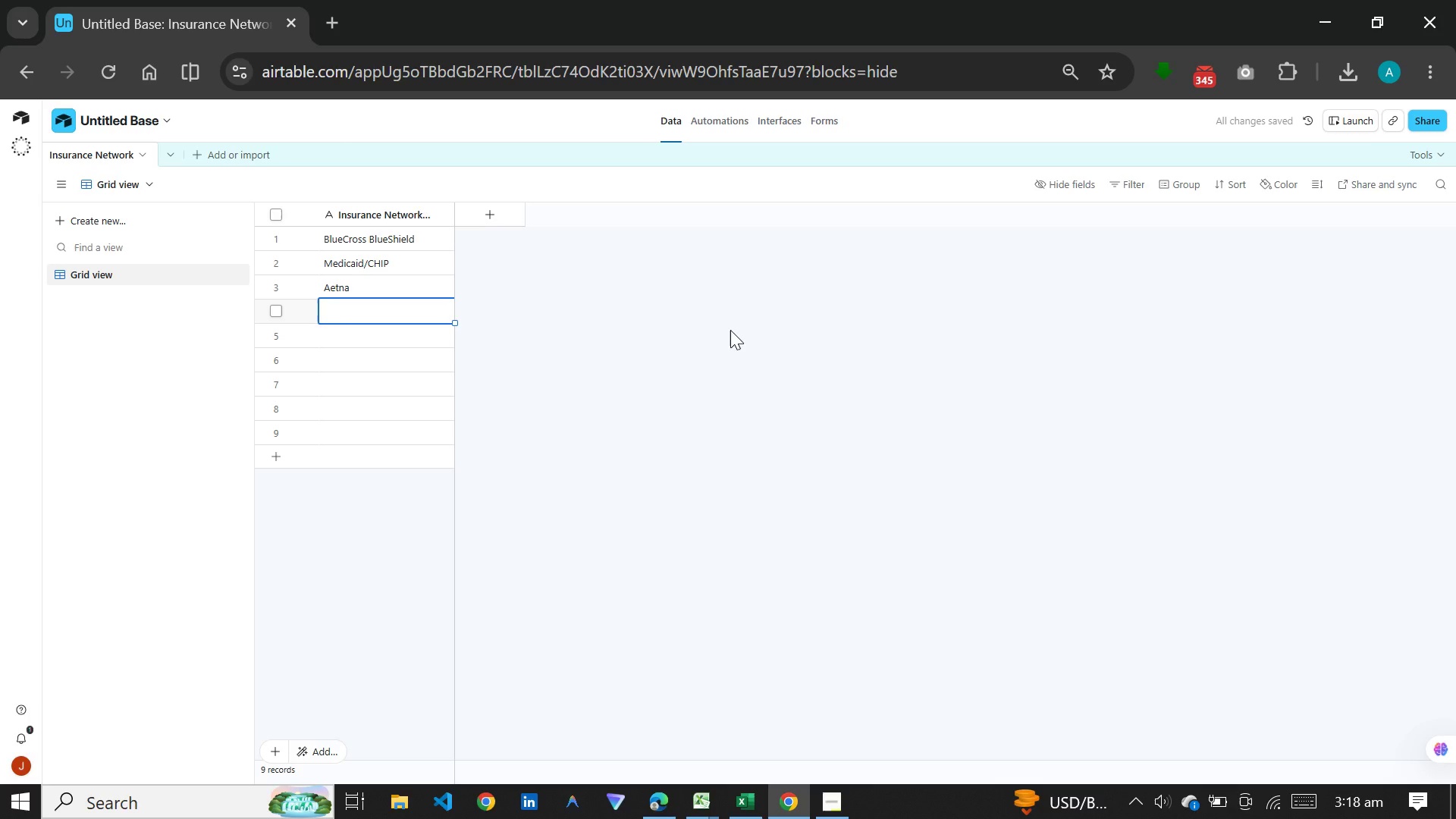 
type(United)
 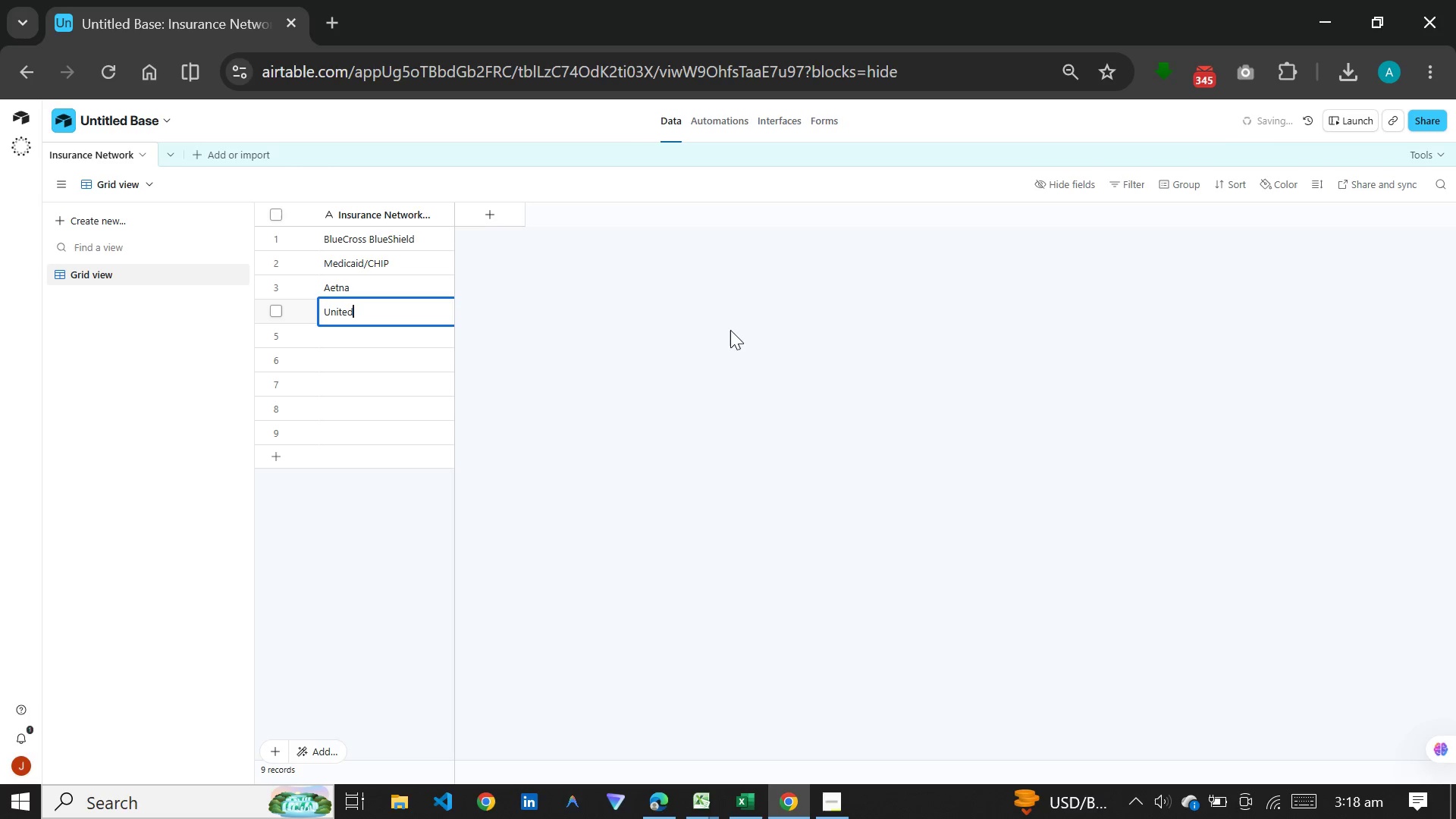 
type(Healthcare)
 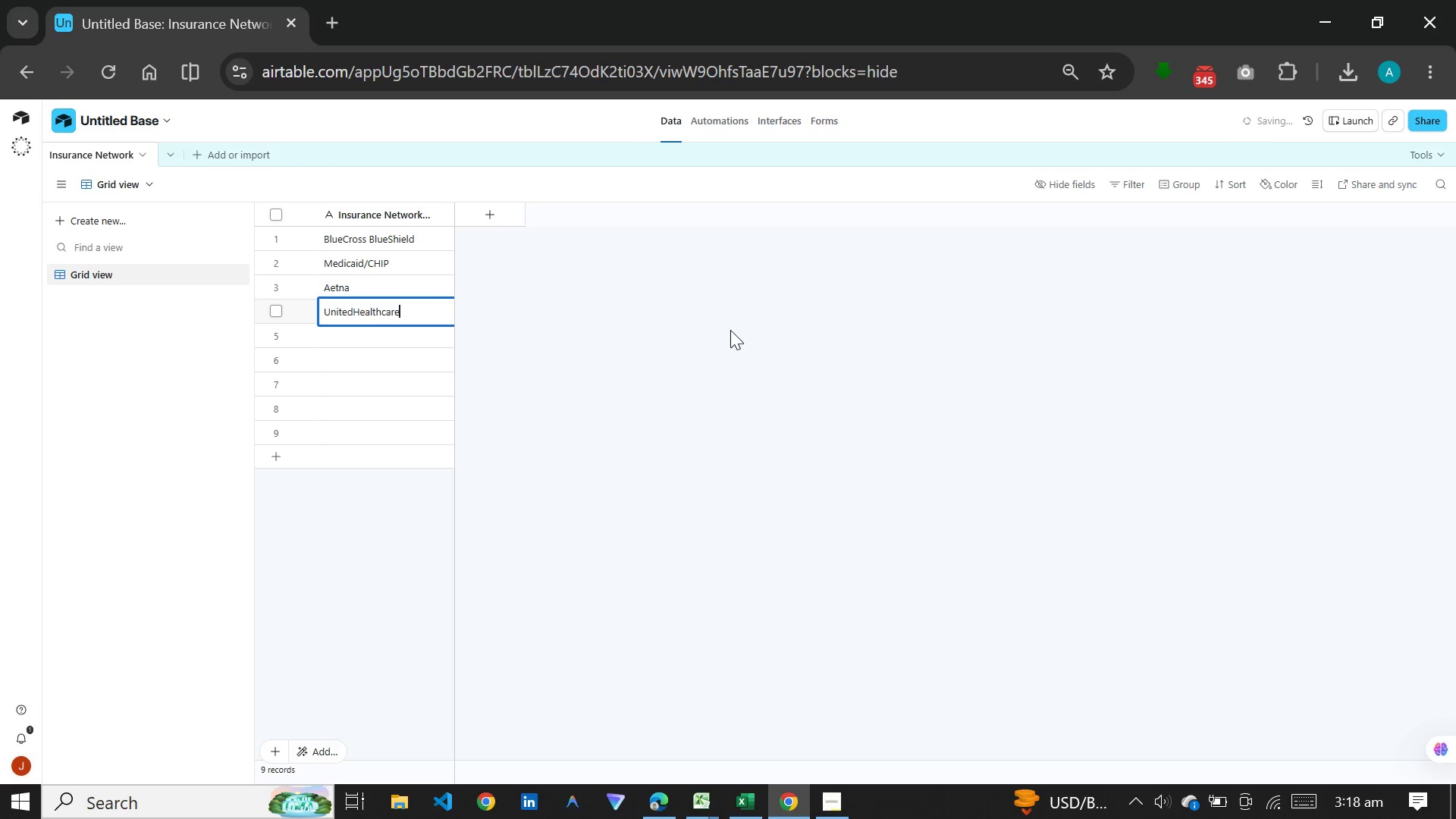 
key(Enter)
 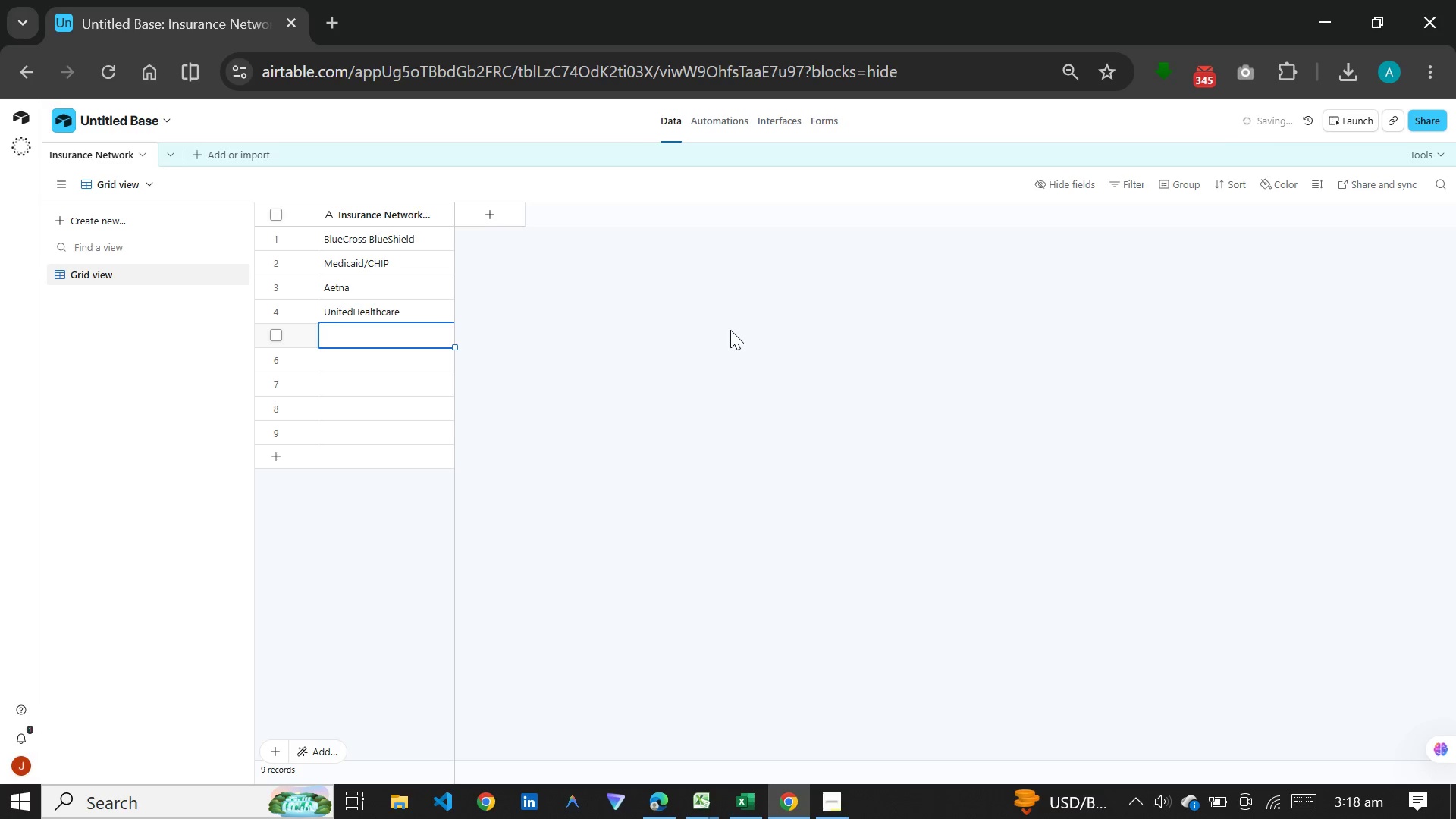 
type(Cigna)
 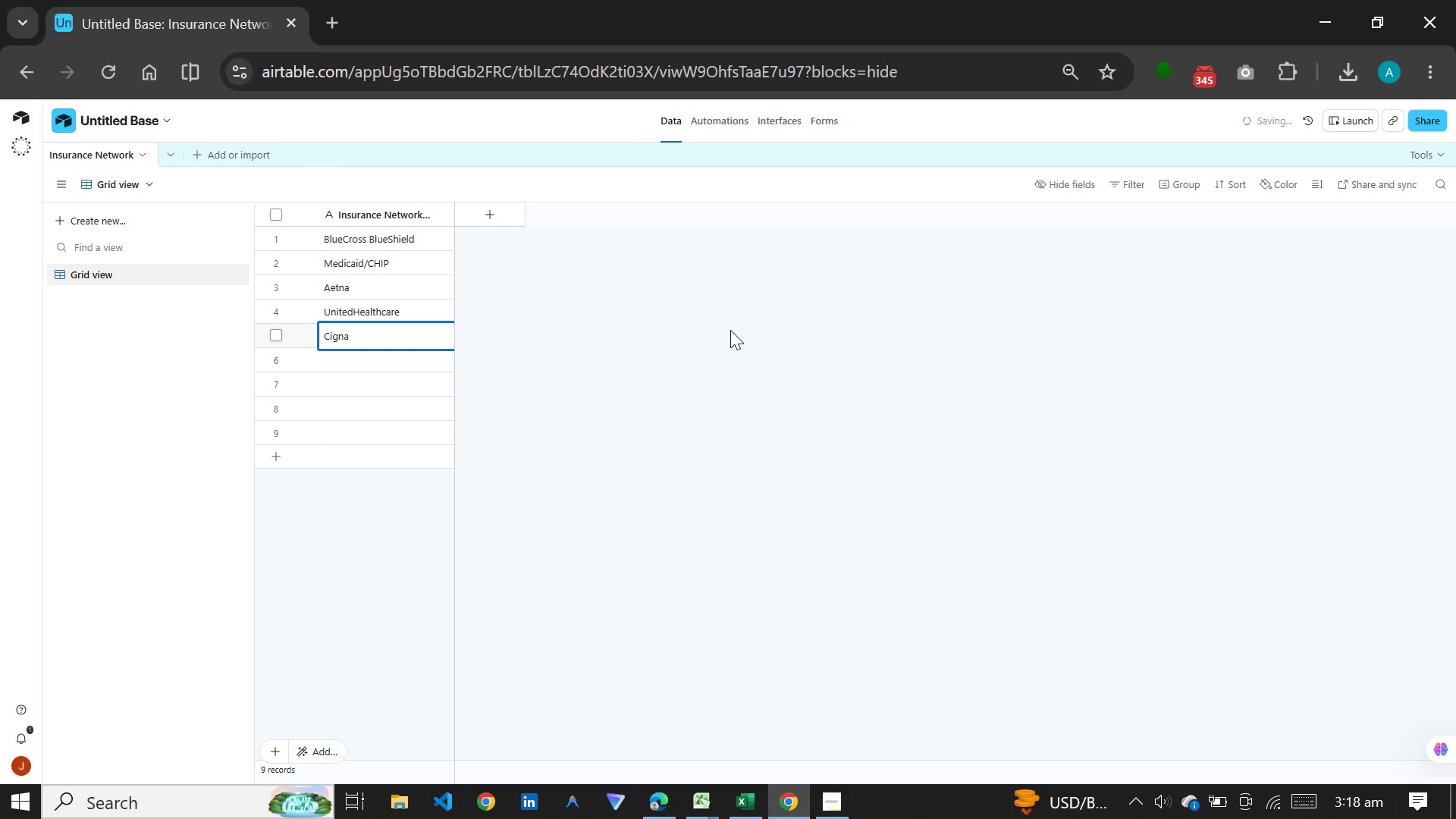 
key(Enter)
 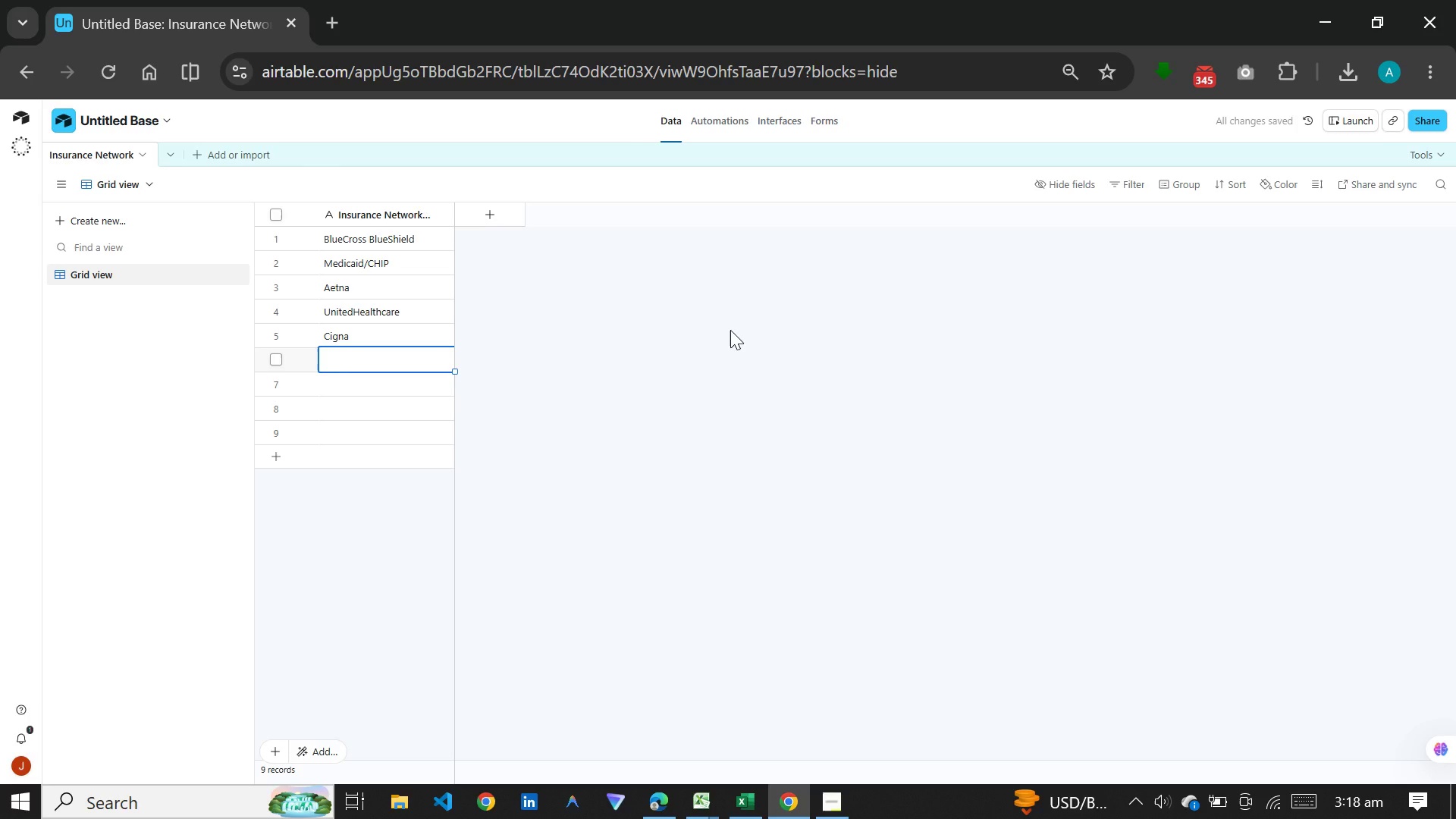 
wait(6.55)
 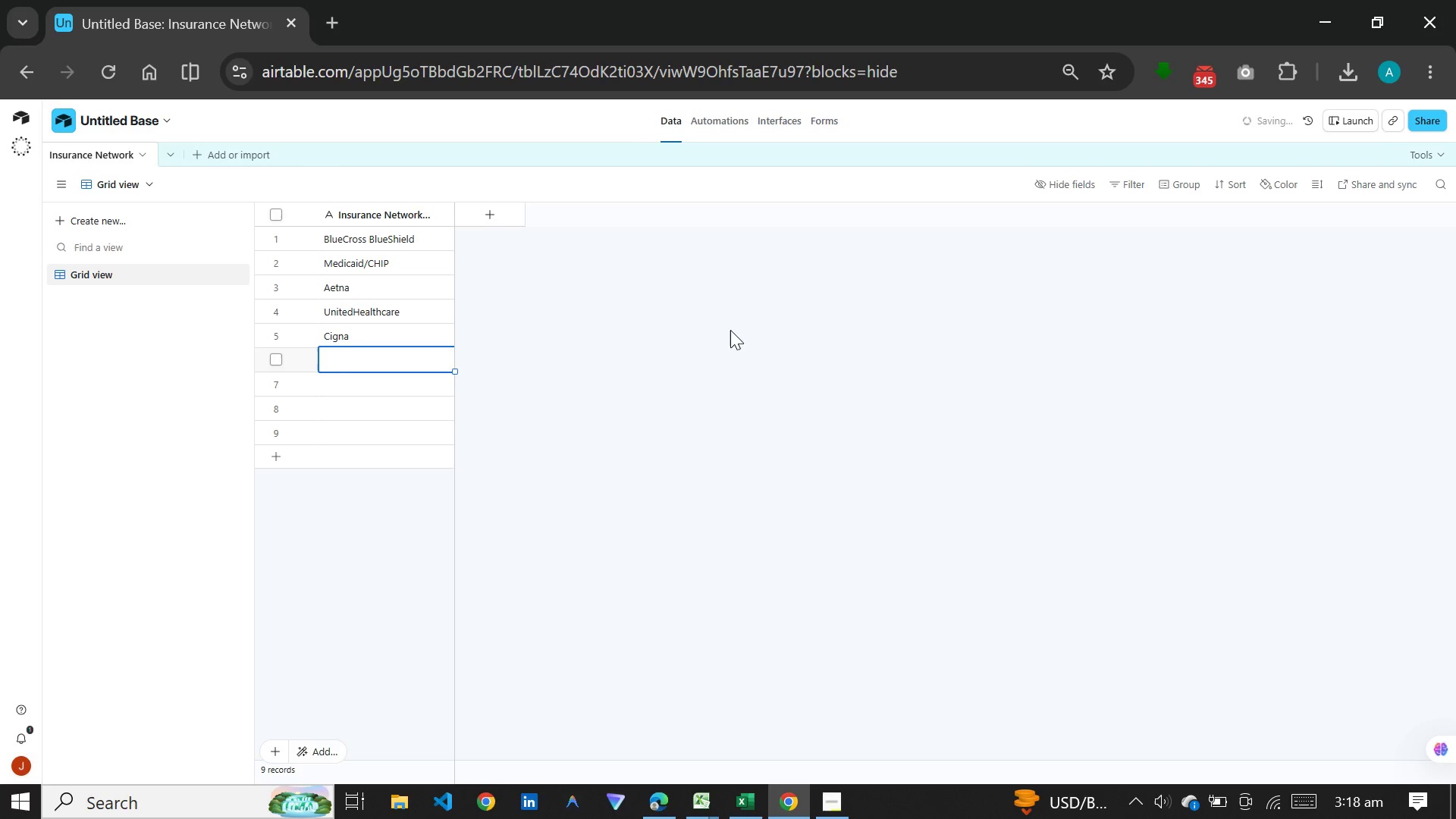 
type(Kaiser )
 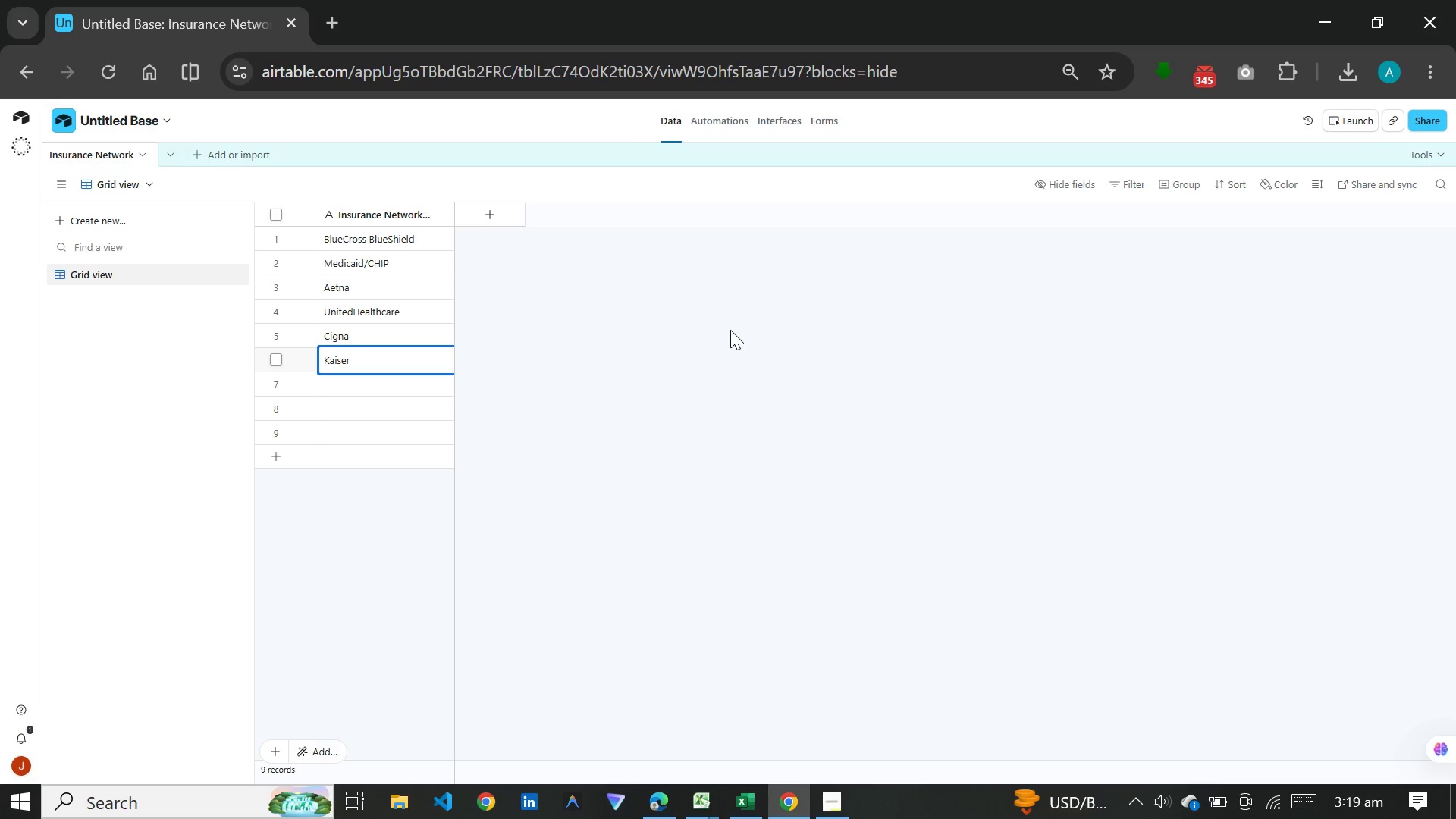 
wait(5.11)
 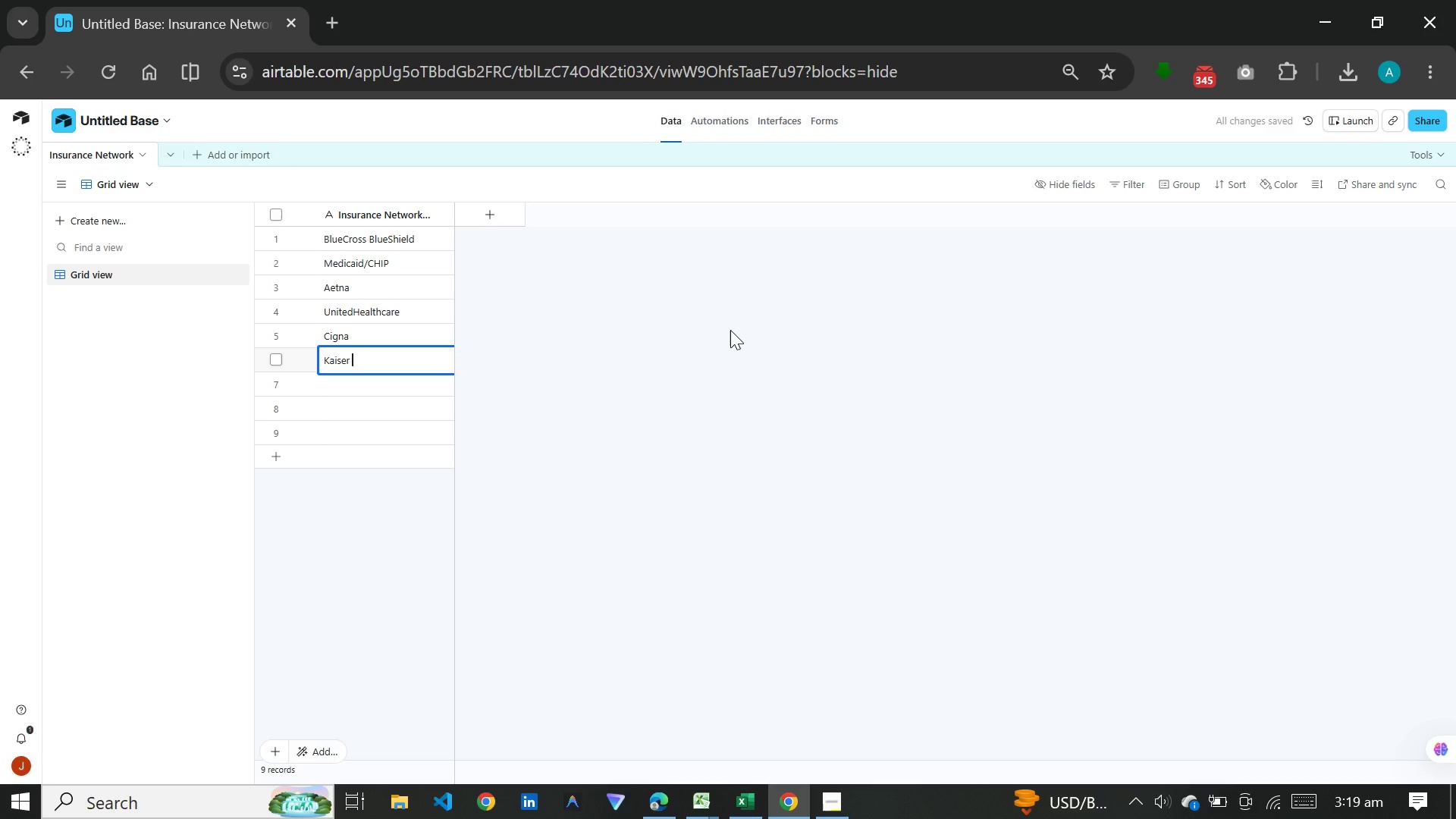 
type(Permanente)
 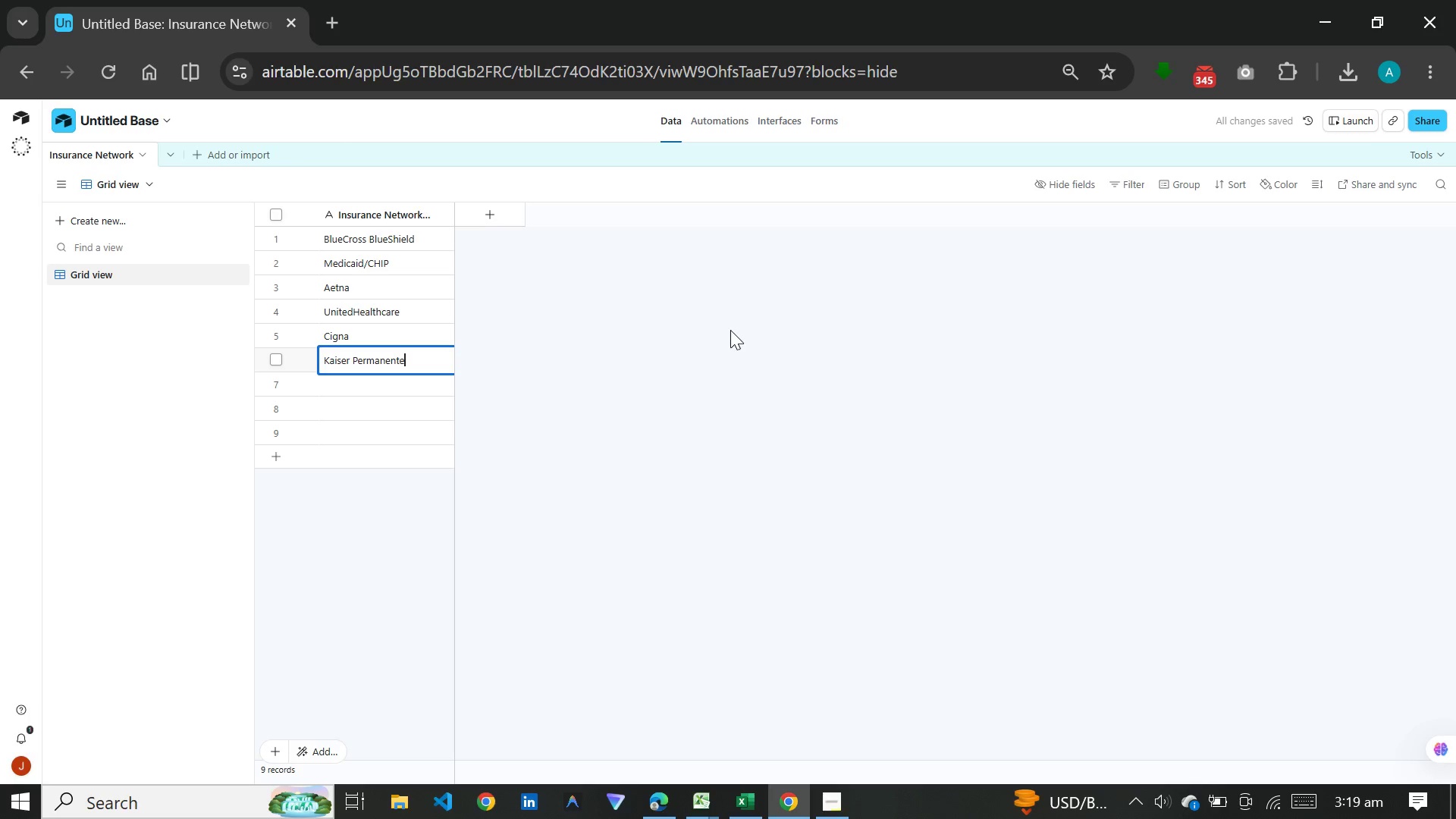 
wait(11.69)
 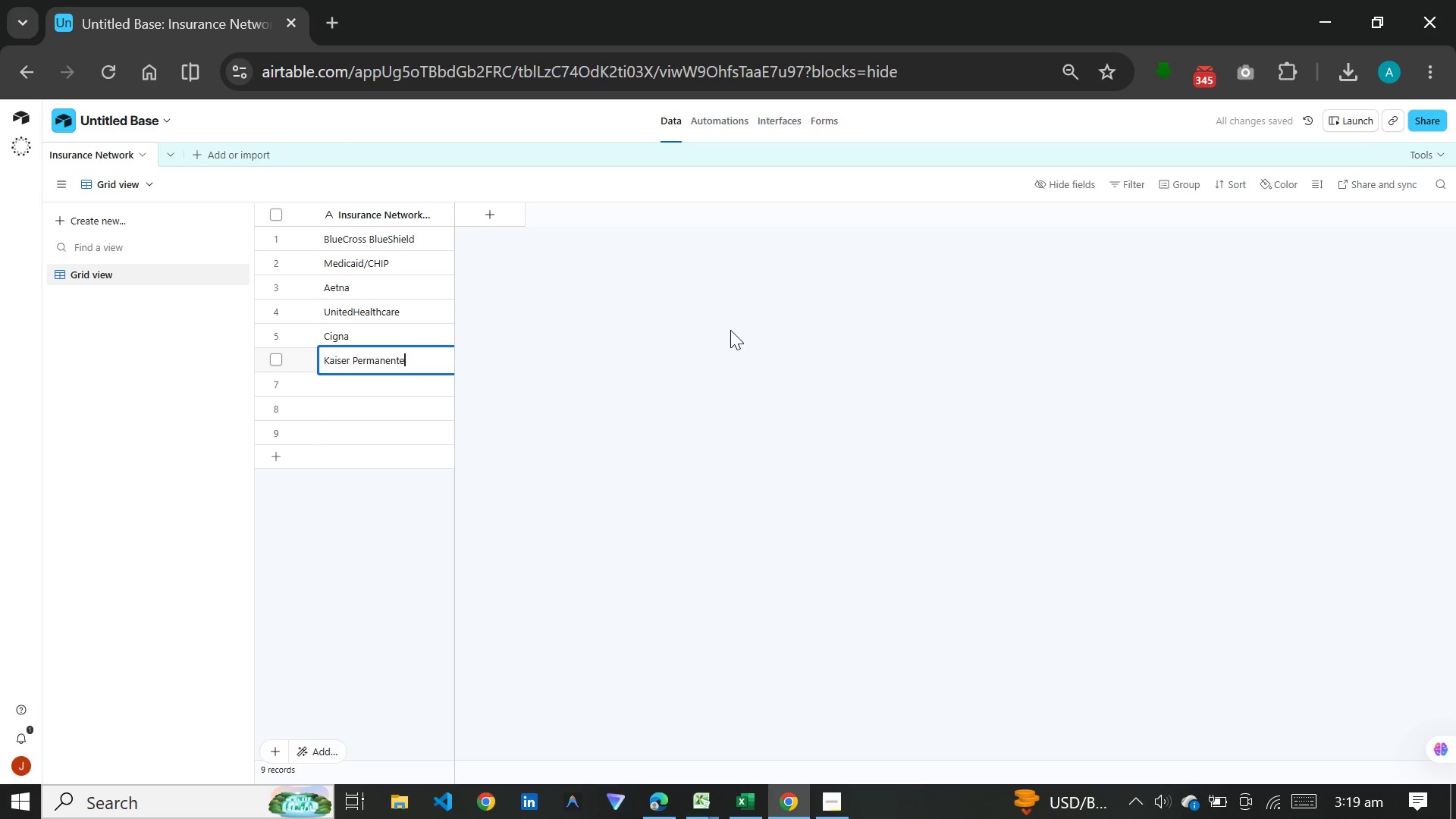 
key(Enter)
 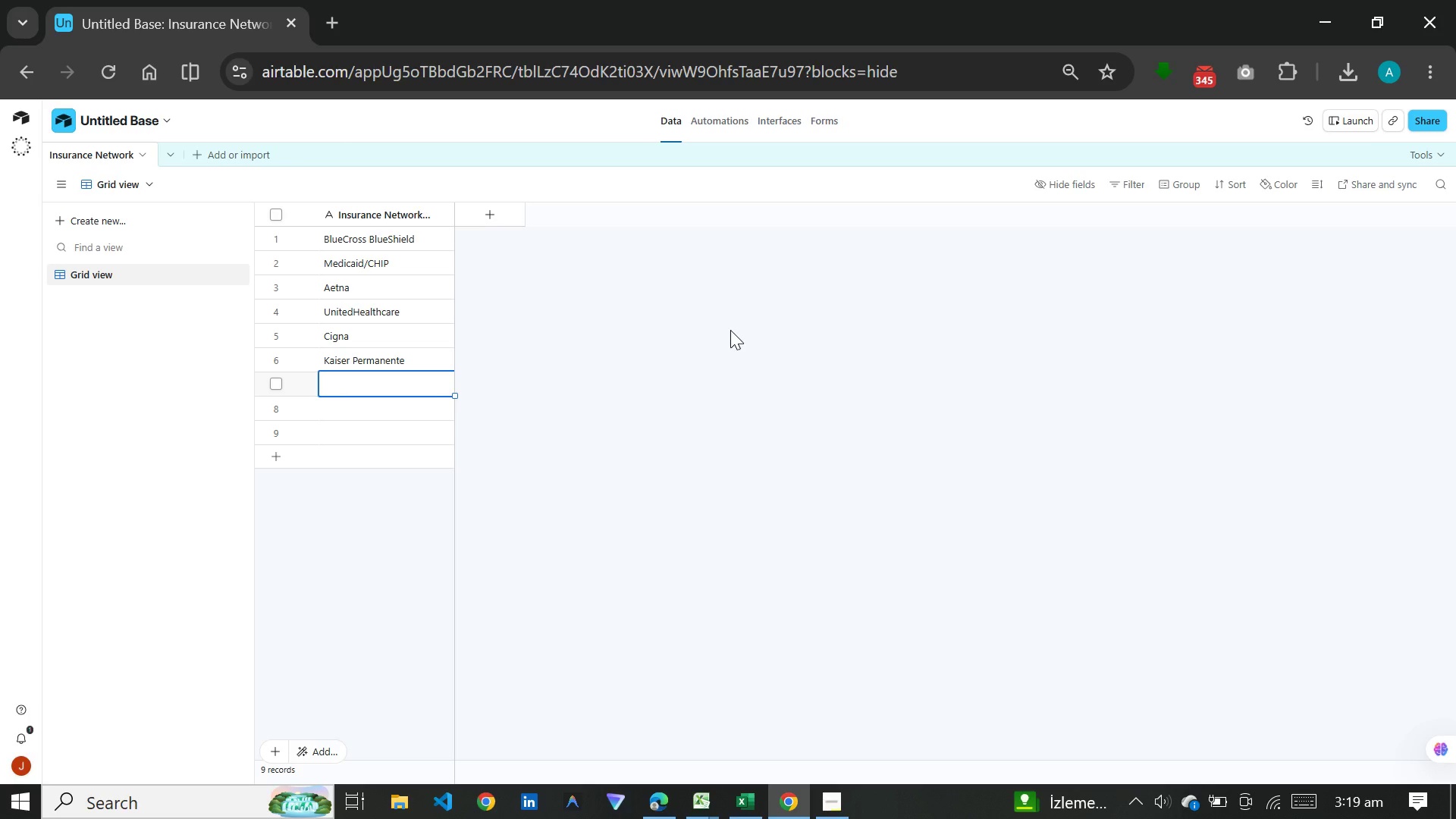 
type(Humana)
 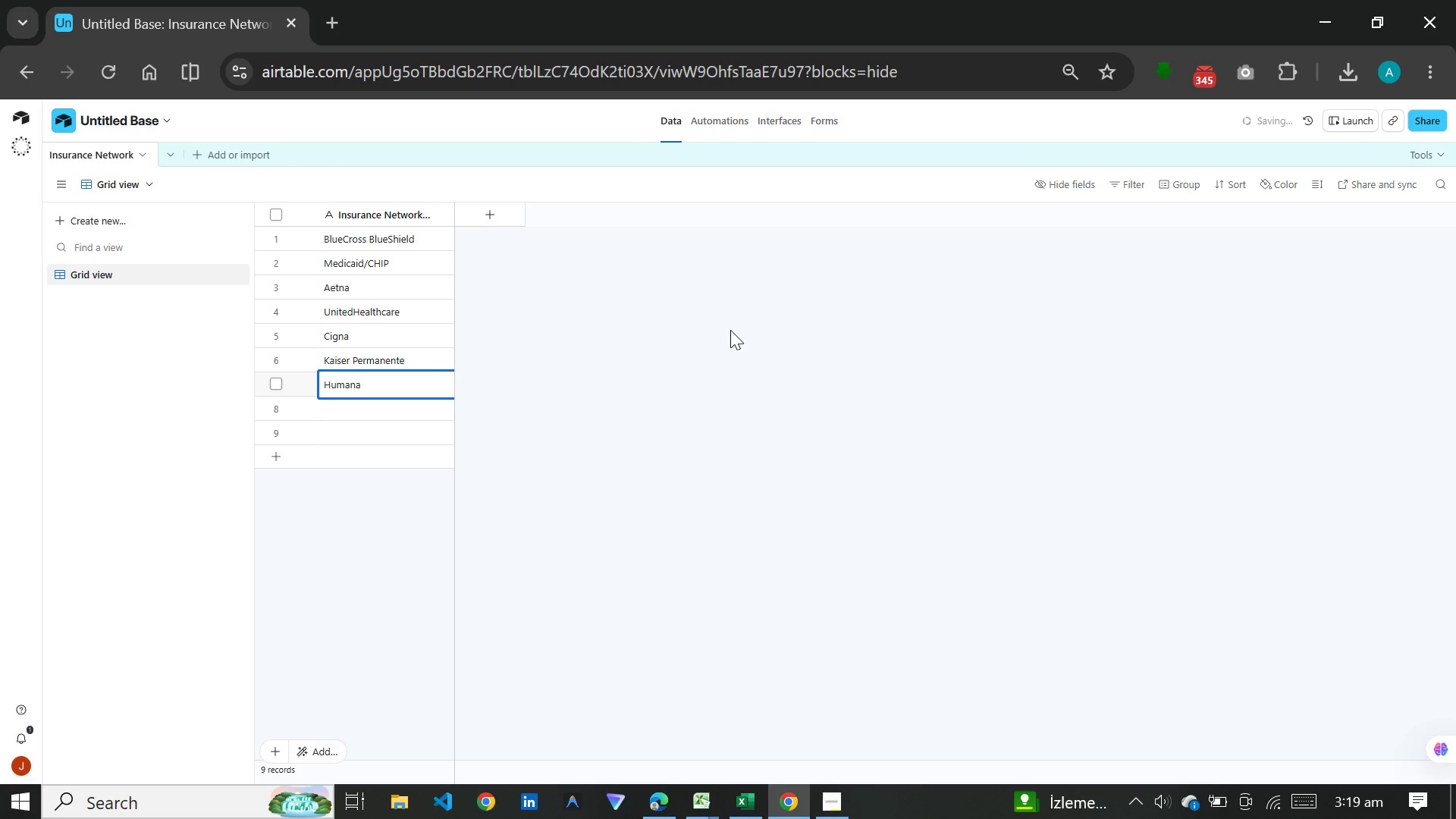 
key(Enter)
 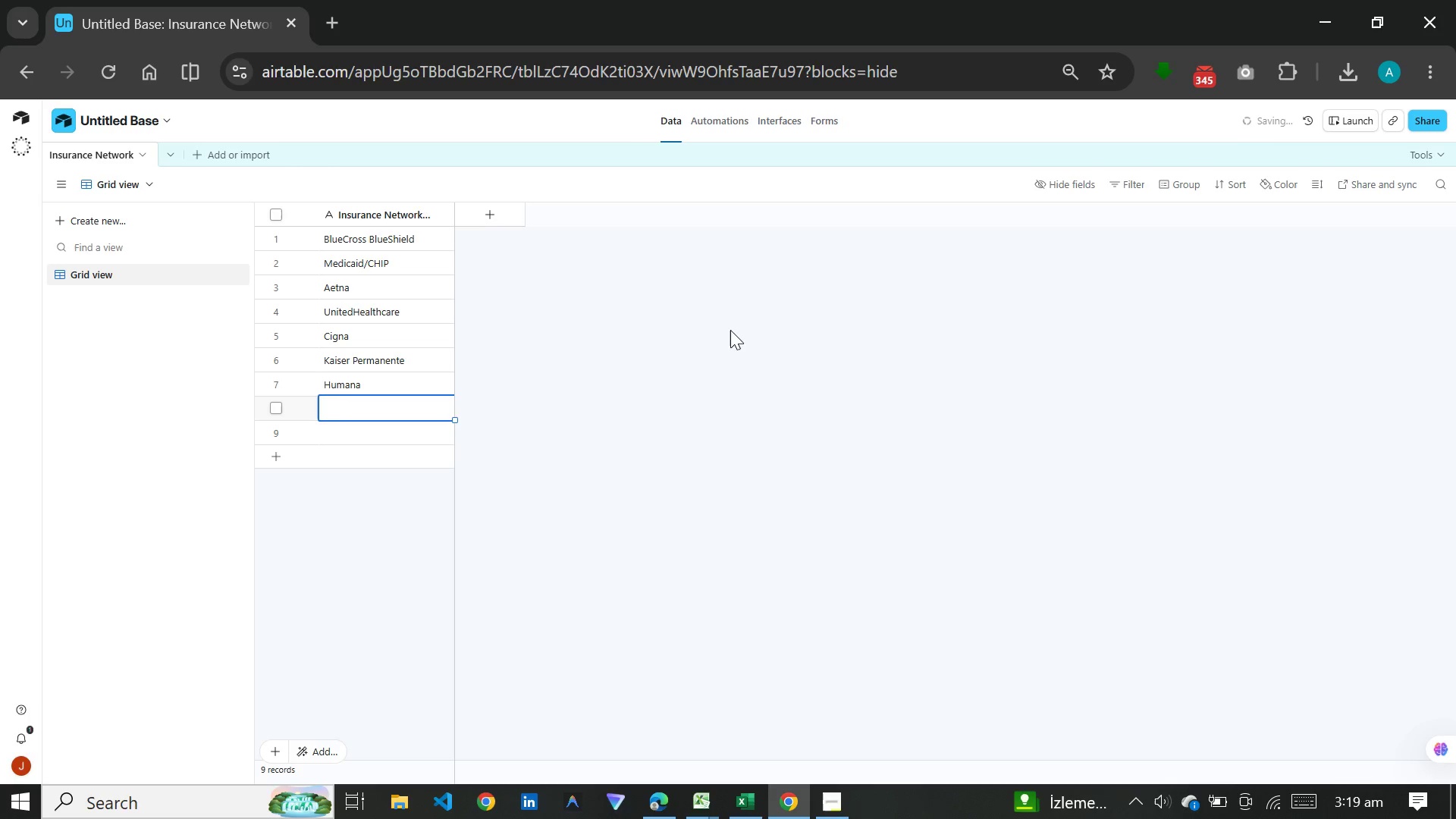 
hold_key(key=ShiftLeft, duration=1.28)
 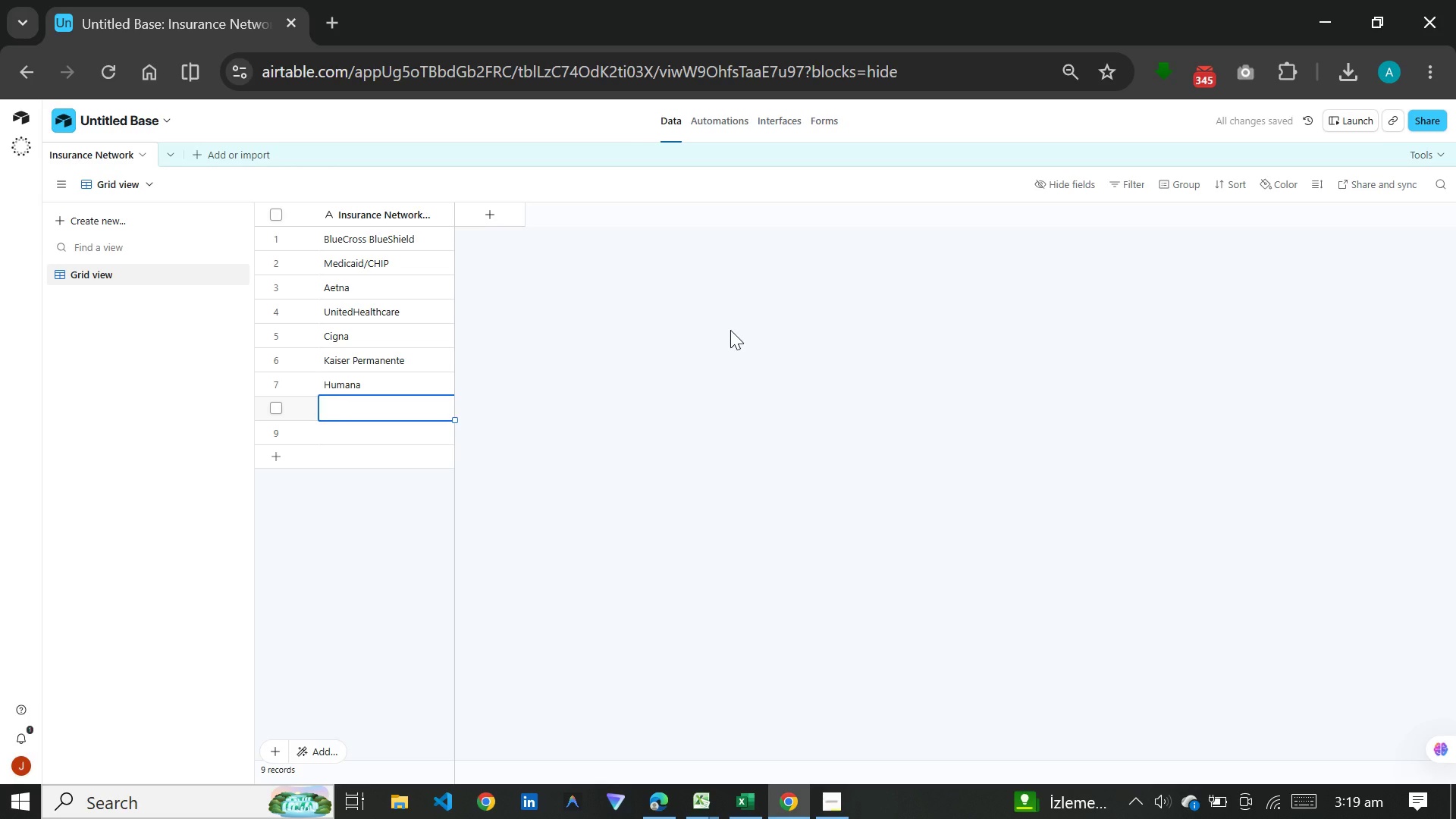 
type(TRICARE)
 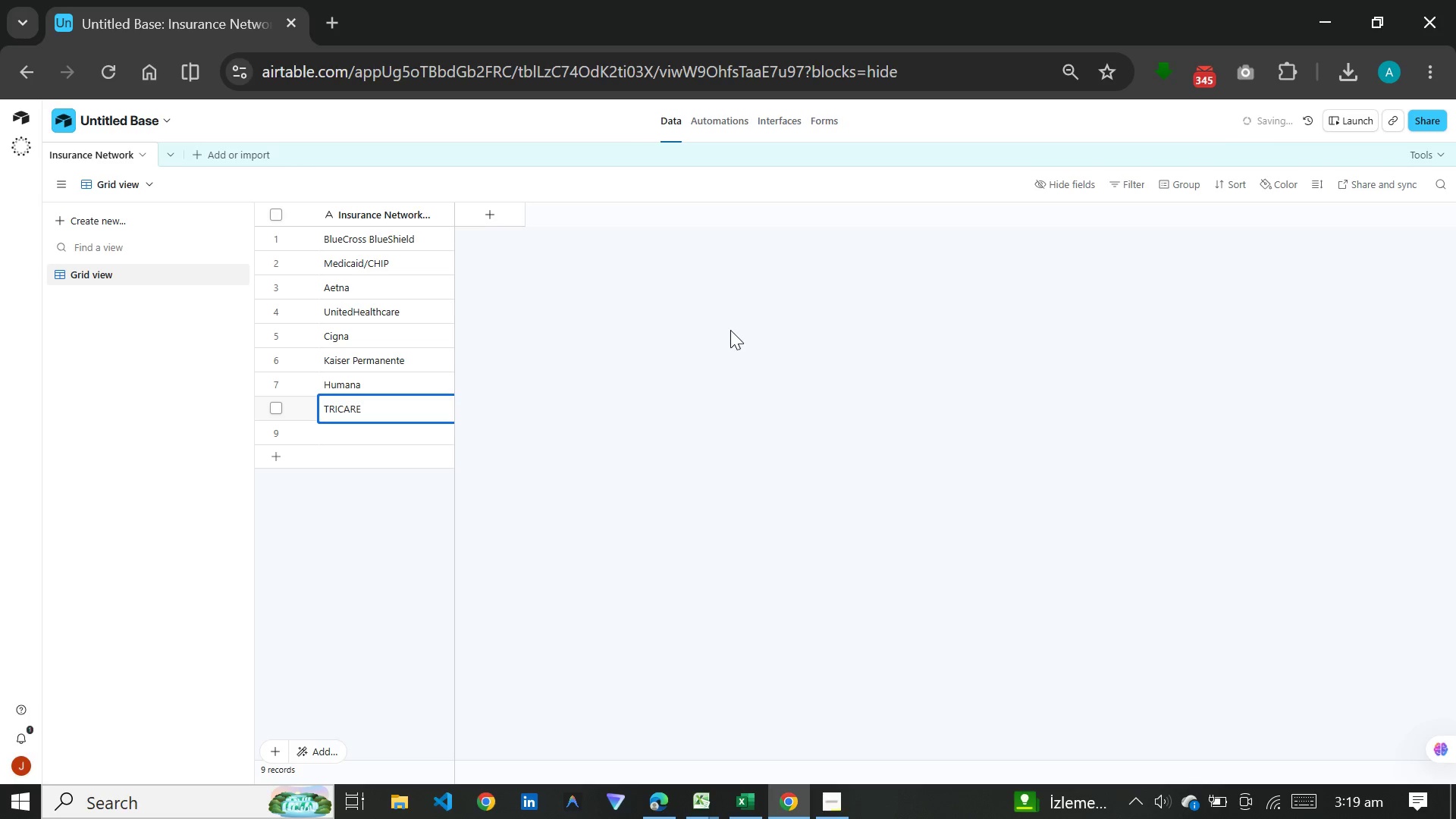 
key(Enter)
 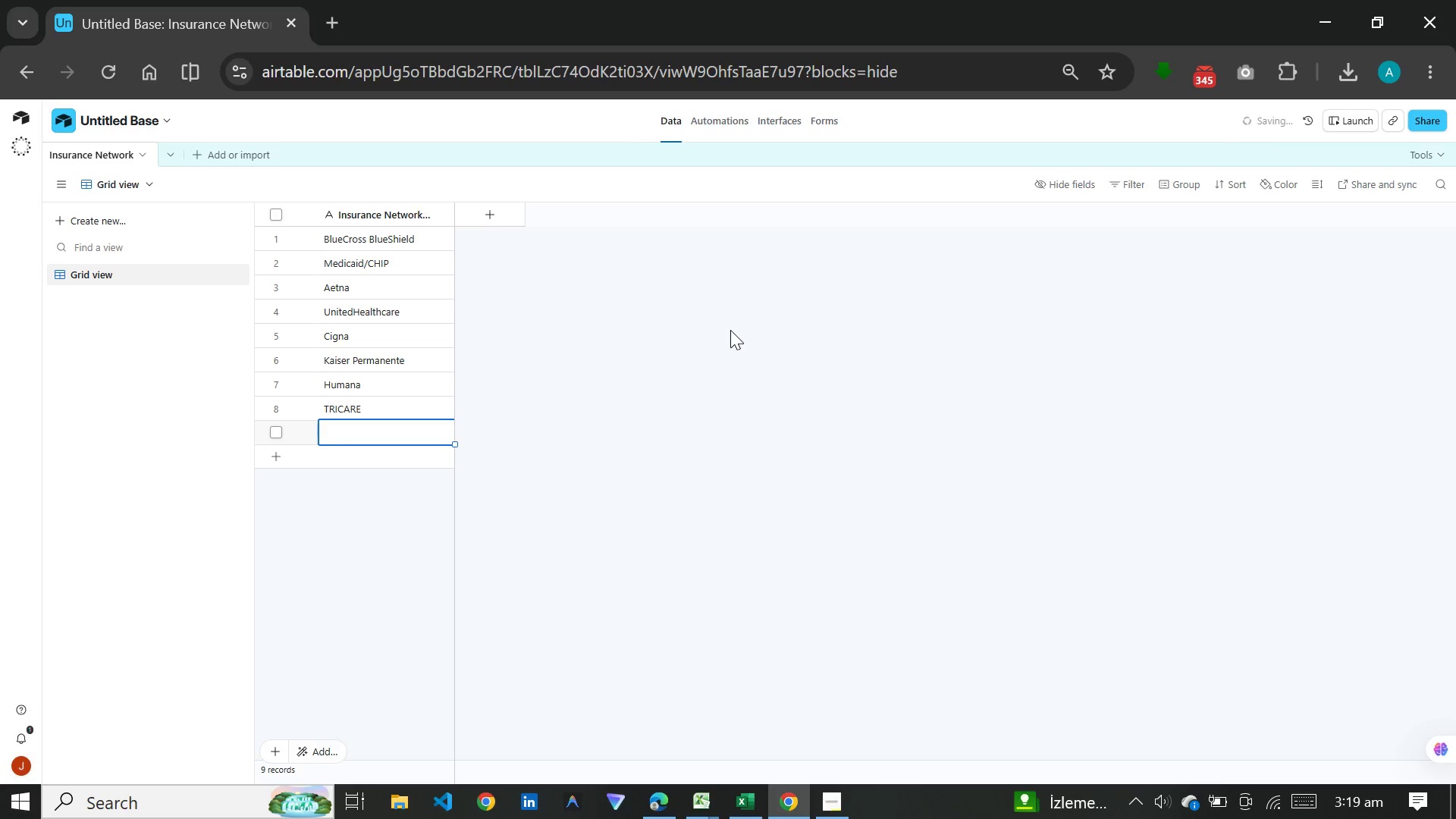 
key(CapsLock)
 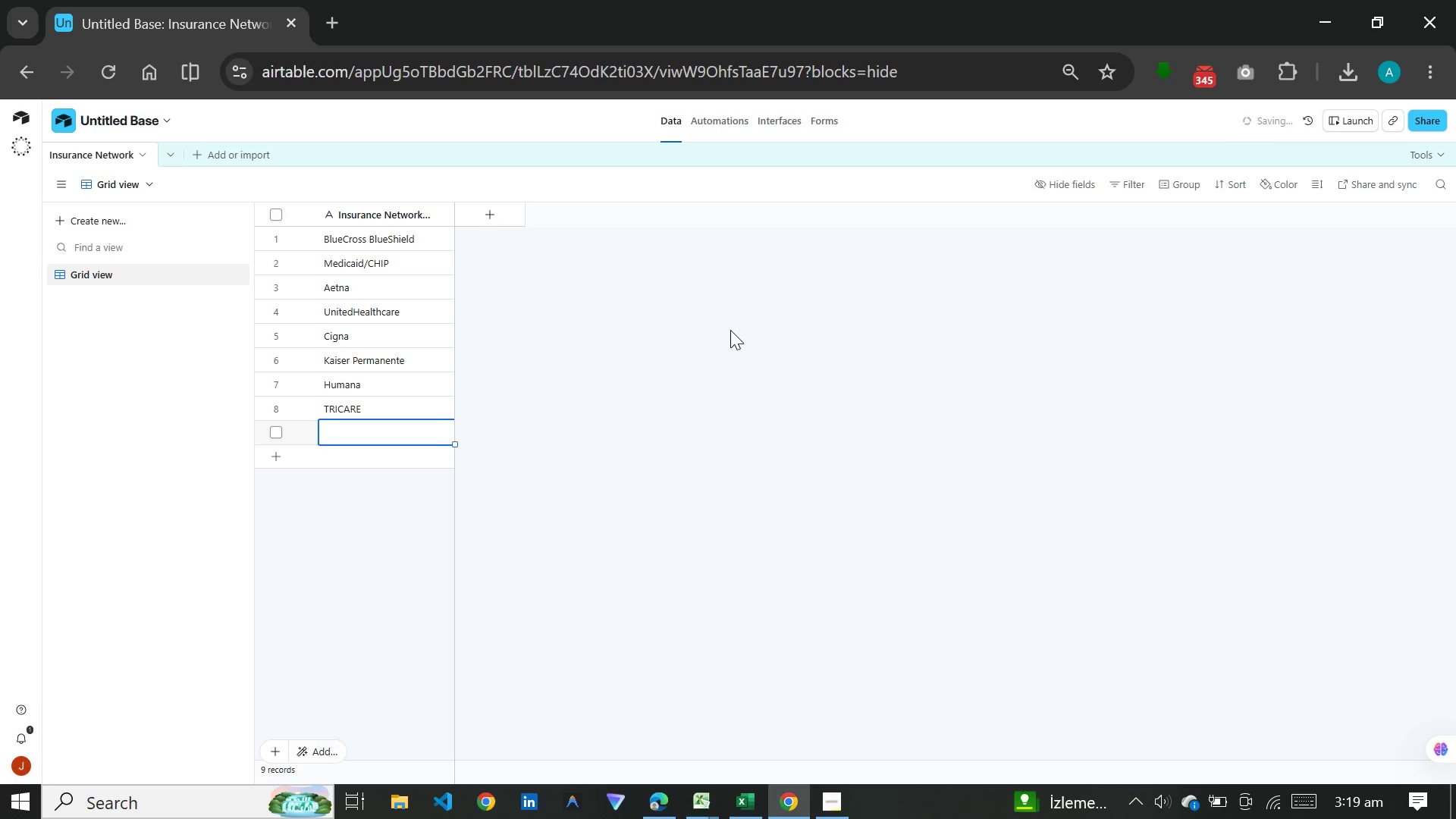 
type(Modena )
 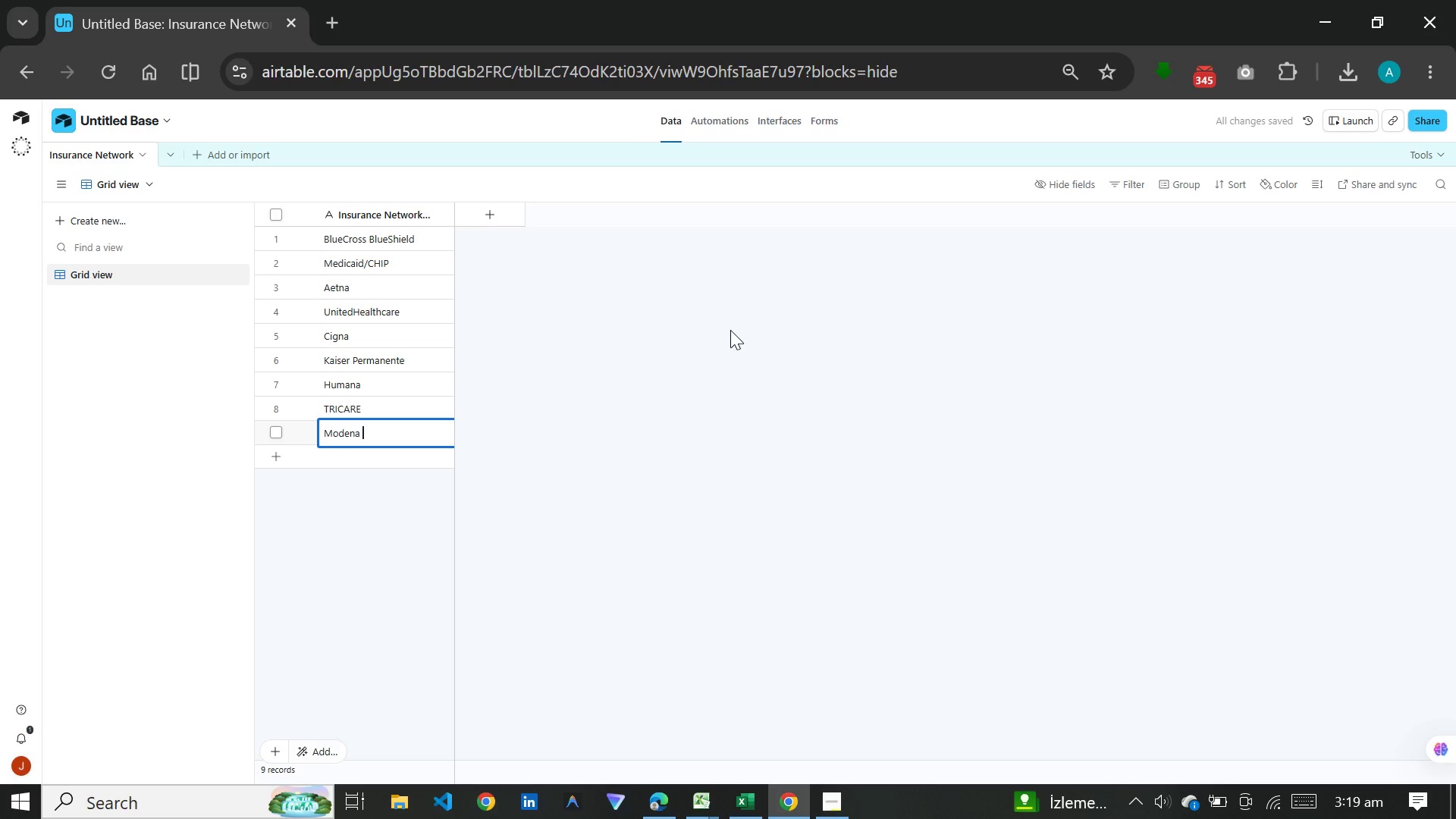 
type(Health)
 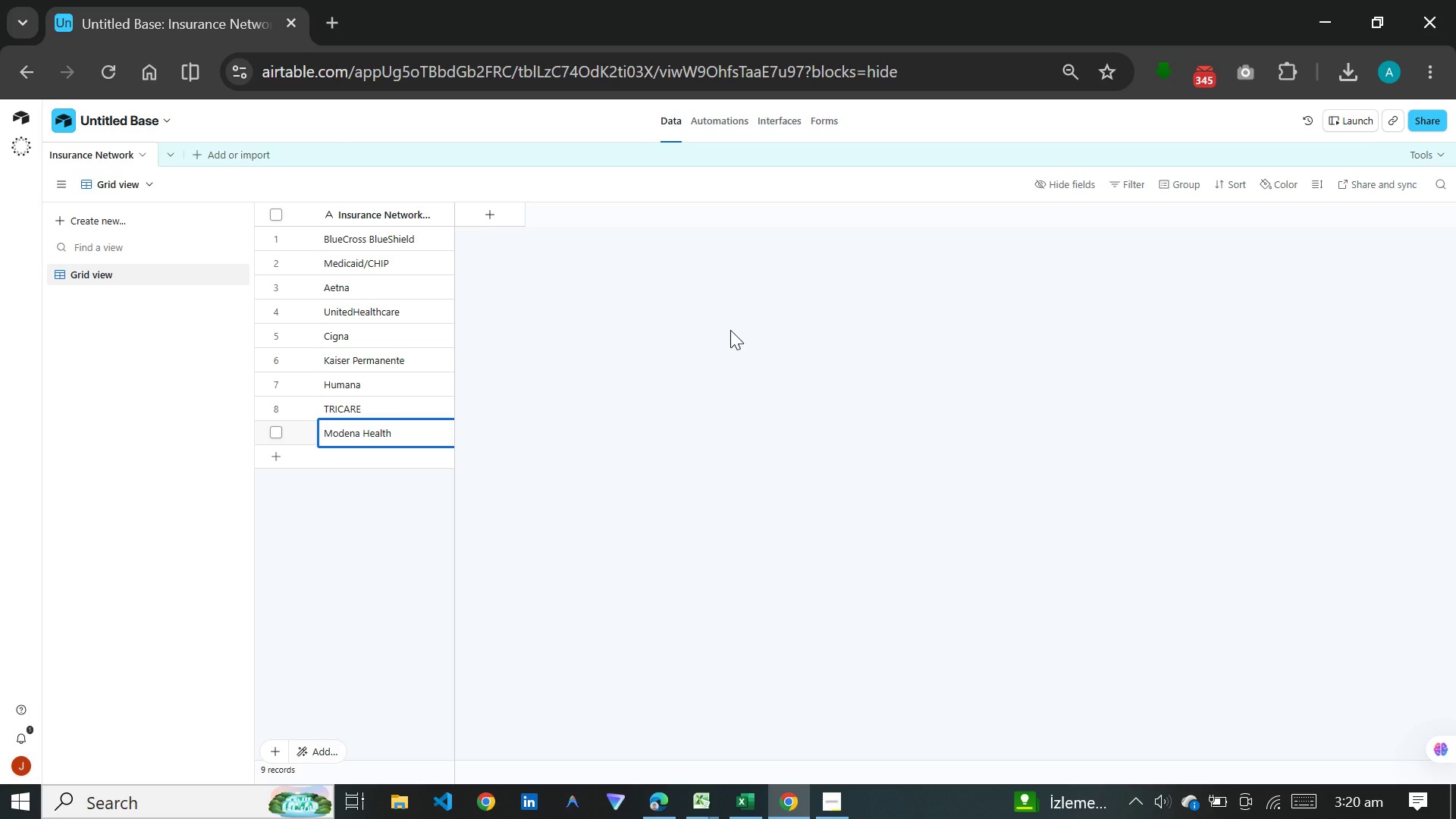 
wait(17.52)
 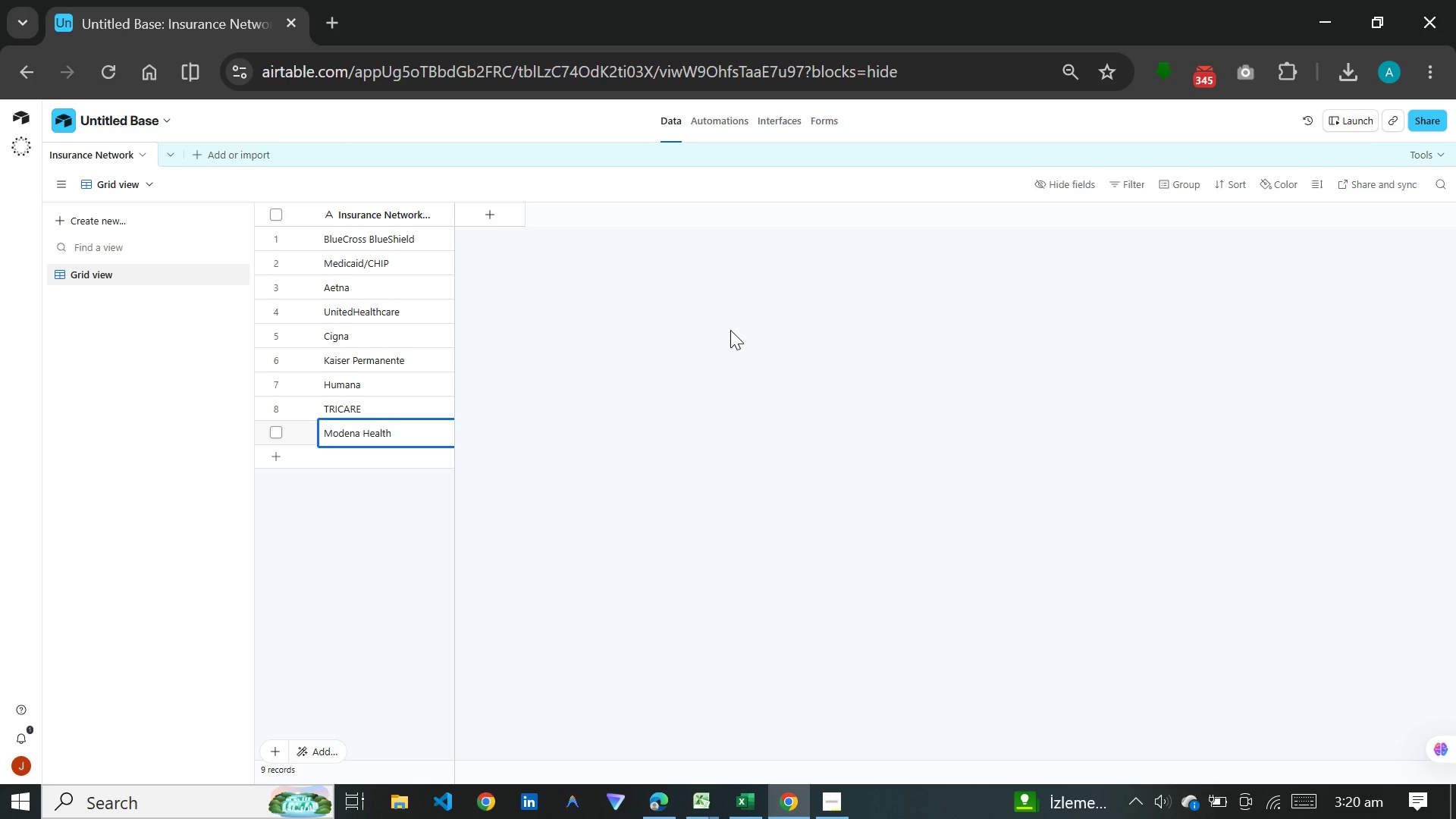 
left_click([215, 205])
 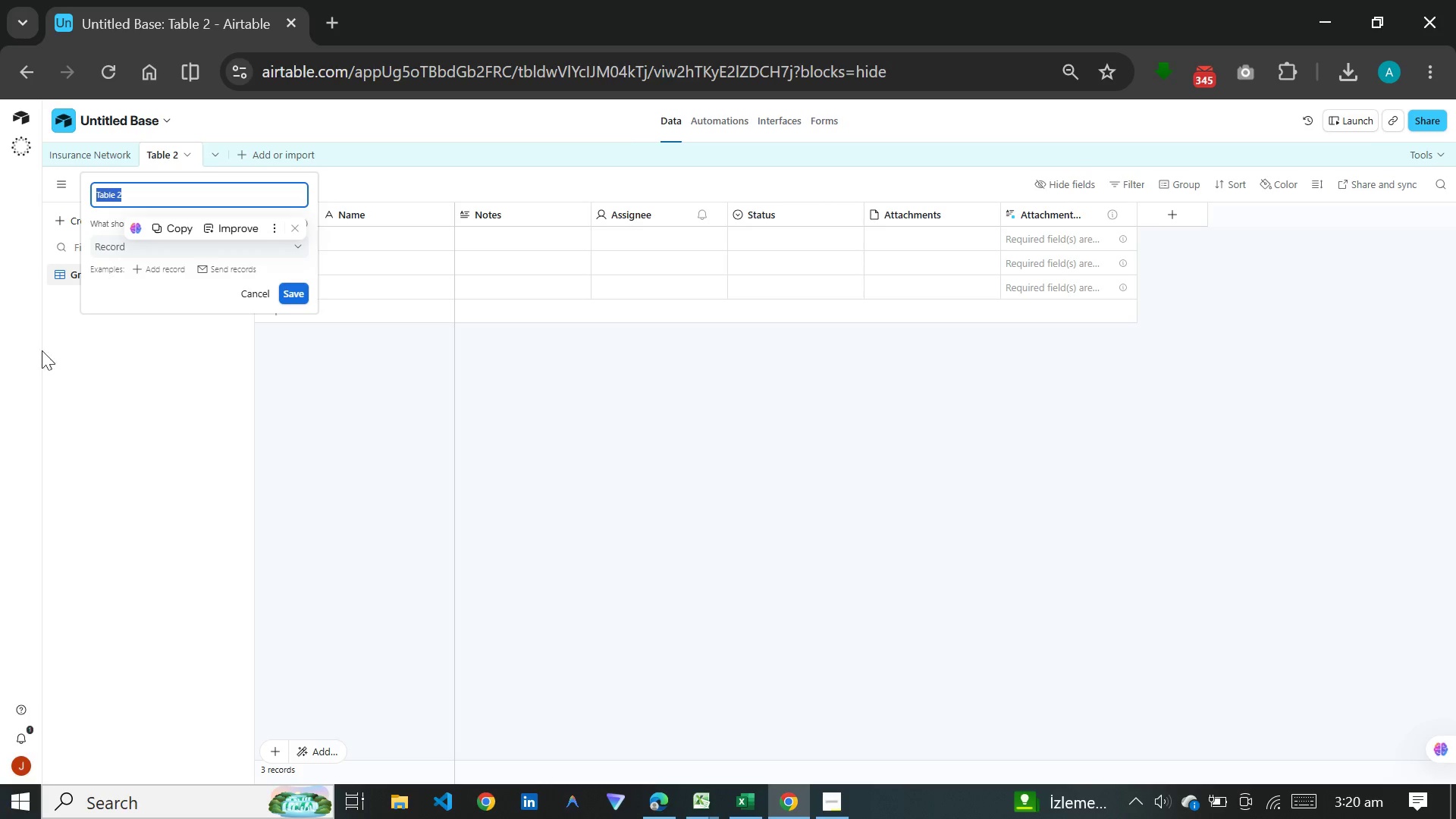 
wait(21.58)
 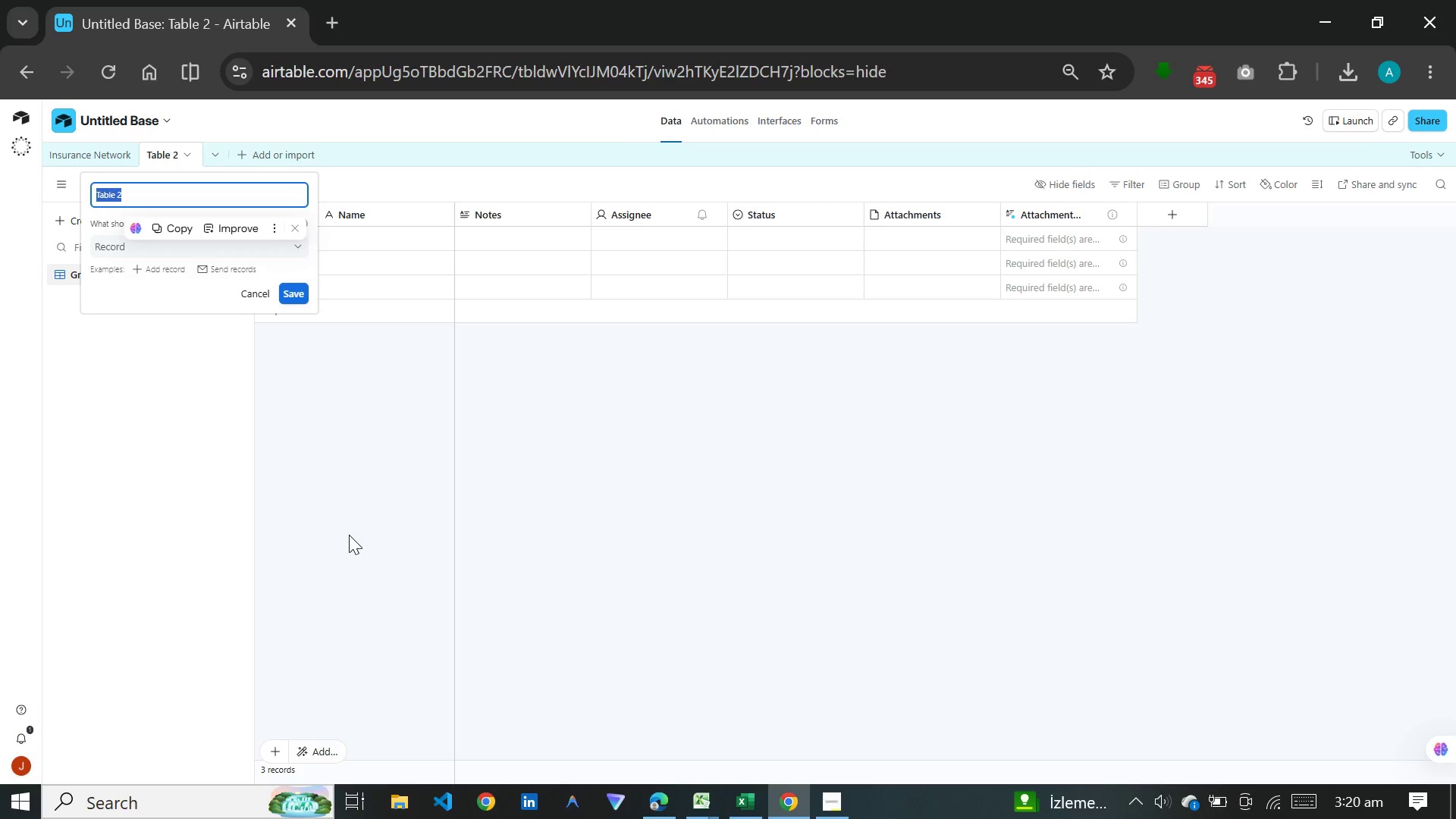 
type(Speciality )
 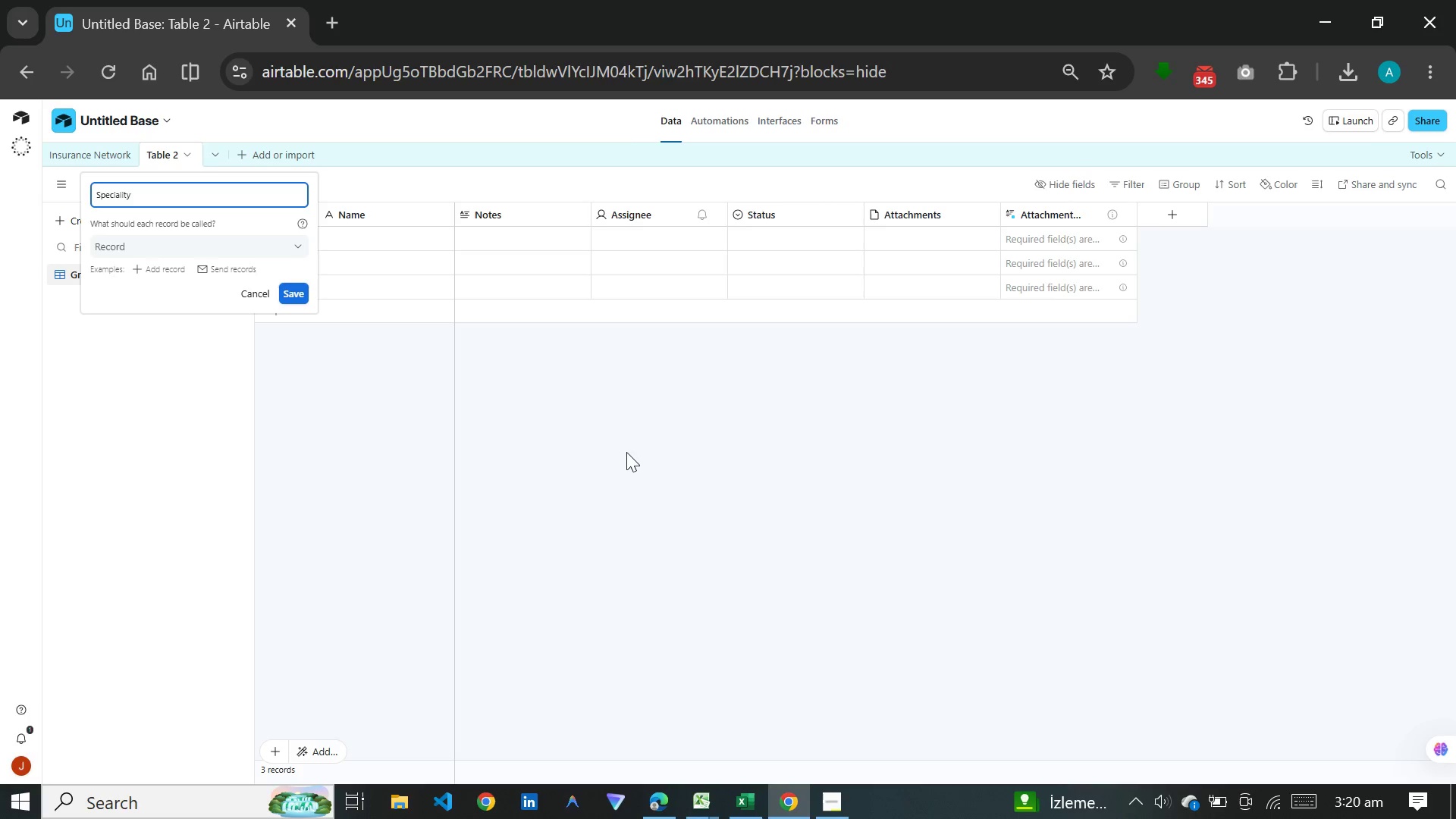 
wait(5.06)
 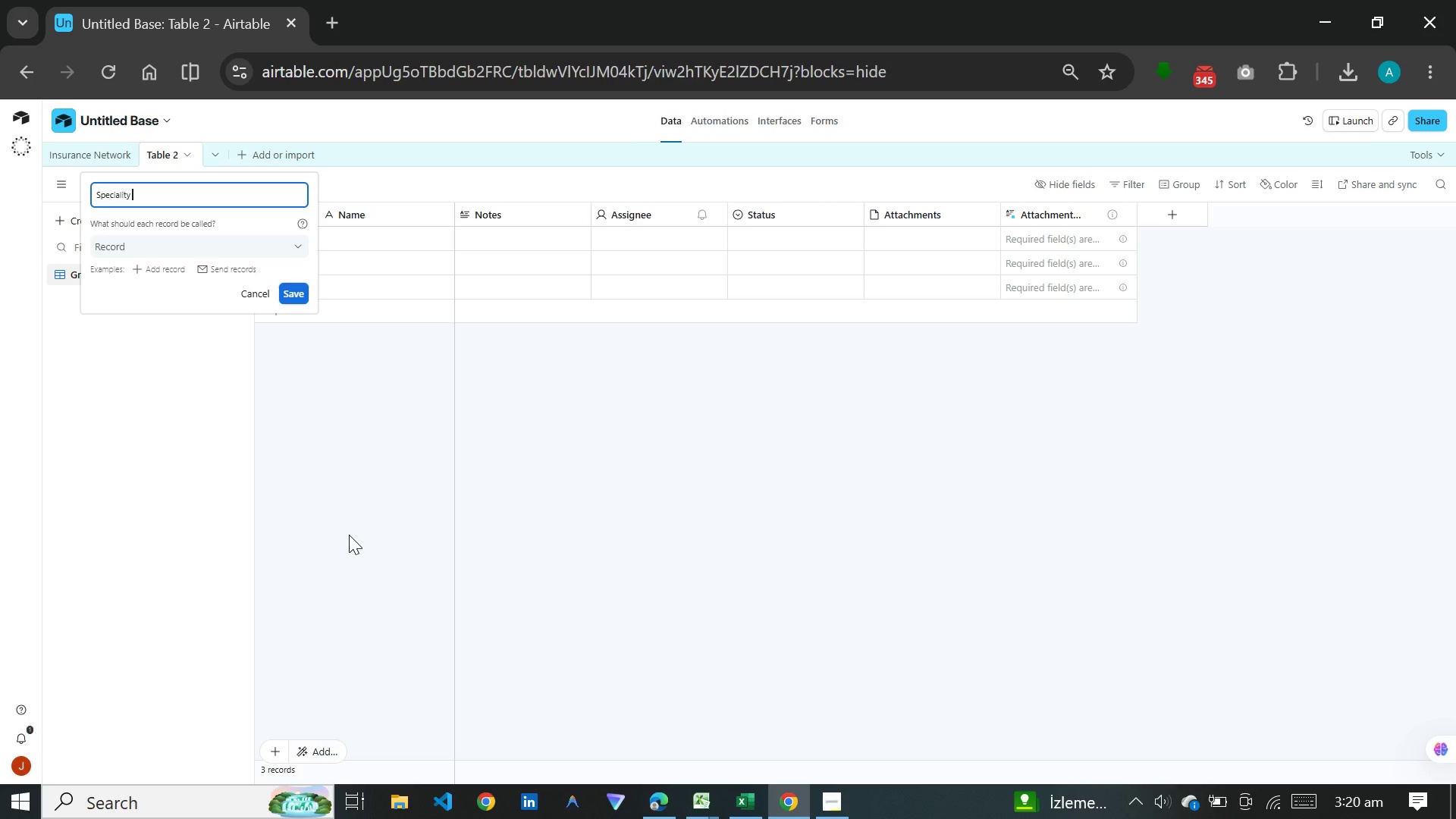 
left_click([1429, 74])
 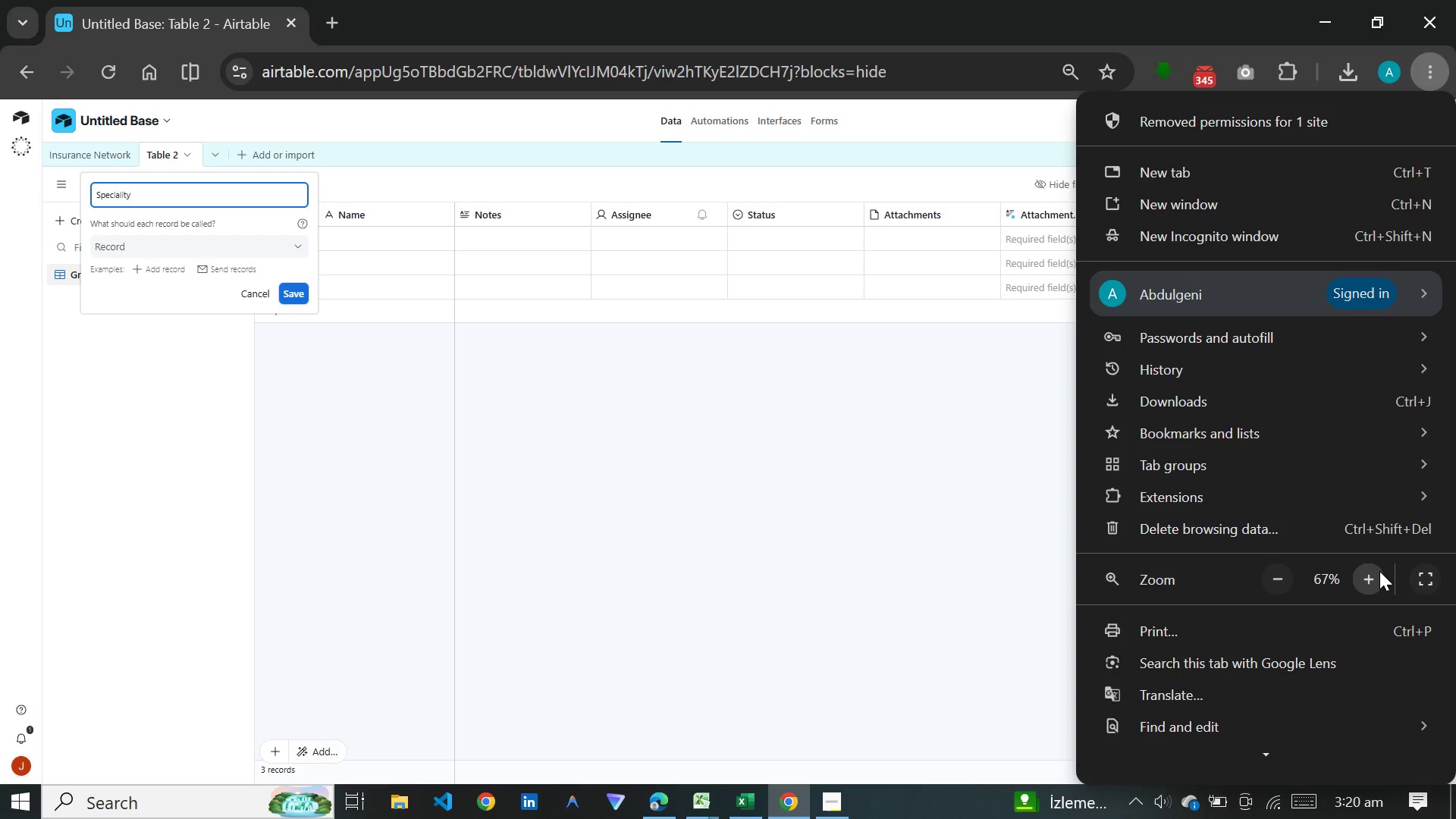 
left_click([1374, 575])
 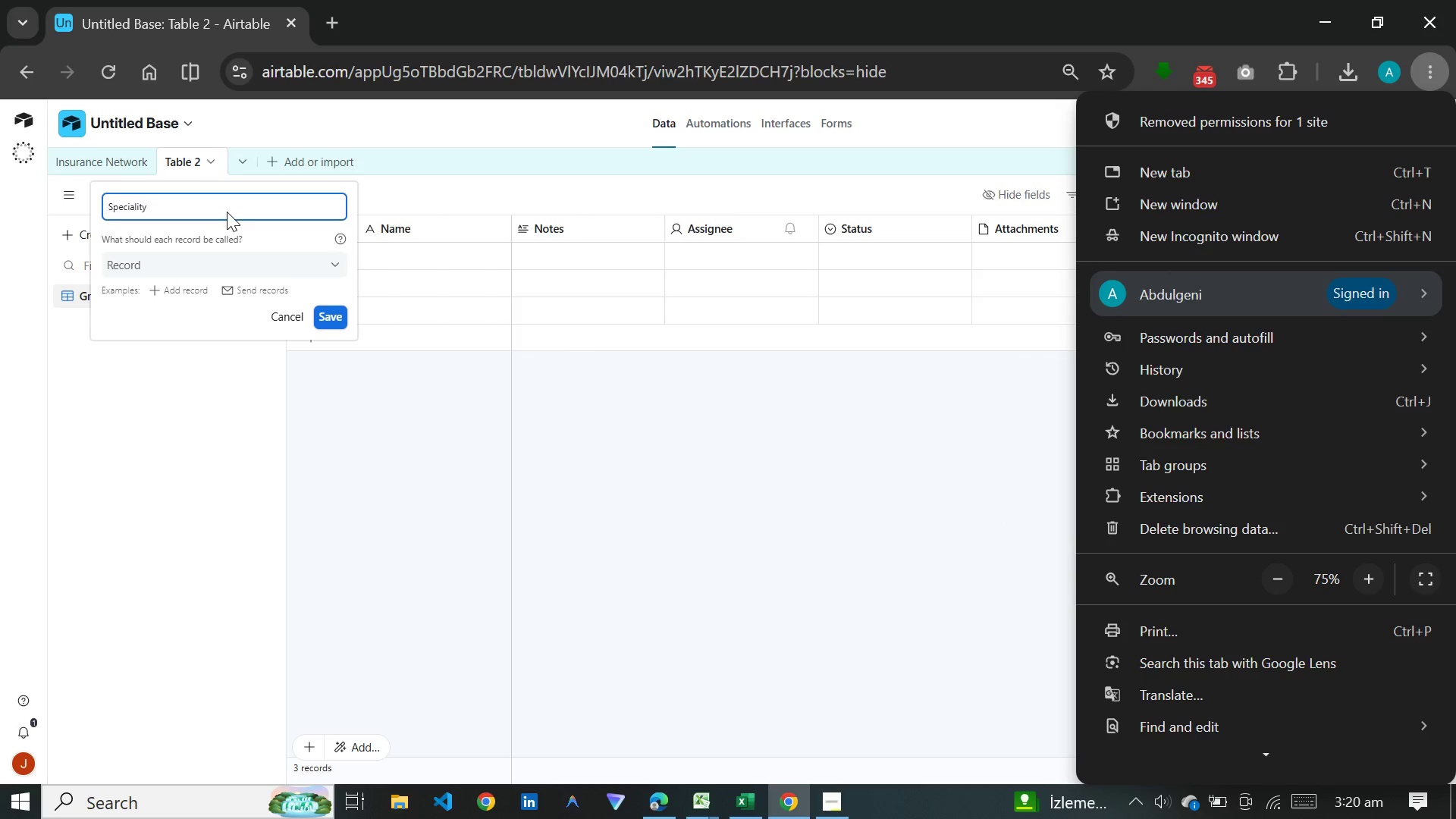 
key(Shift+C)
 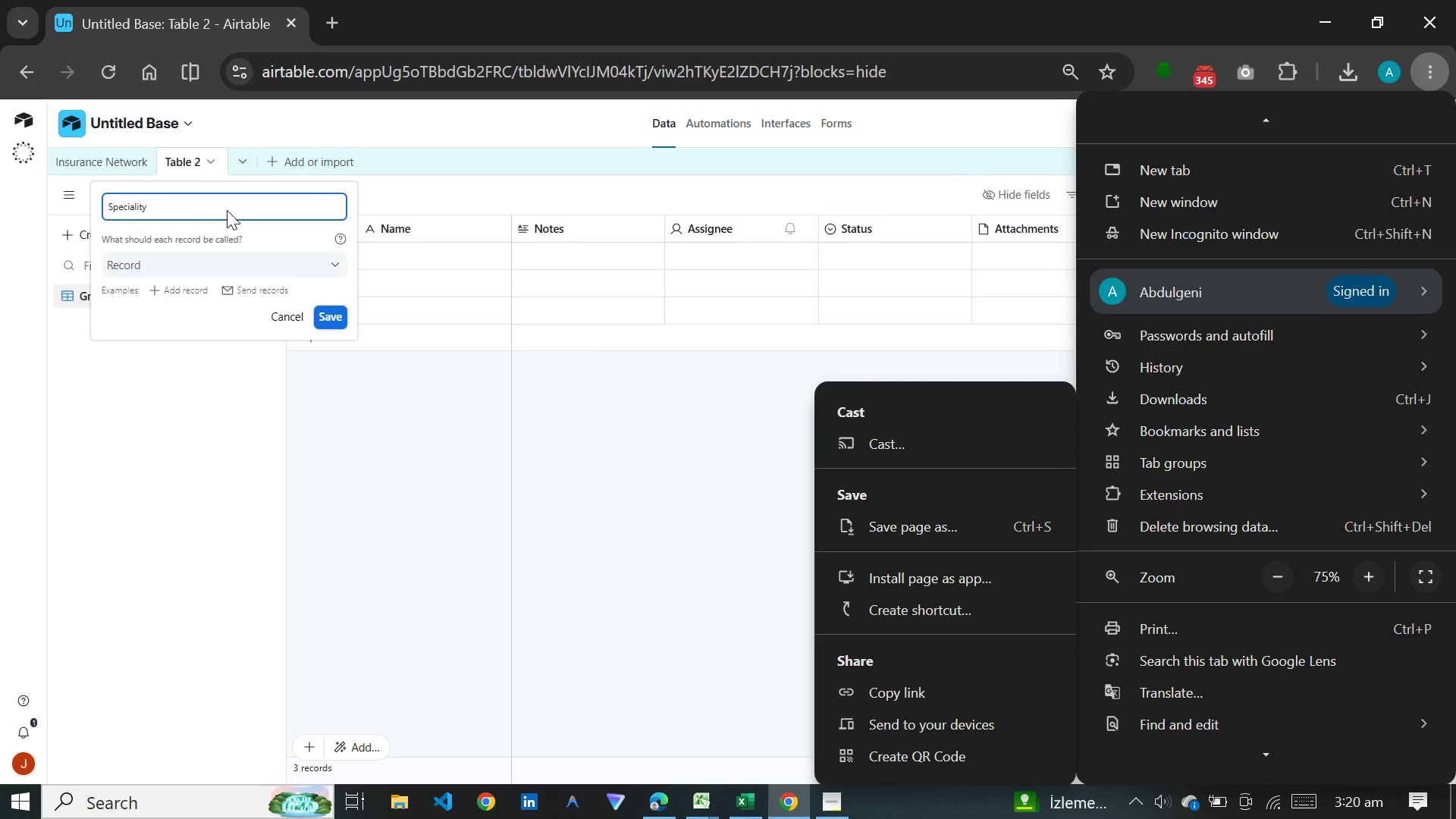 
left_click([227, 210])
 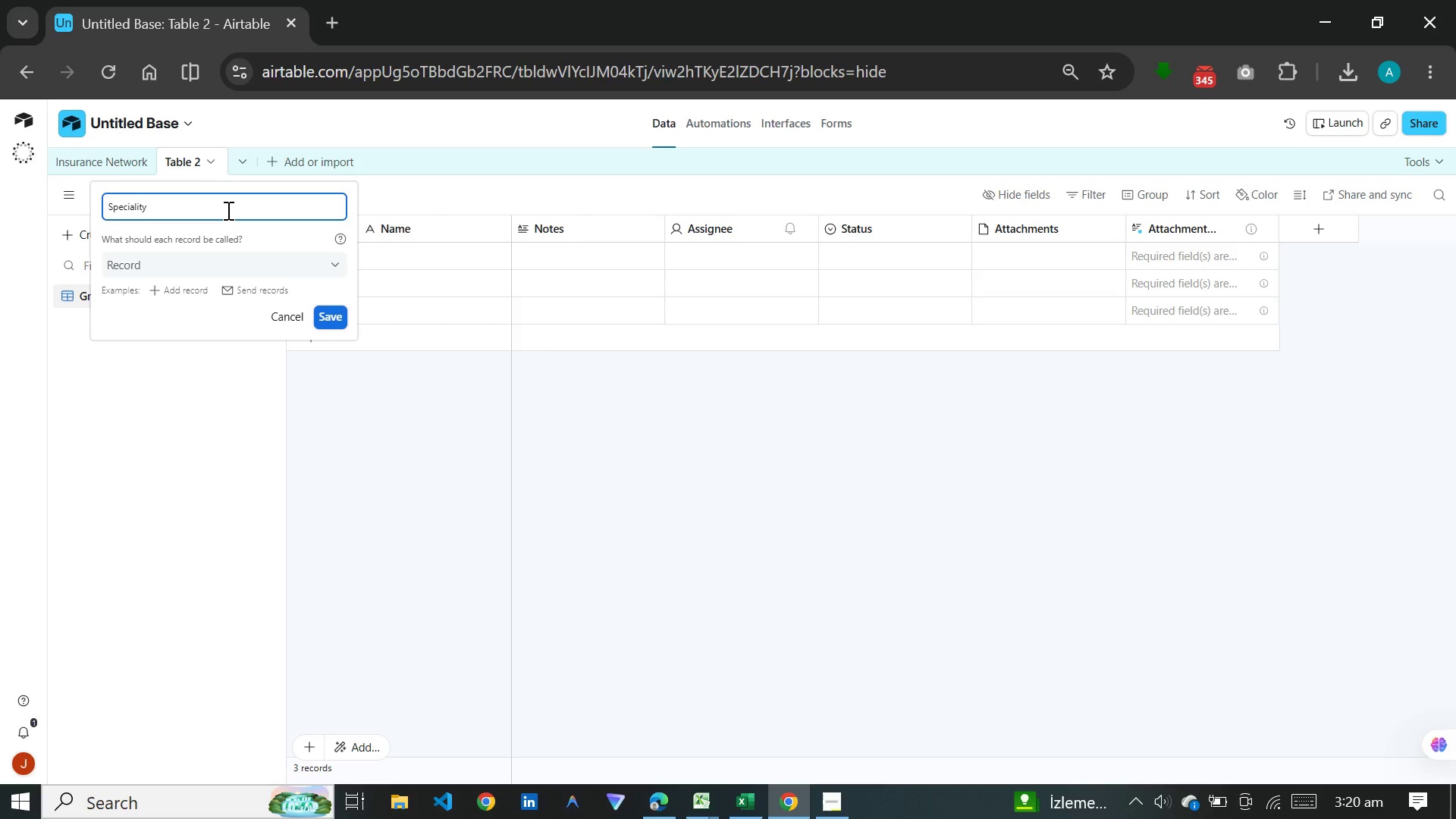 
type(Category)
 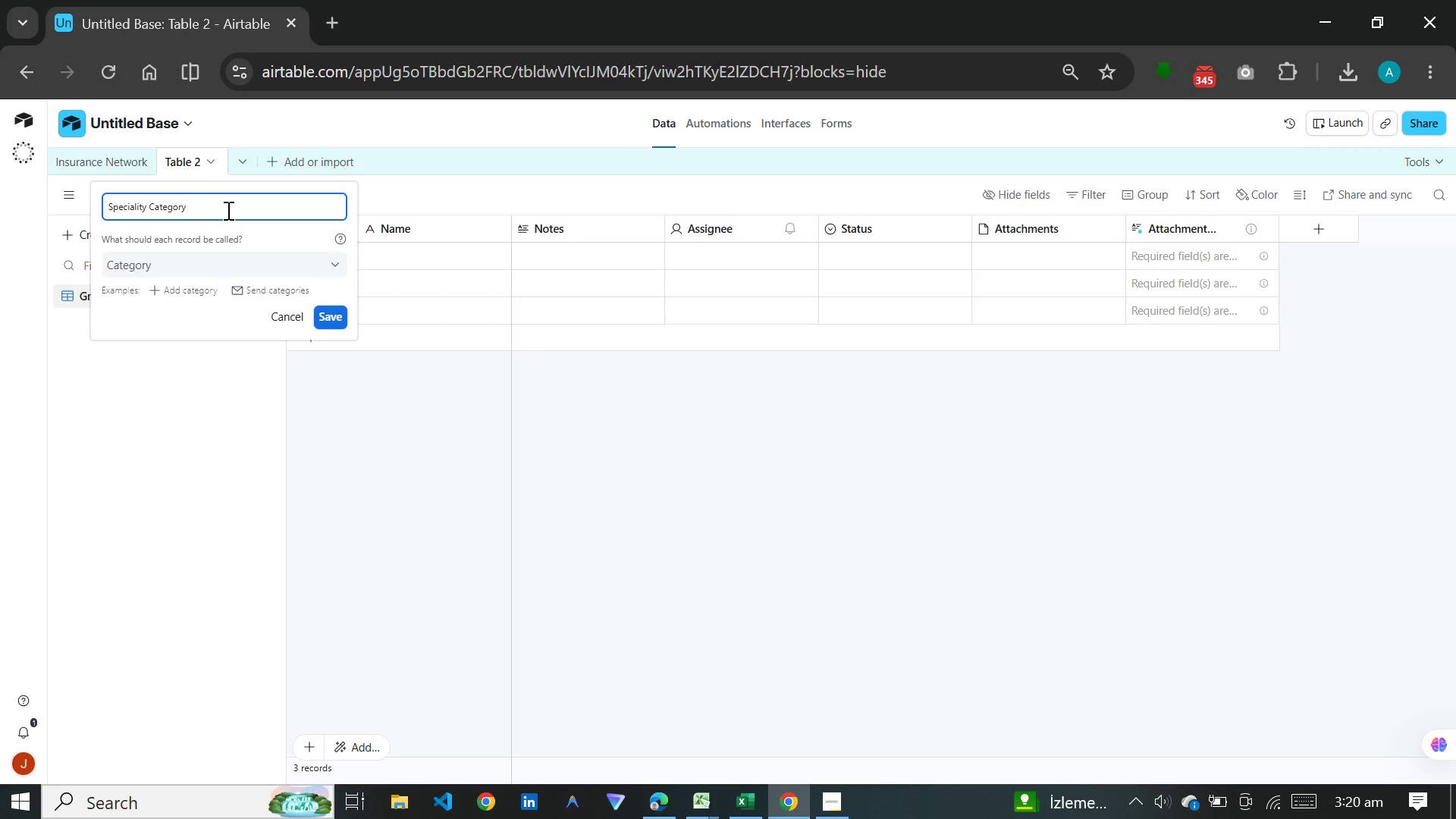 
key(Enter)
 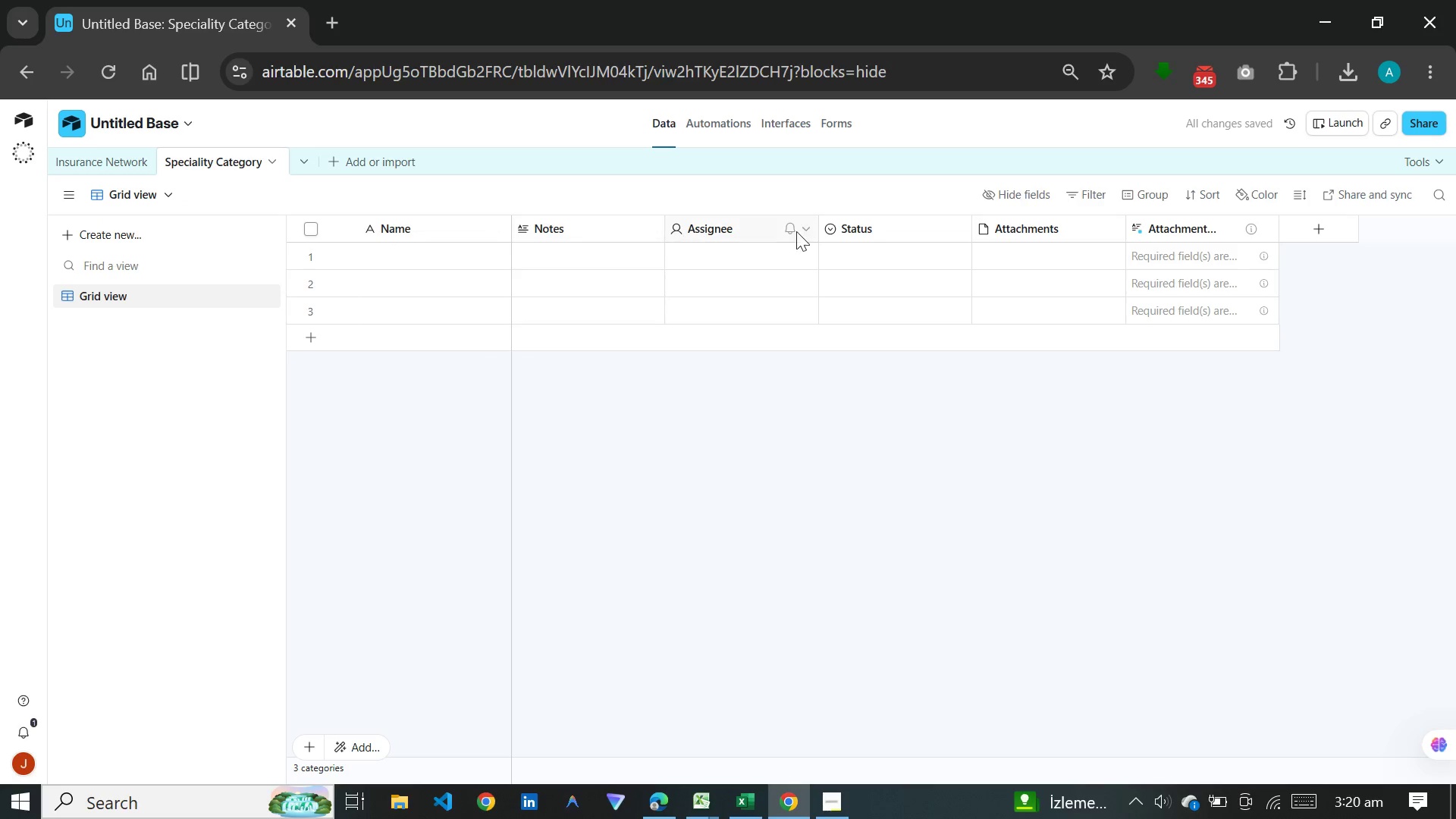 
left_click([1169, 237])
 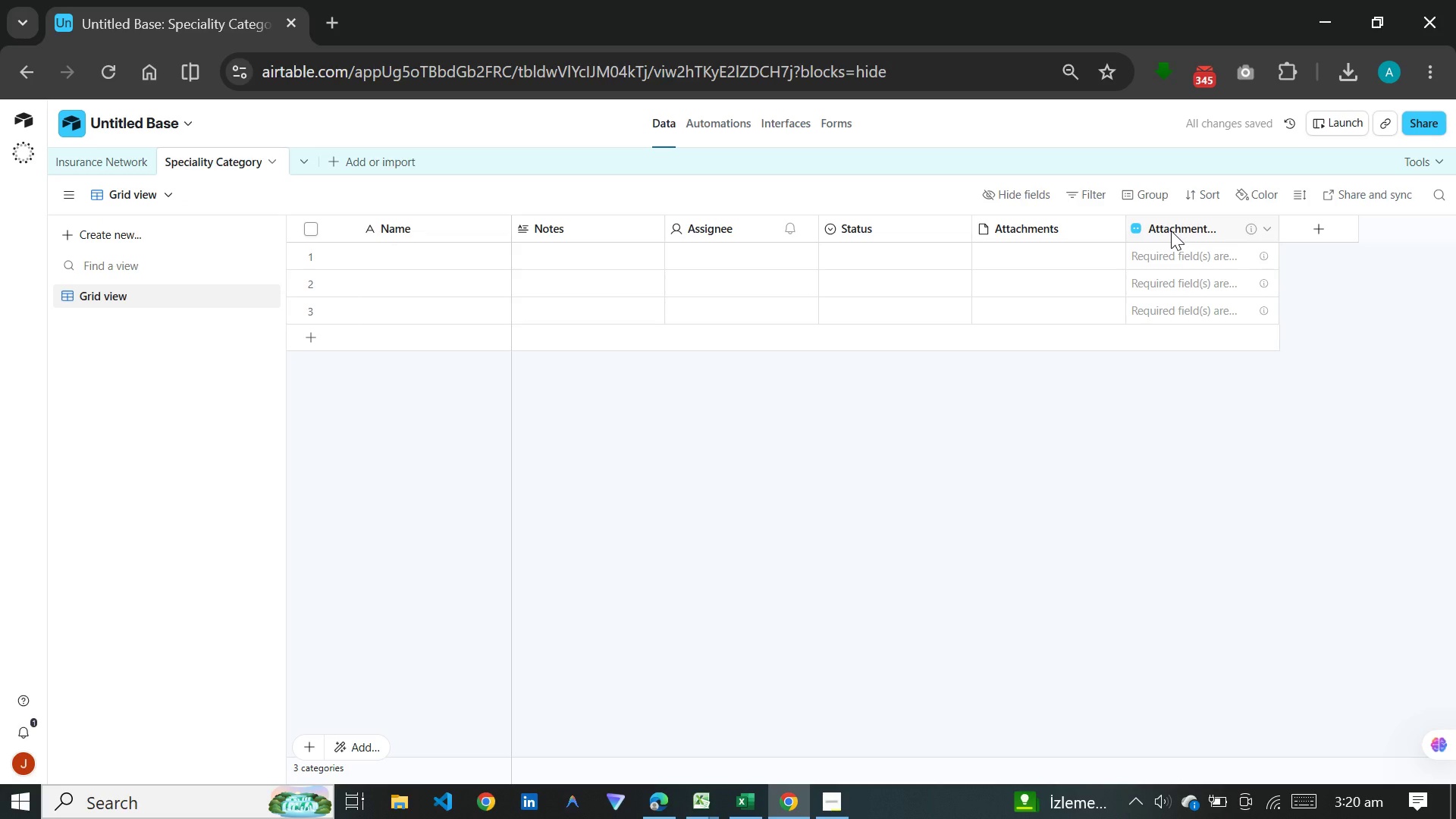 
left_click([1171, 231])
 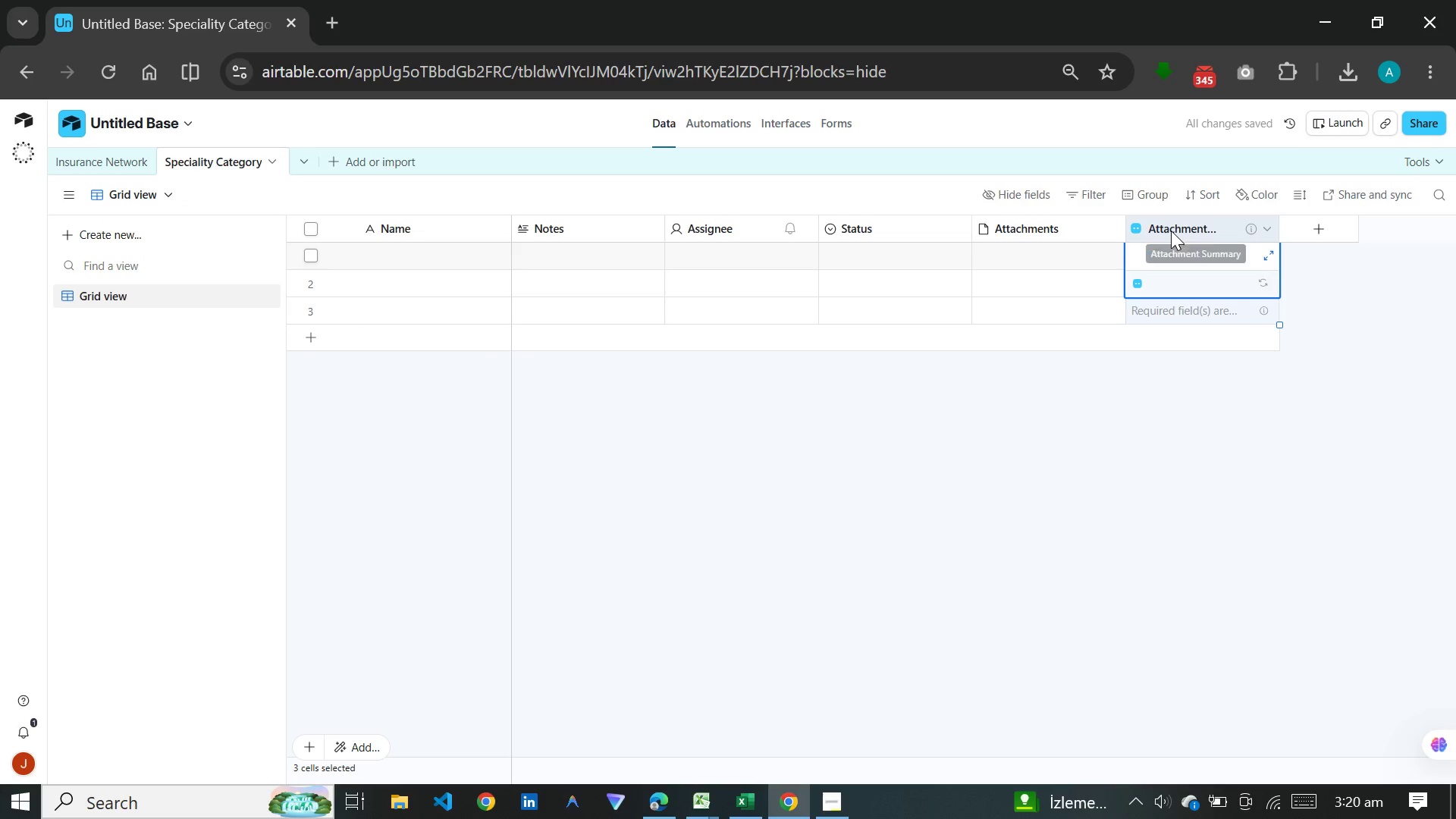 
right_click([1171, 231])
 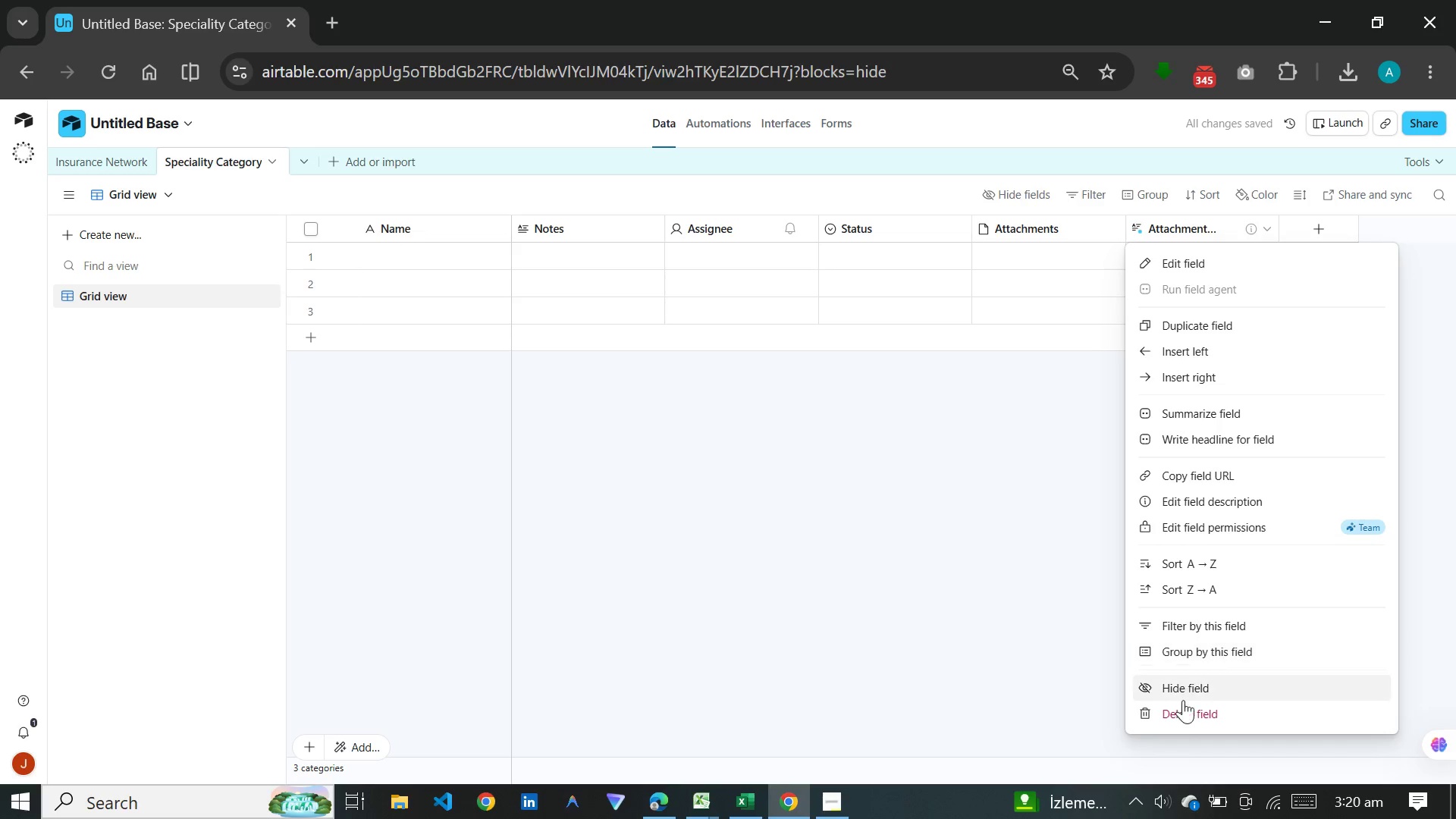 
left_click([1183, 709])
 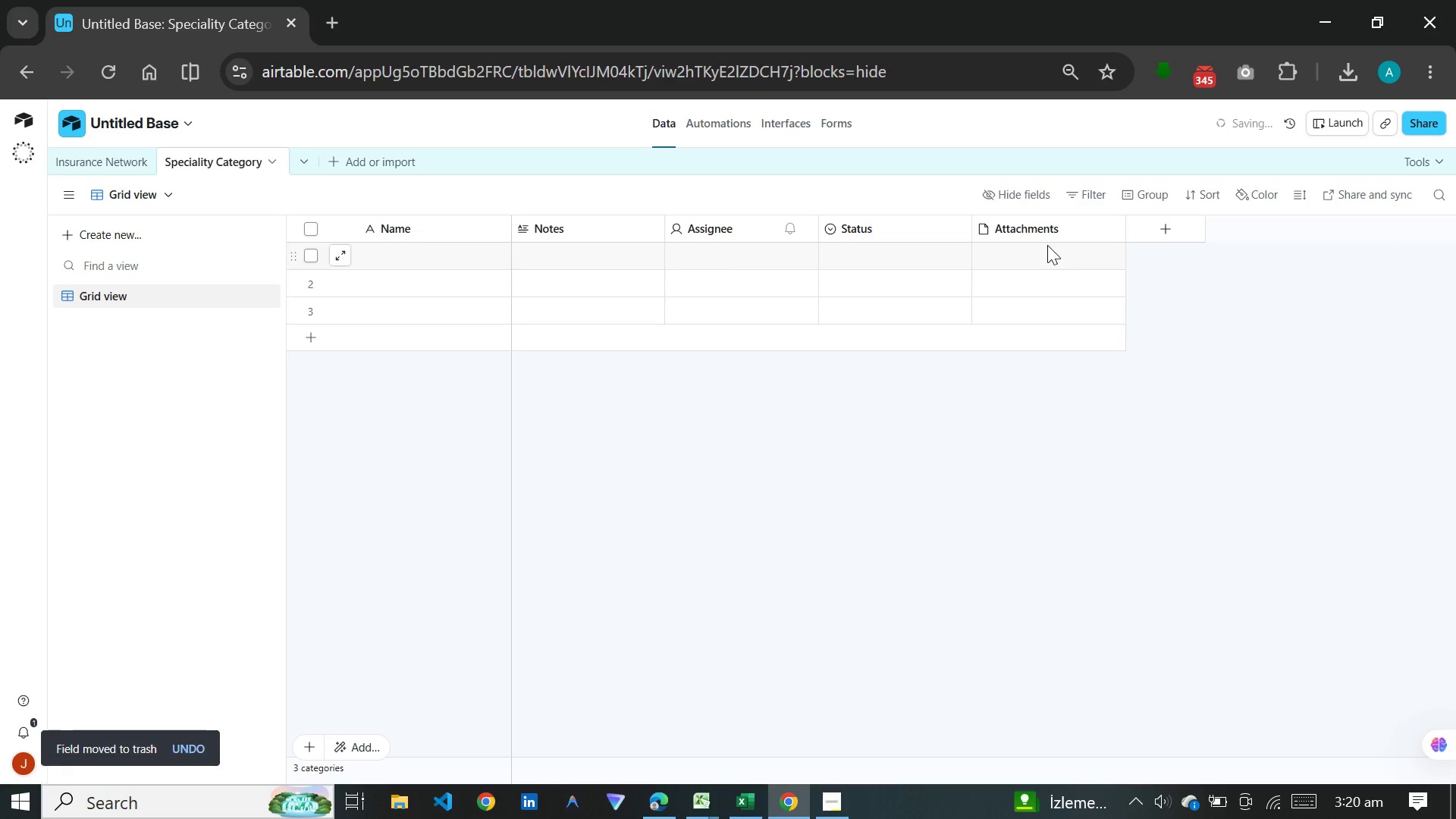 
left_click([1045, 228])
 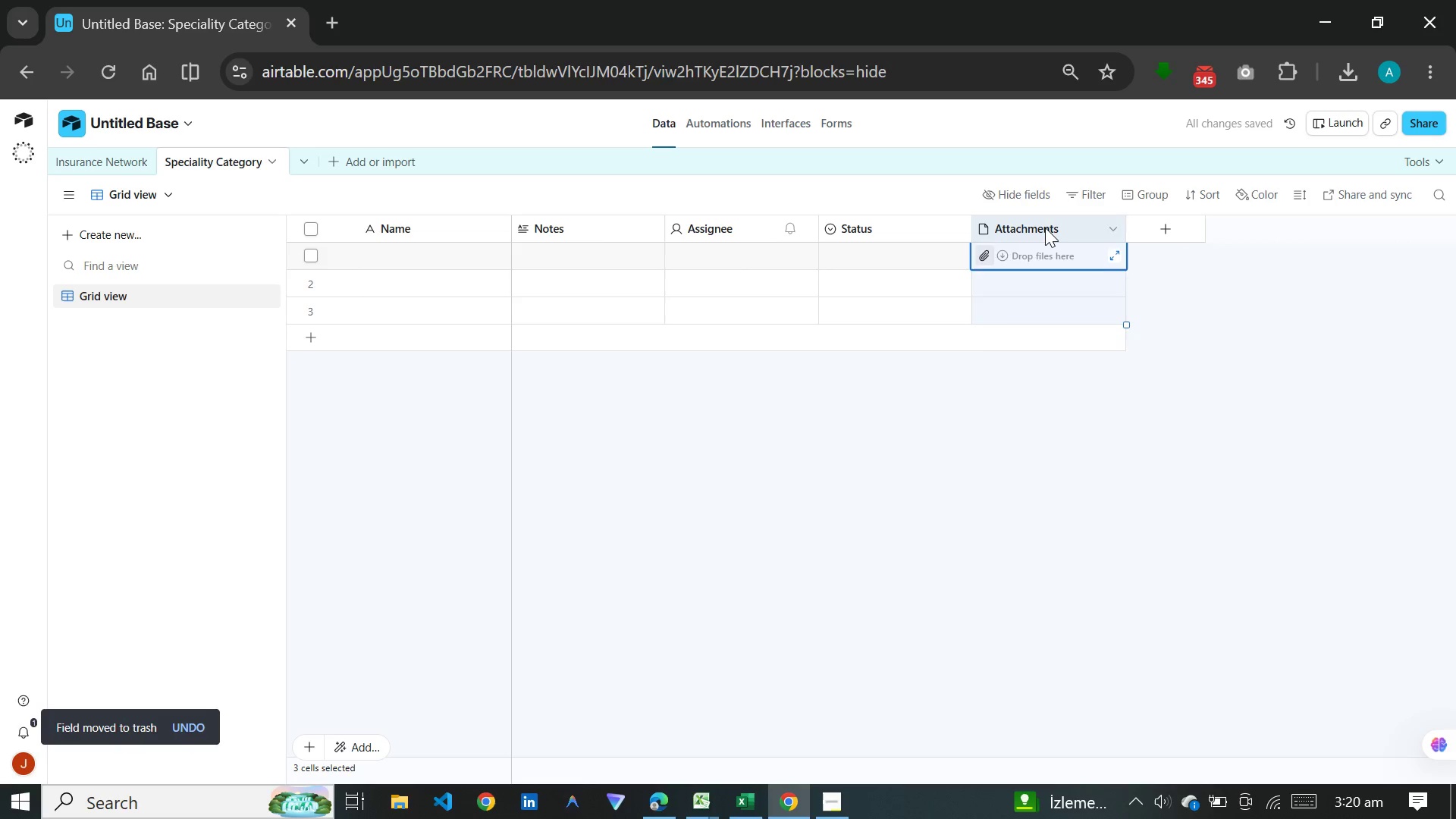 
right_click([1045, 228])
 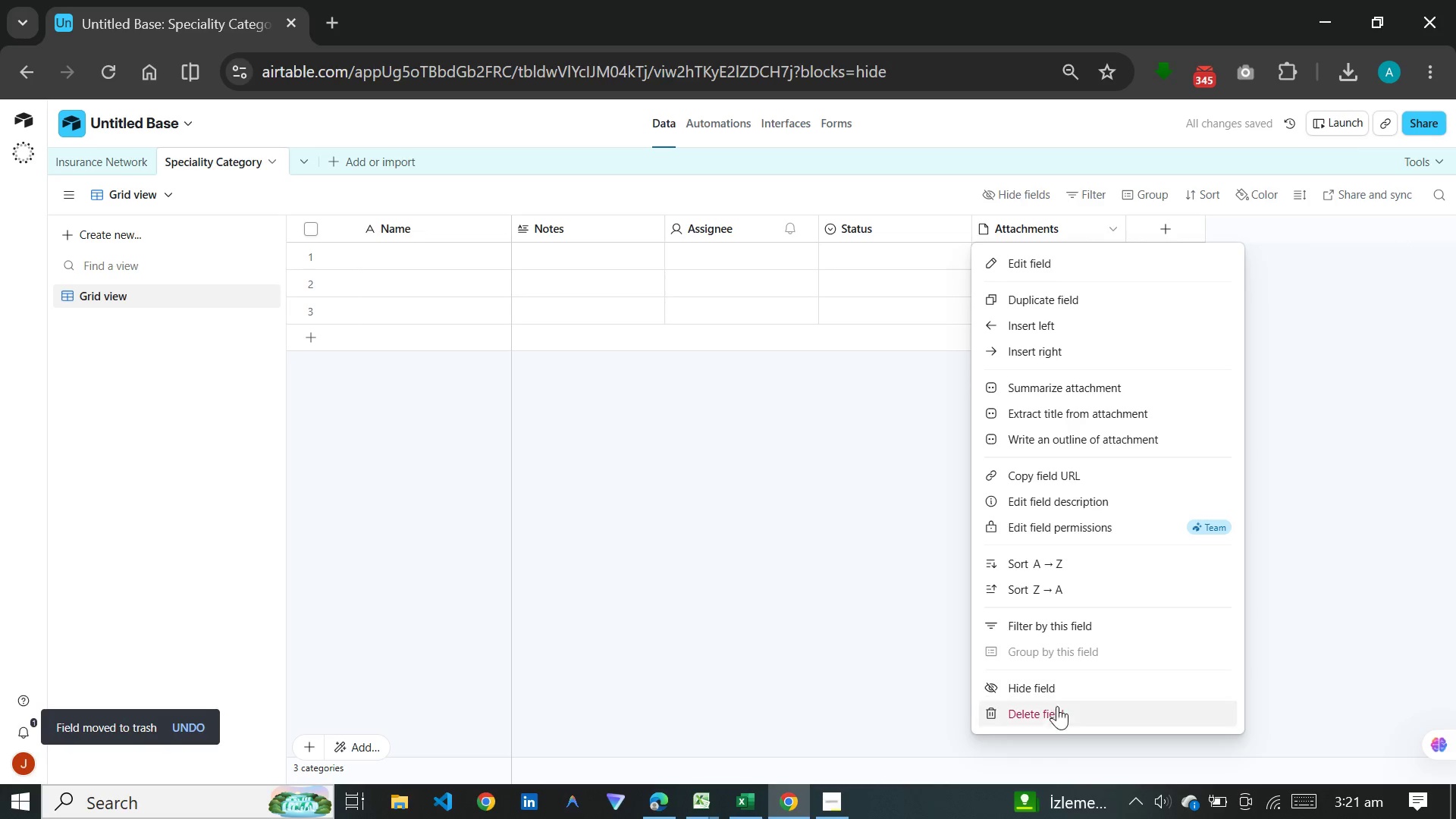 
left_click([1056, 712])
 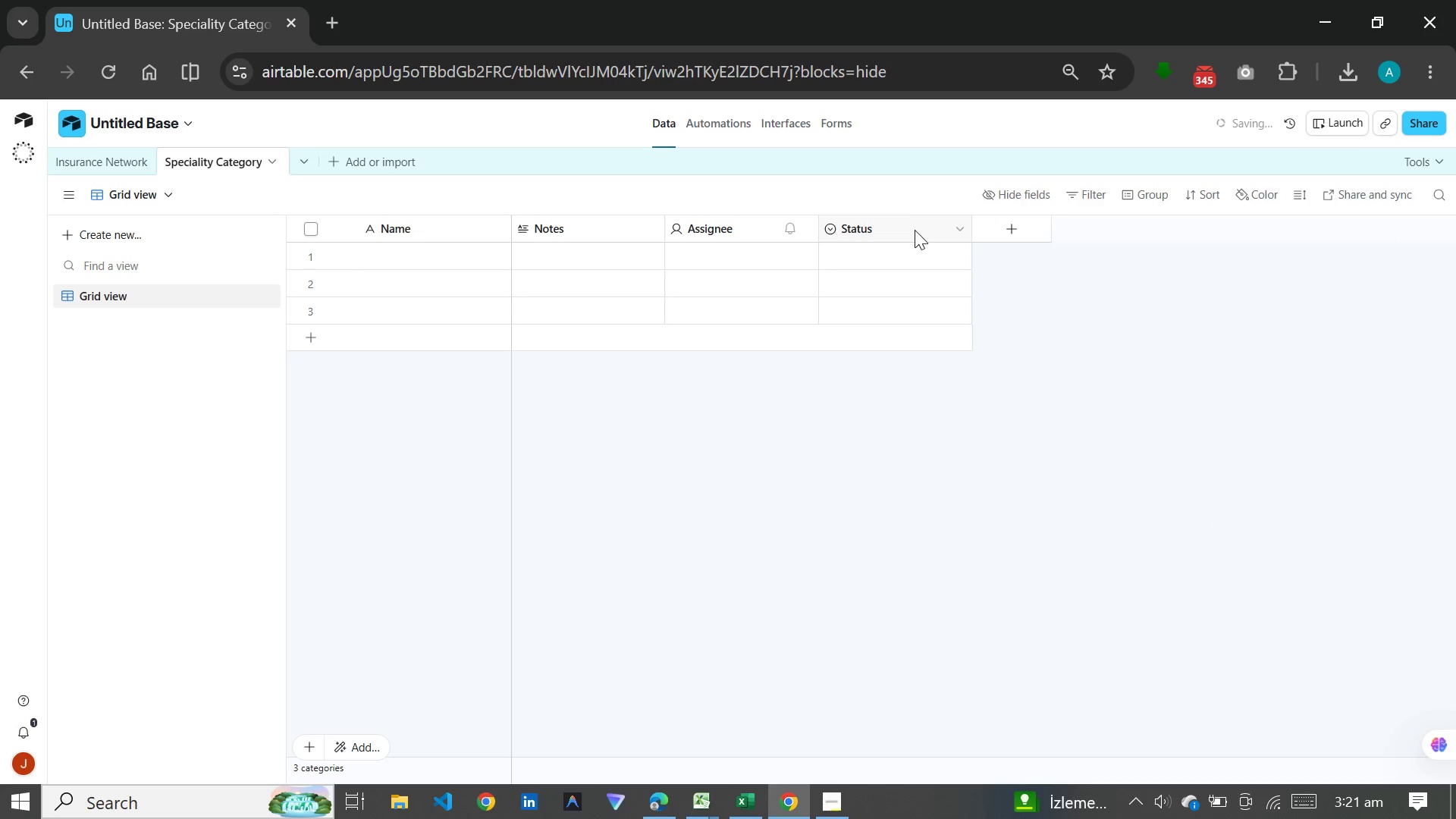 
left_click([915, 230])
 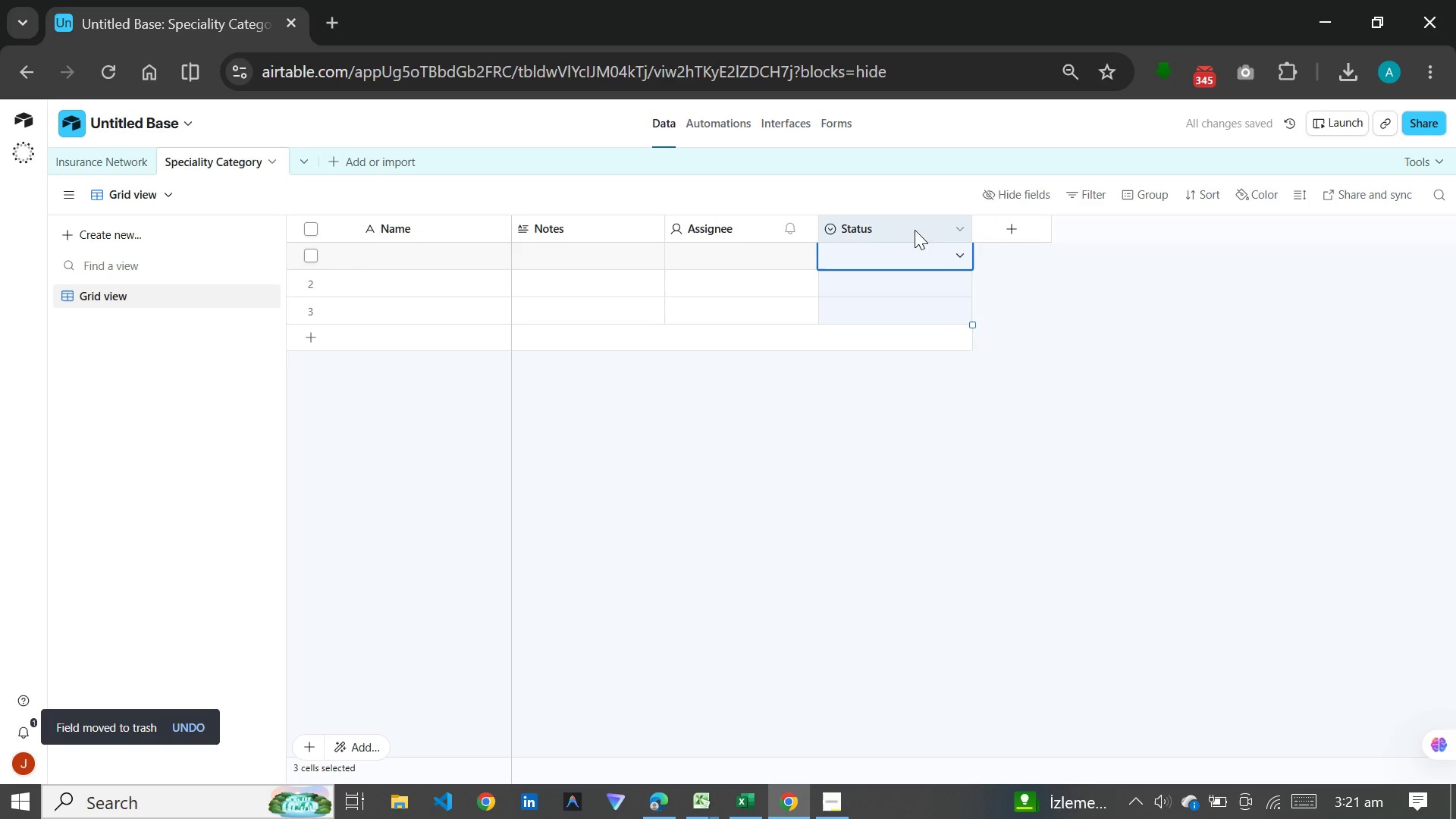 
right_click([915, 230])
 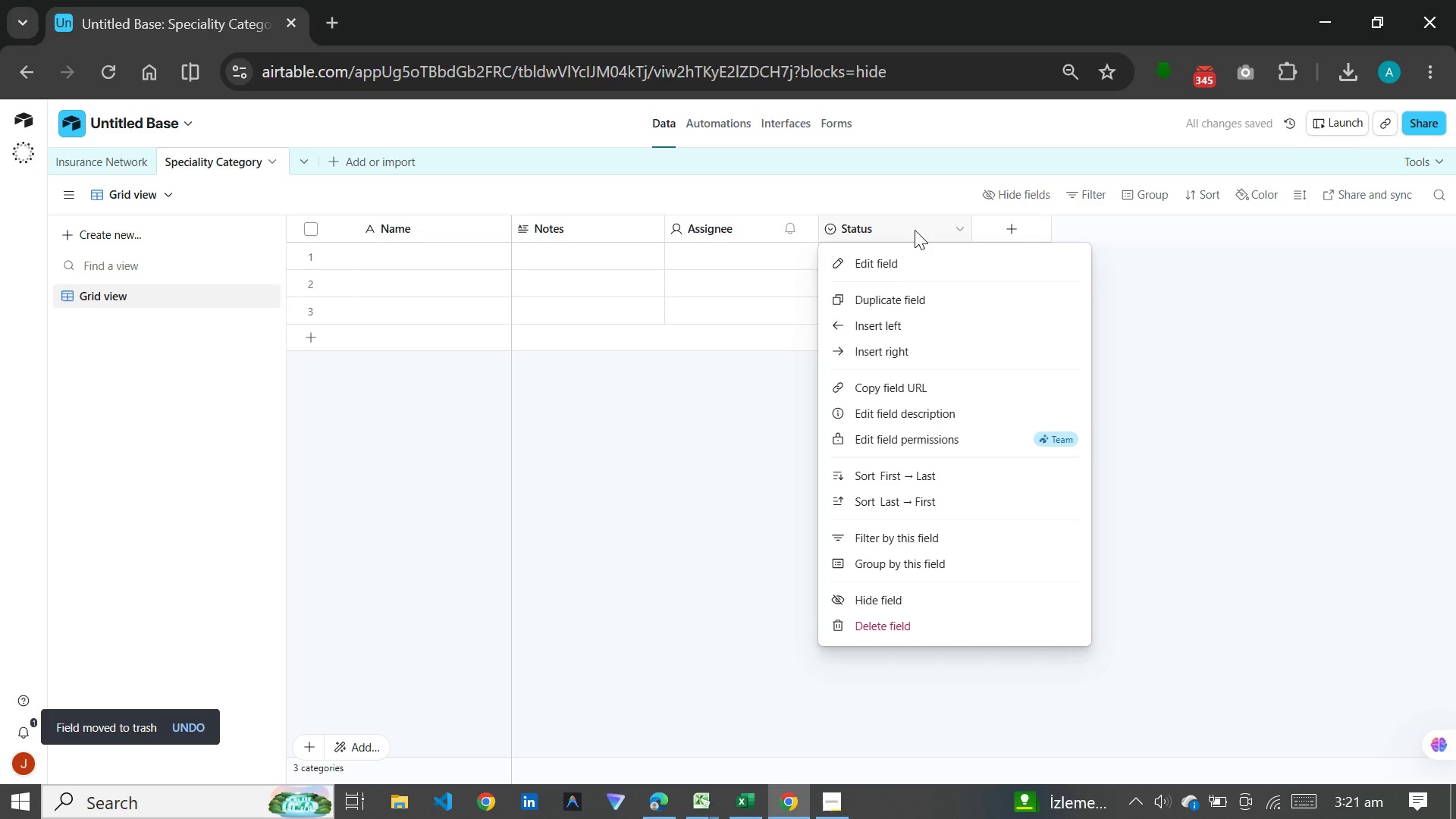 
left_click([915, 230])
 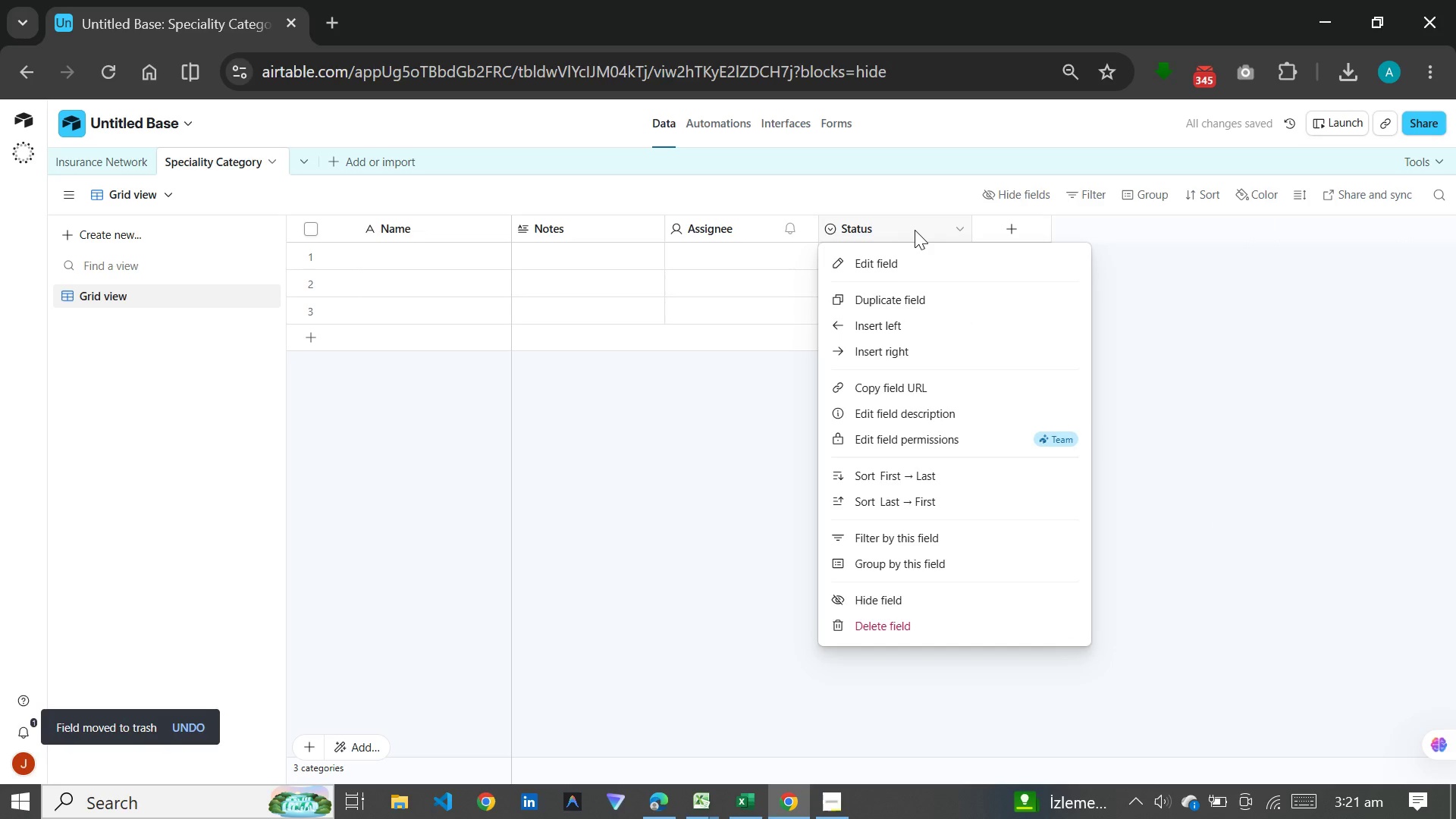 
left_click([915, 230])
 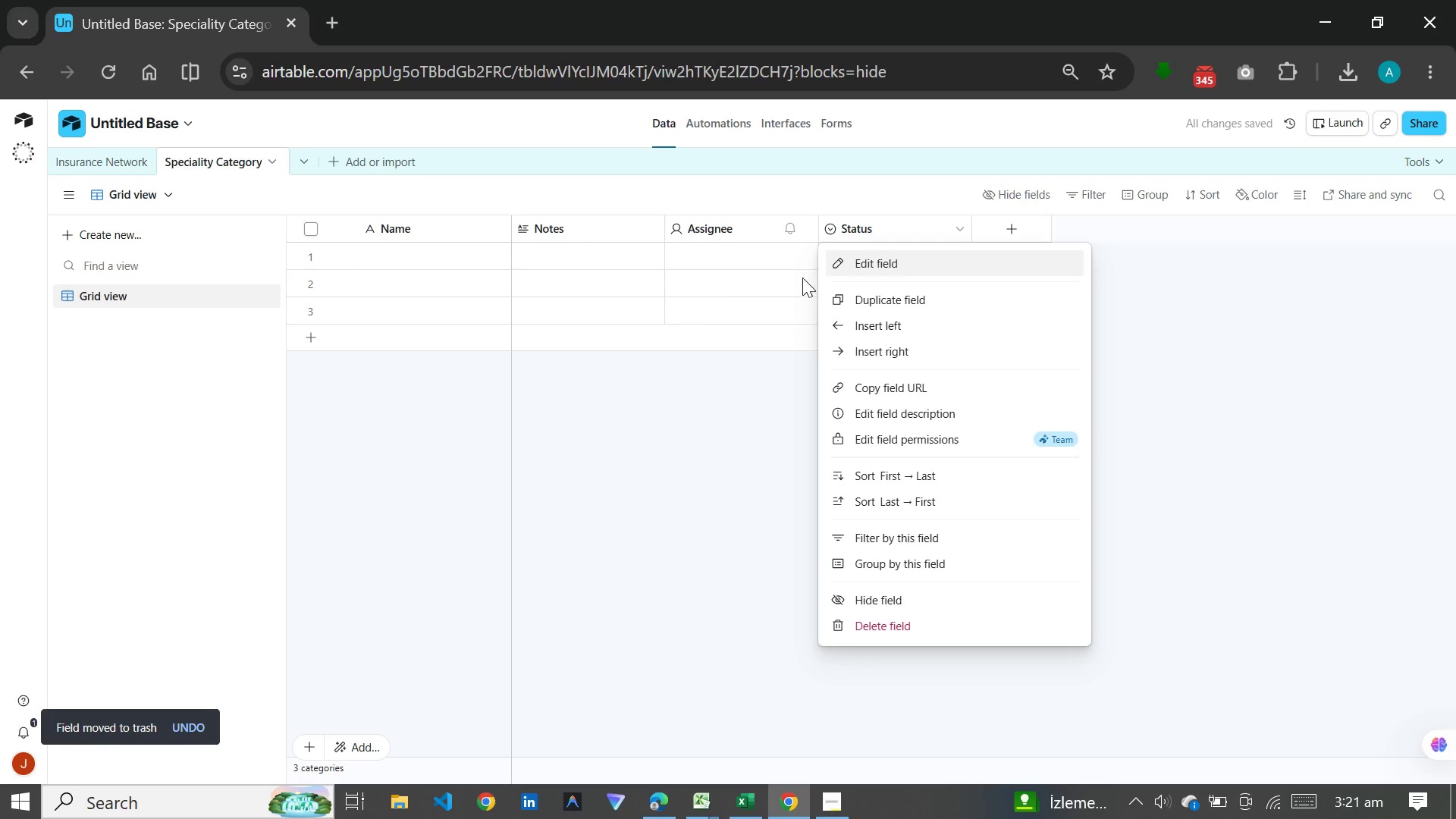 
left_click([793, 285])
 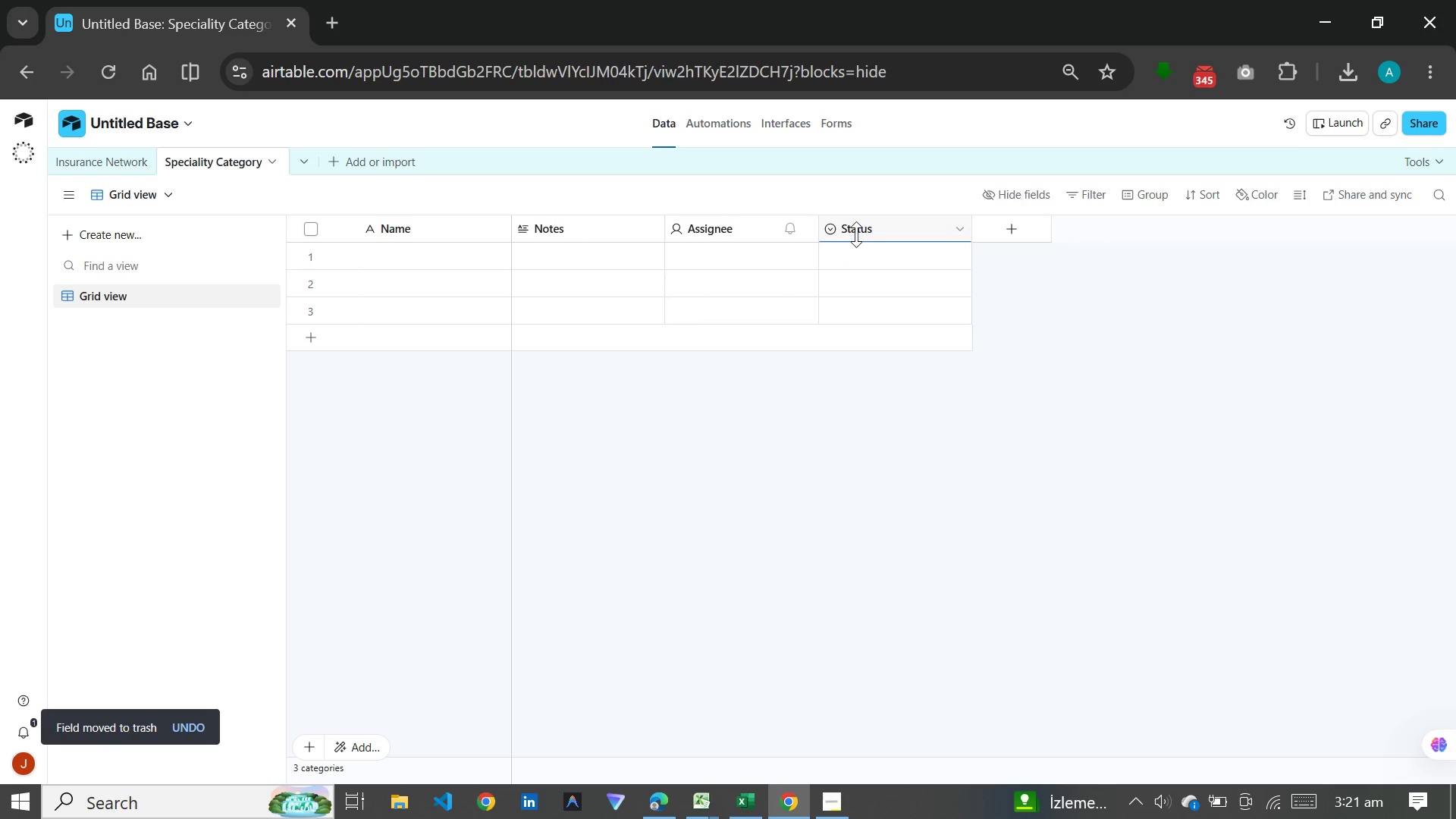 
left_click([856, 234])
 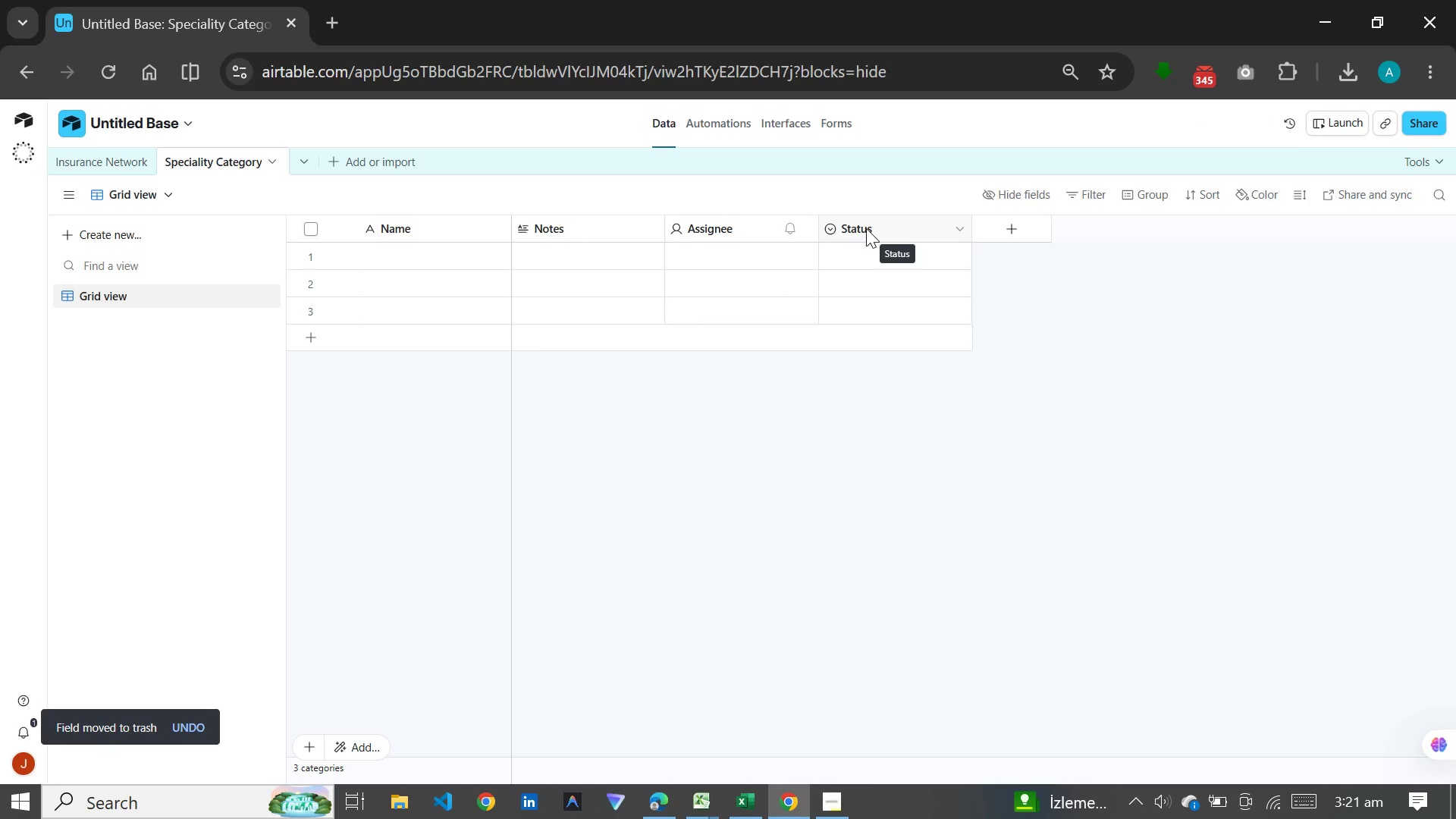 
key(Delete)
 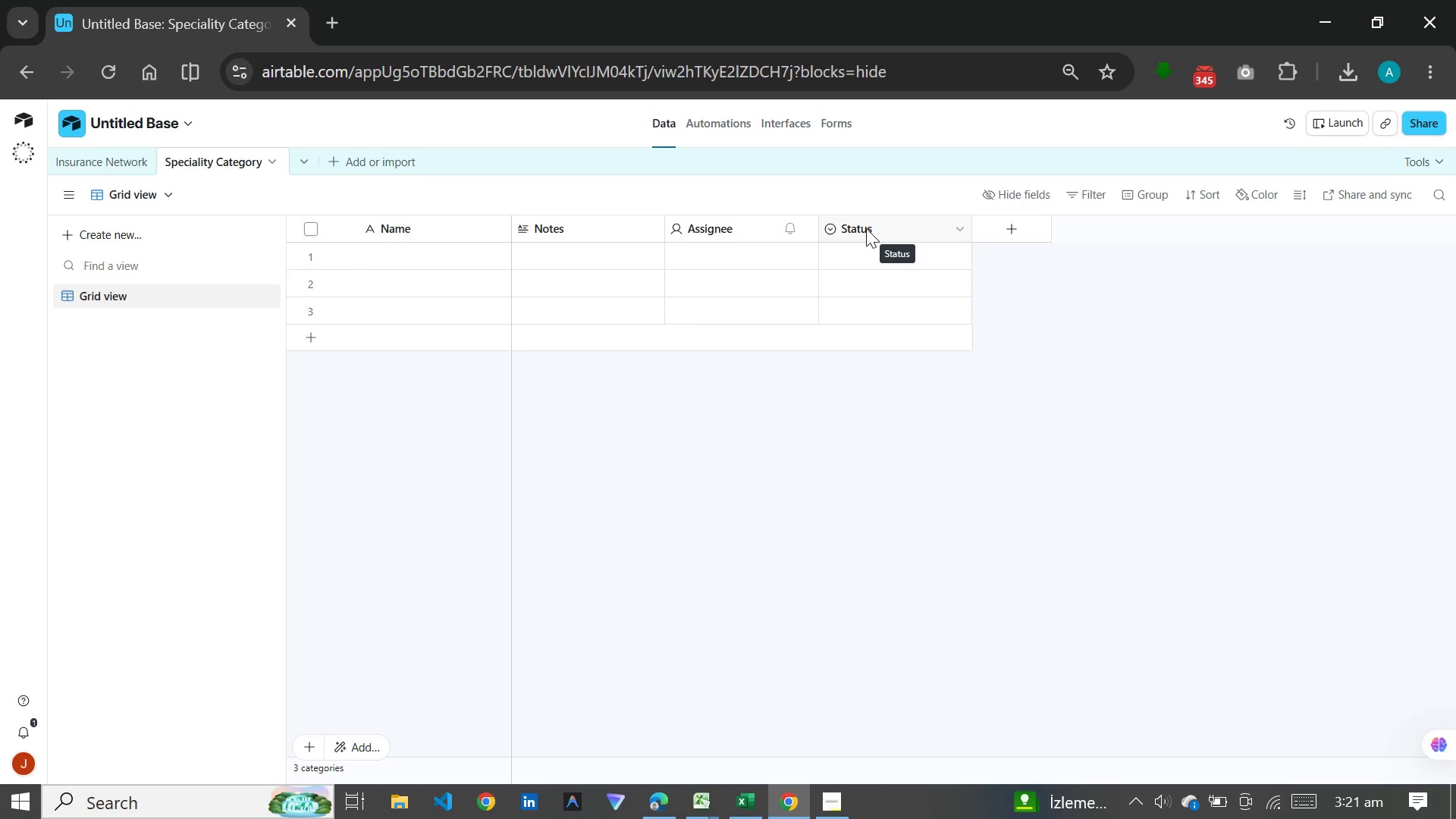 
key(Delete)
 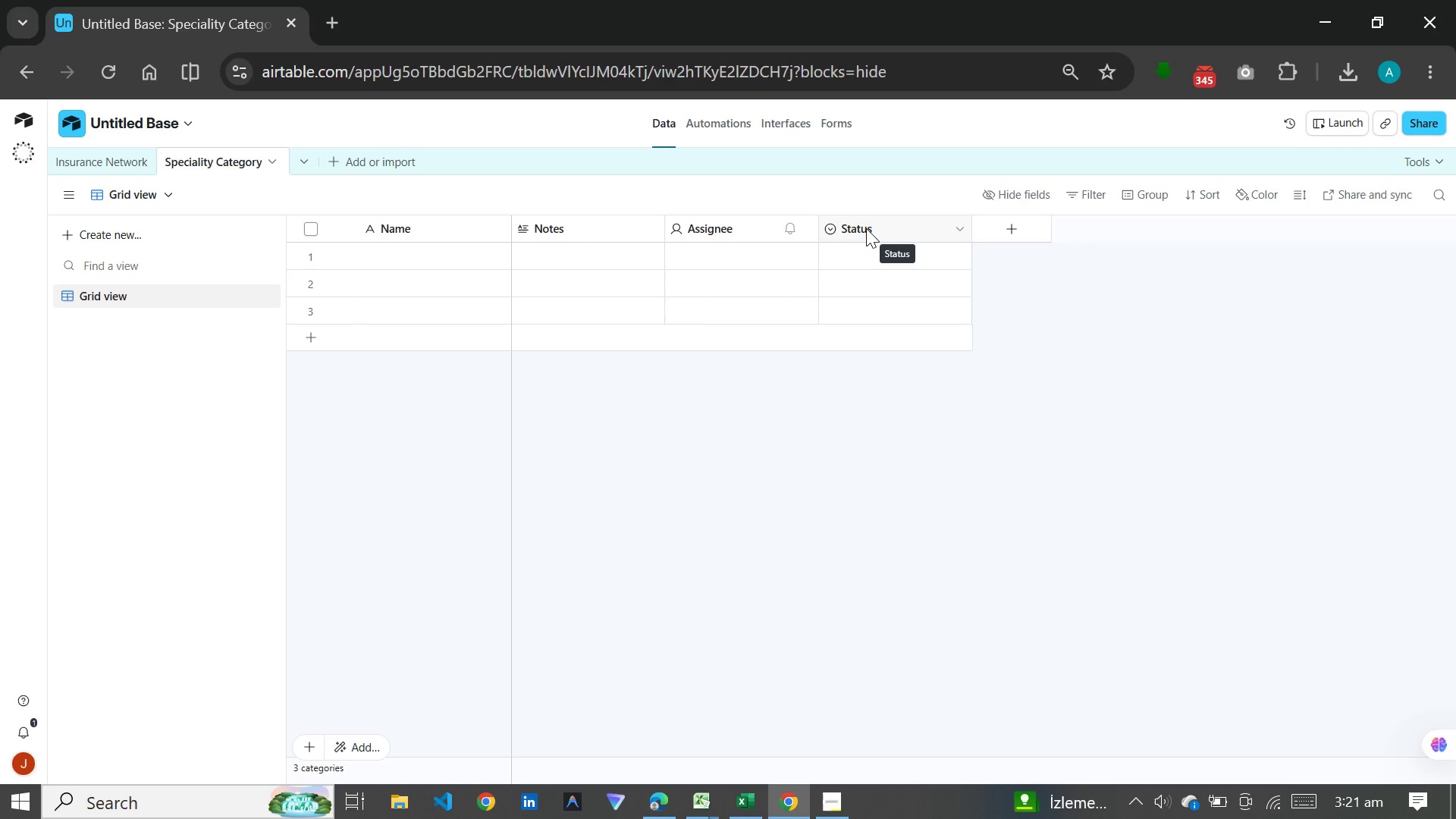 
right_click([866, 228])
 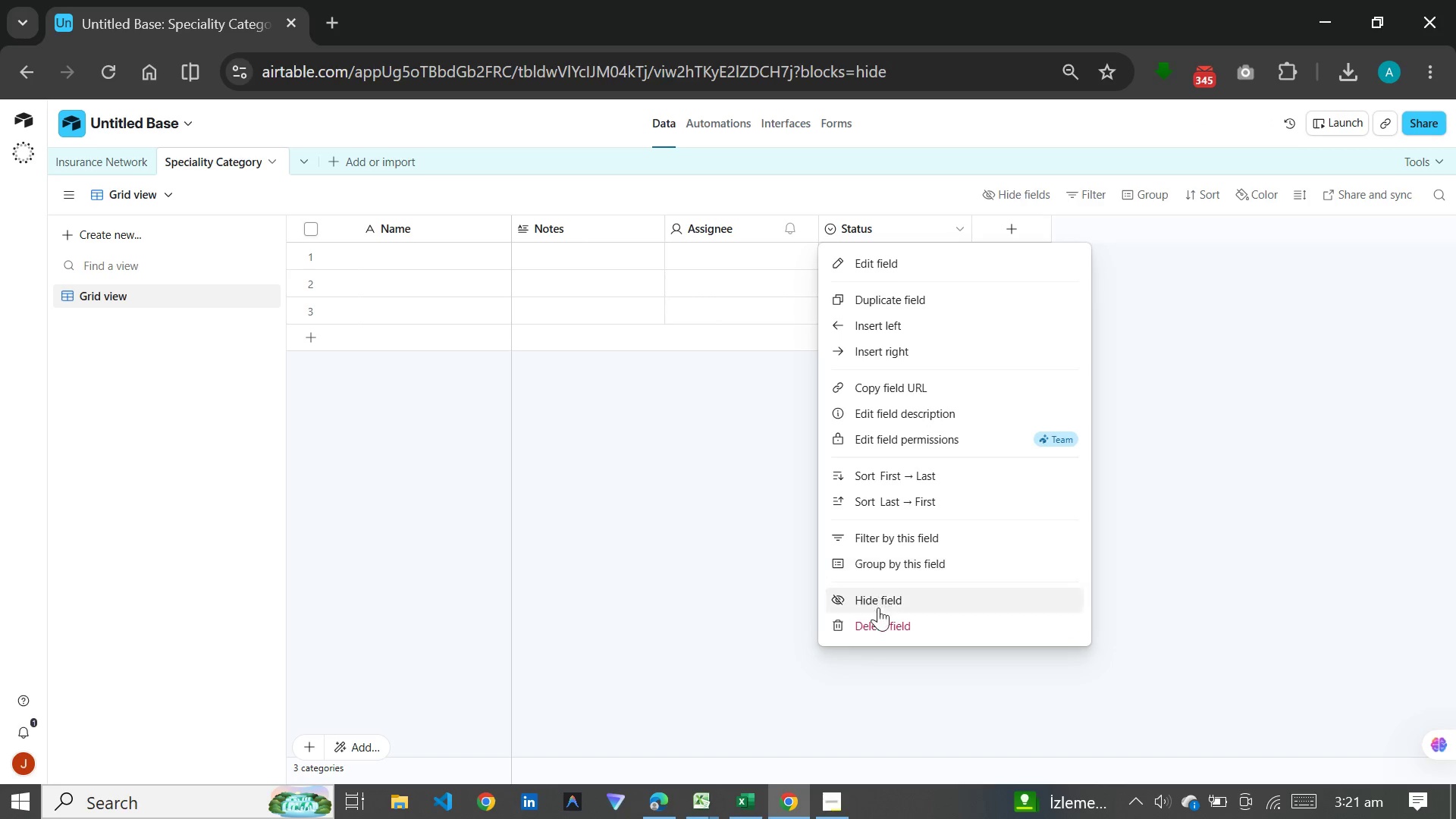 
left_click([878, 626])
 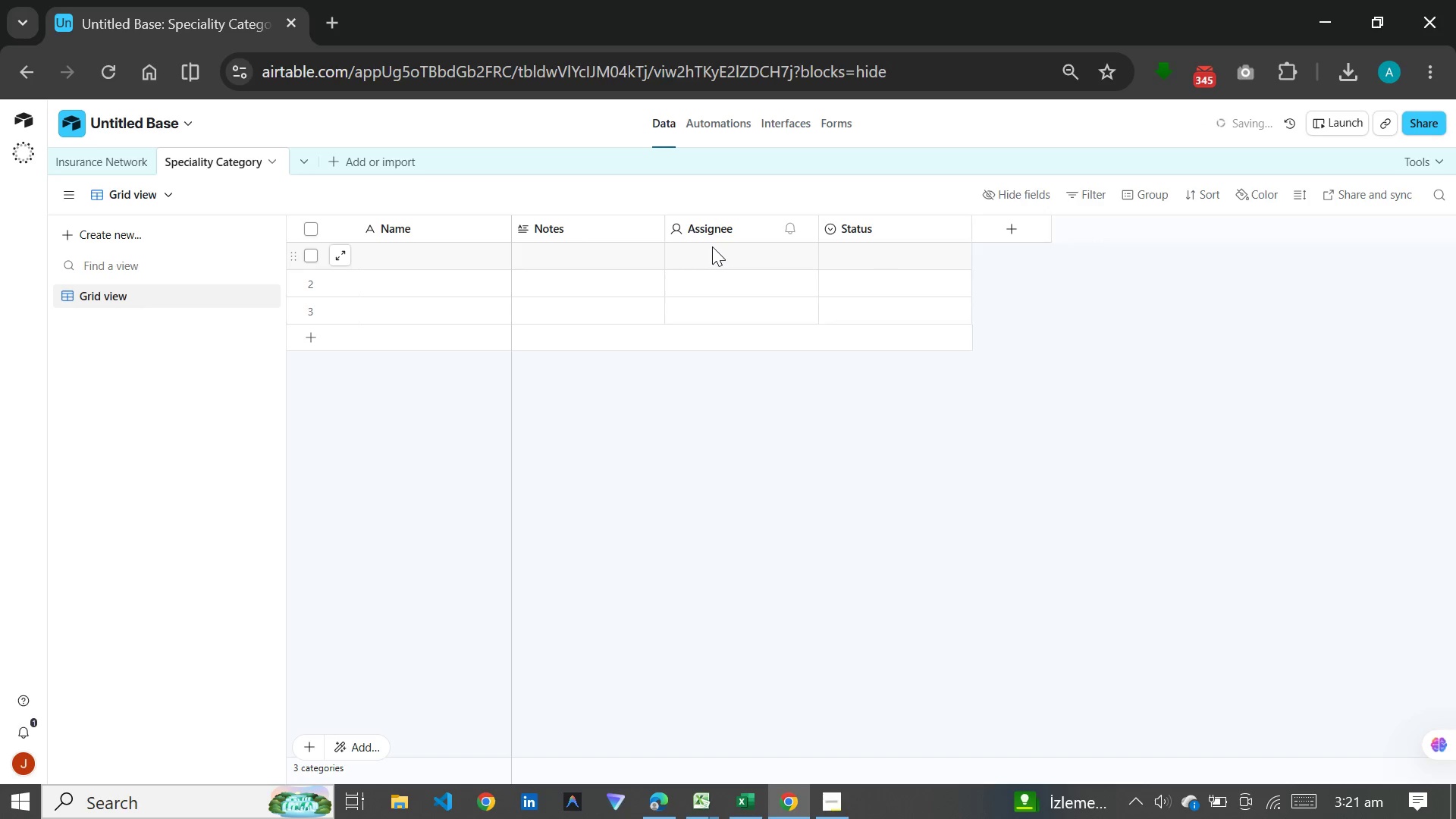 
left_click([712, 234])
 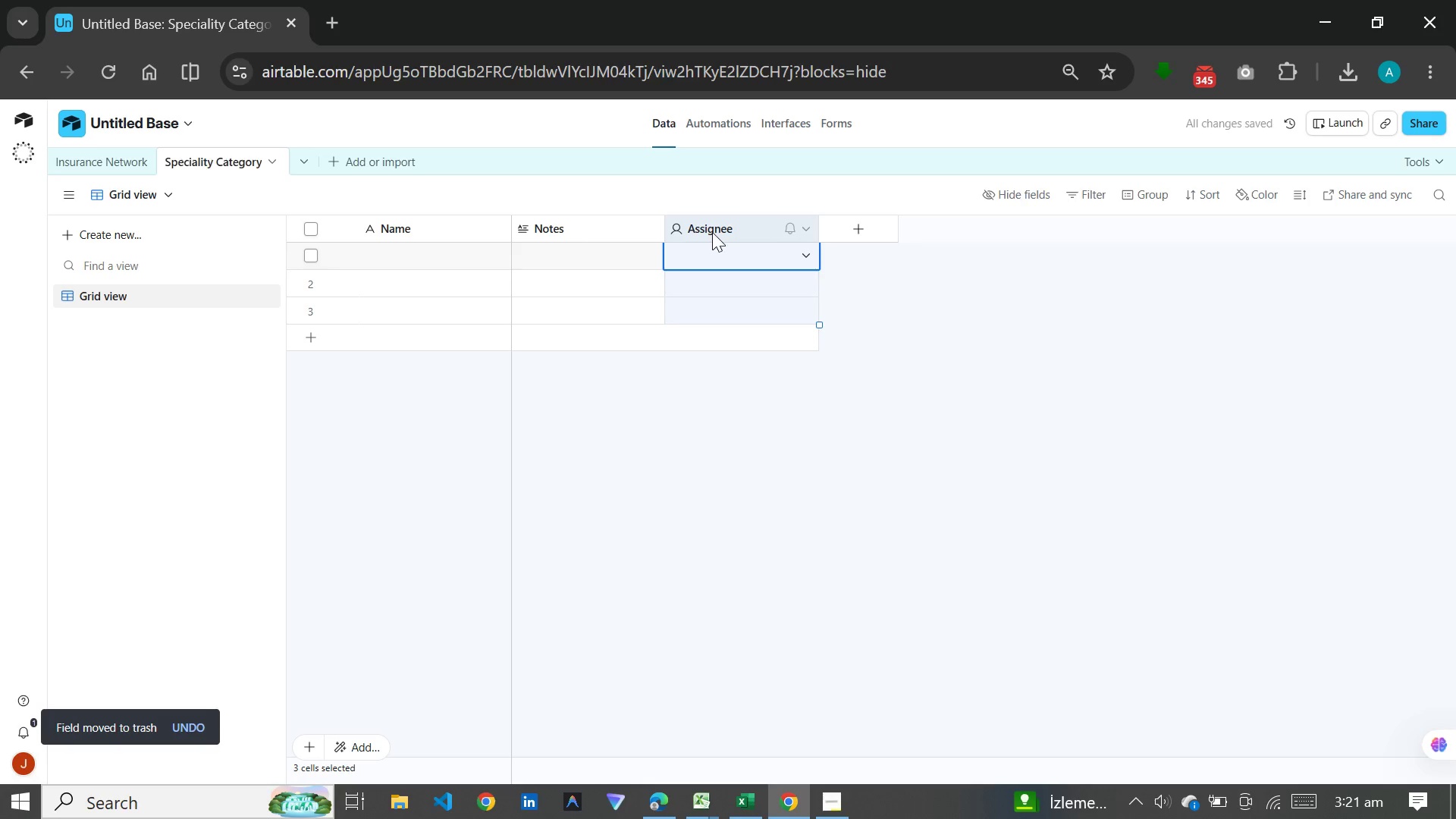 
right_click([712, 232])
 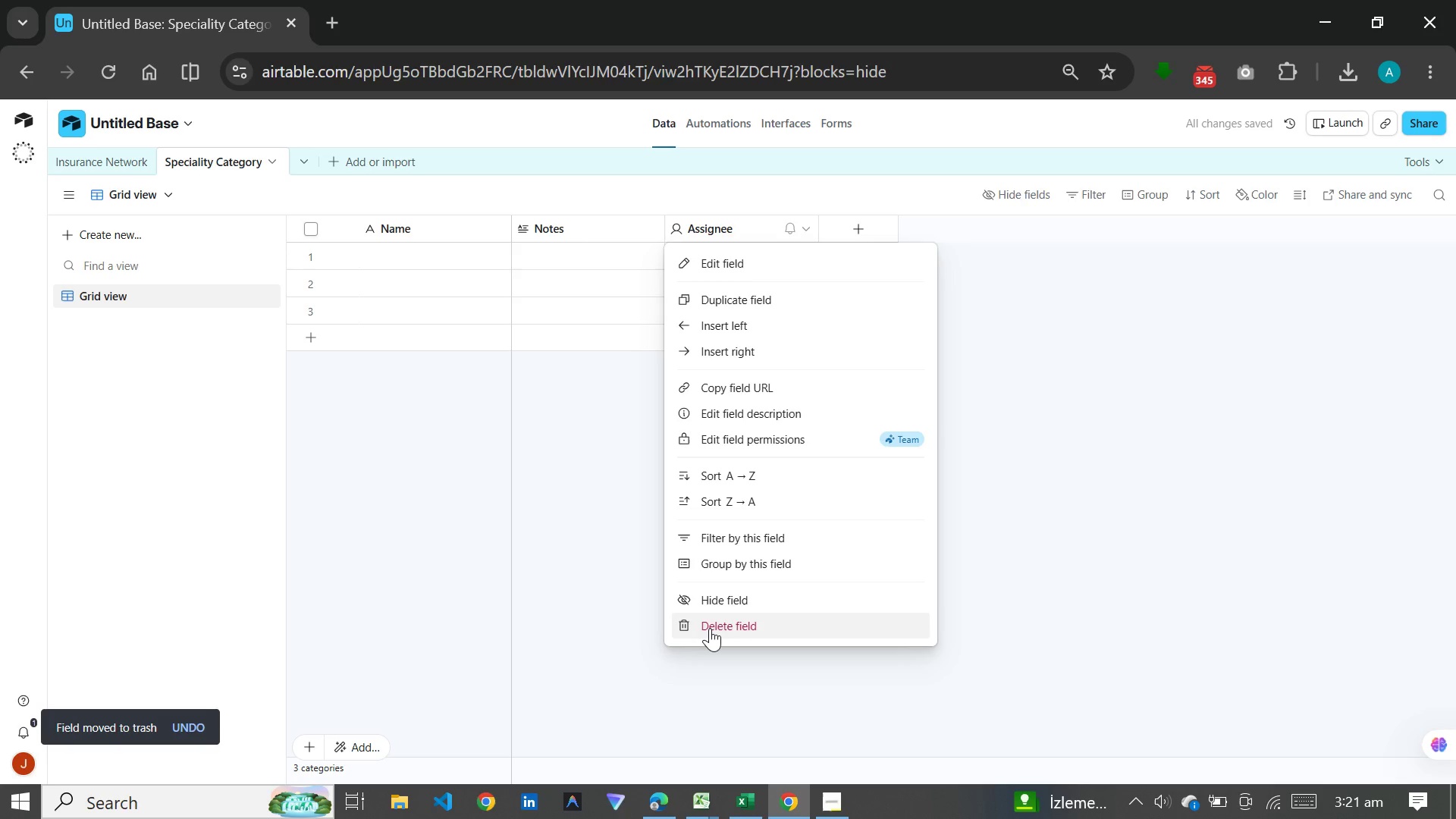 
left_click([710, 629])
 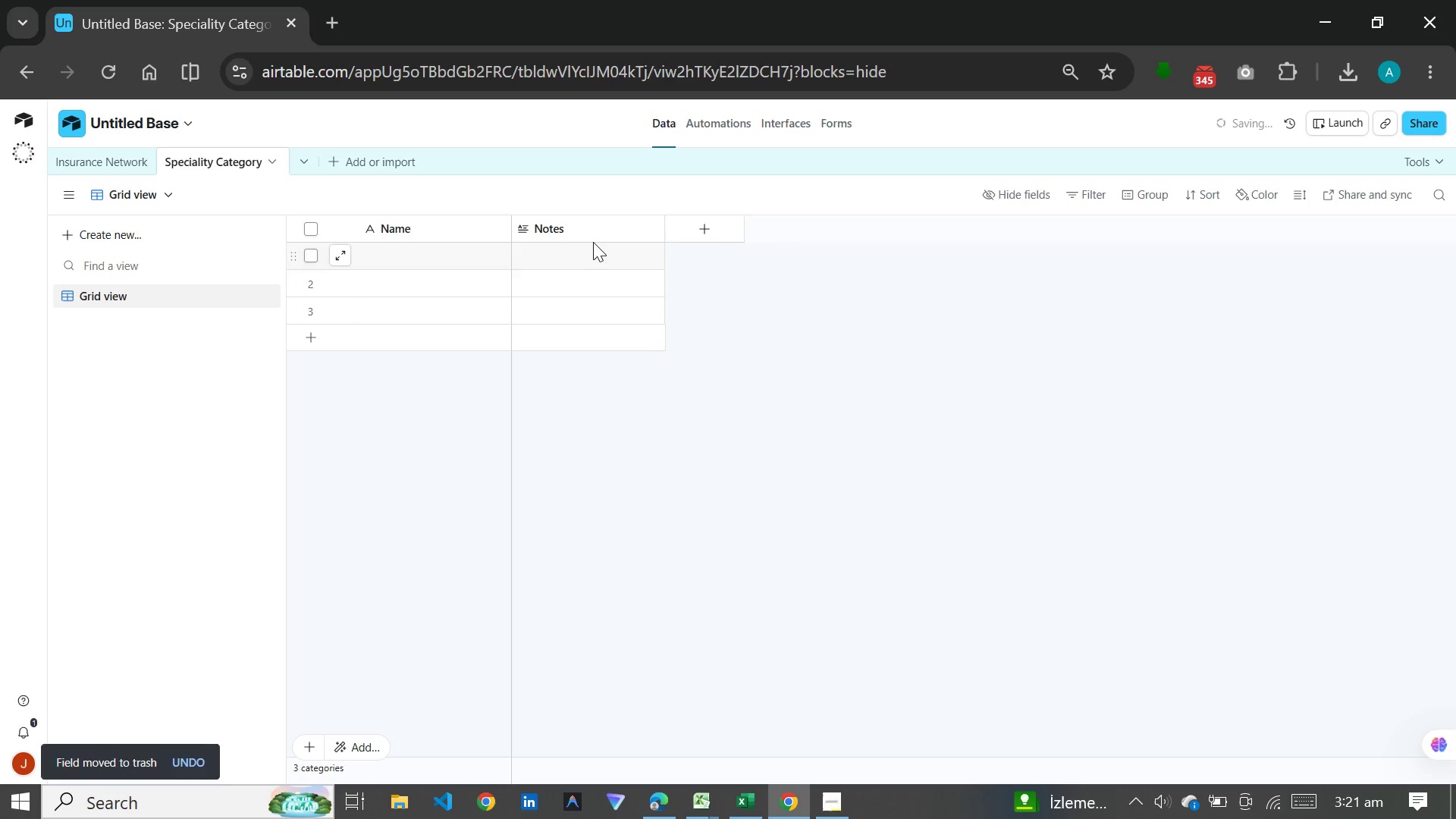 
left_click([593, 240])
 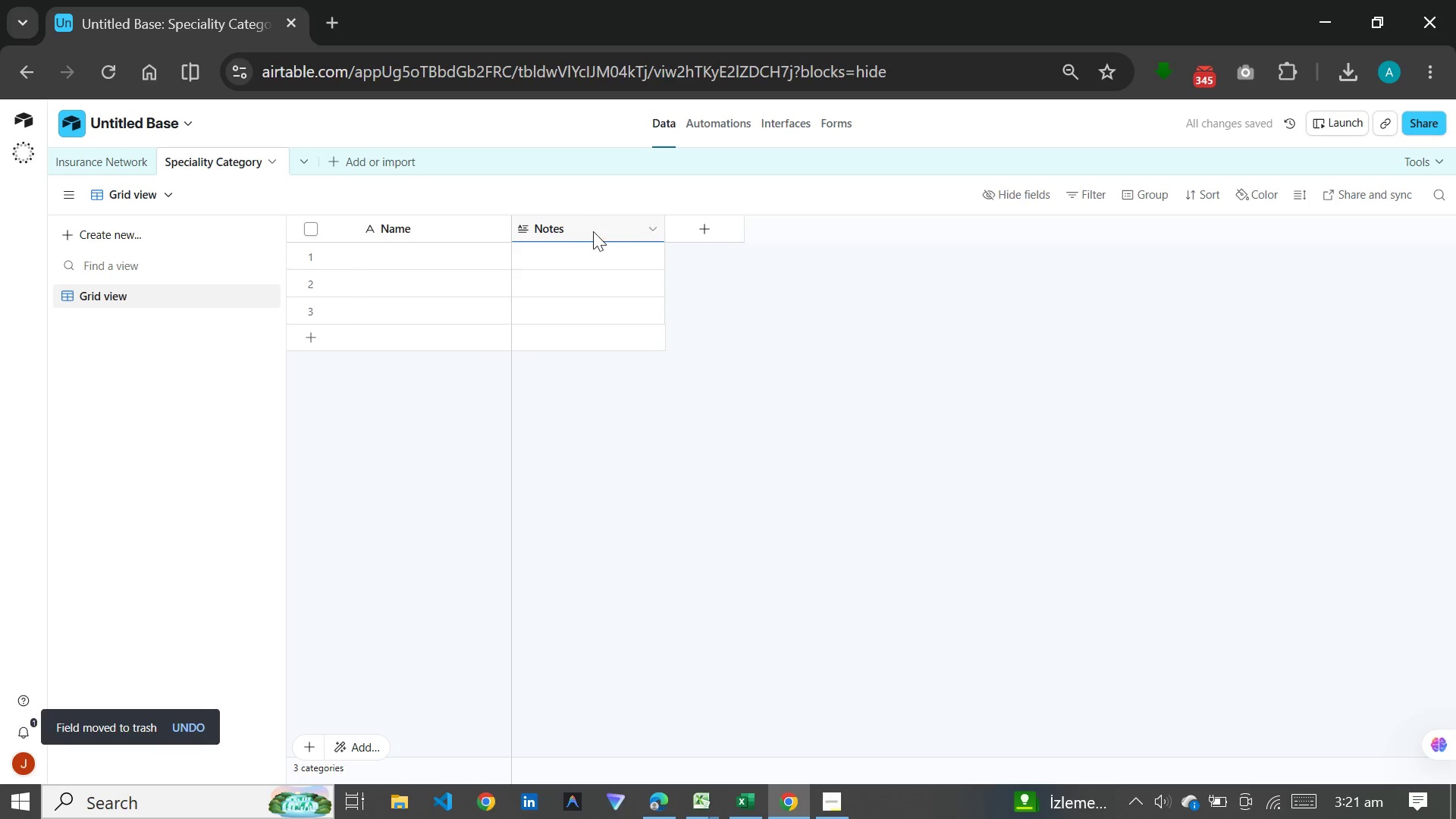 
left_click([593, 231])
 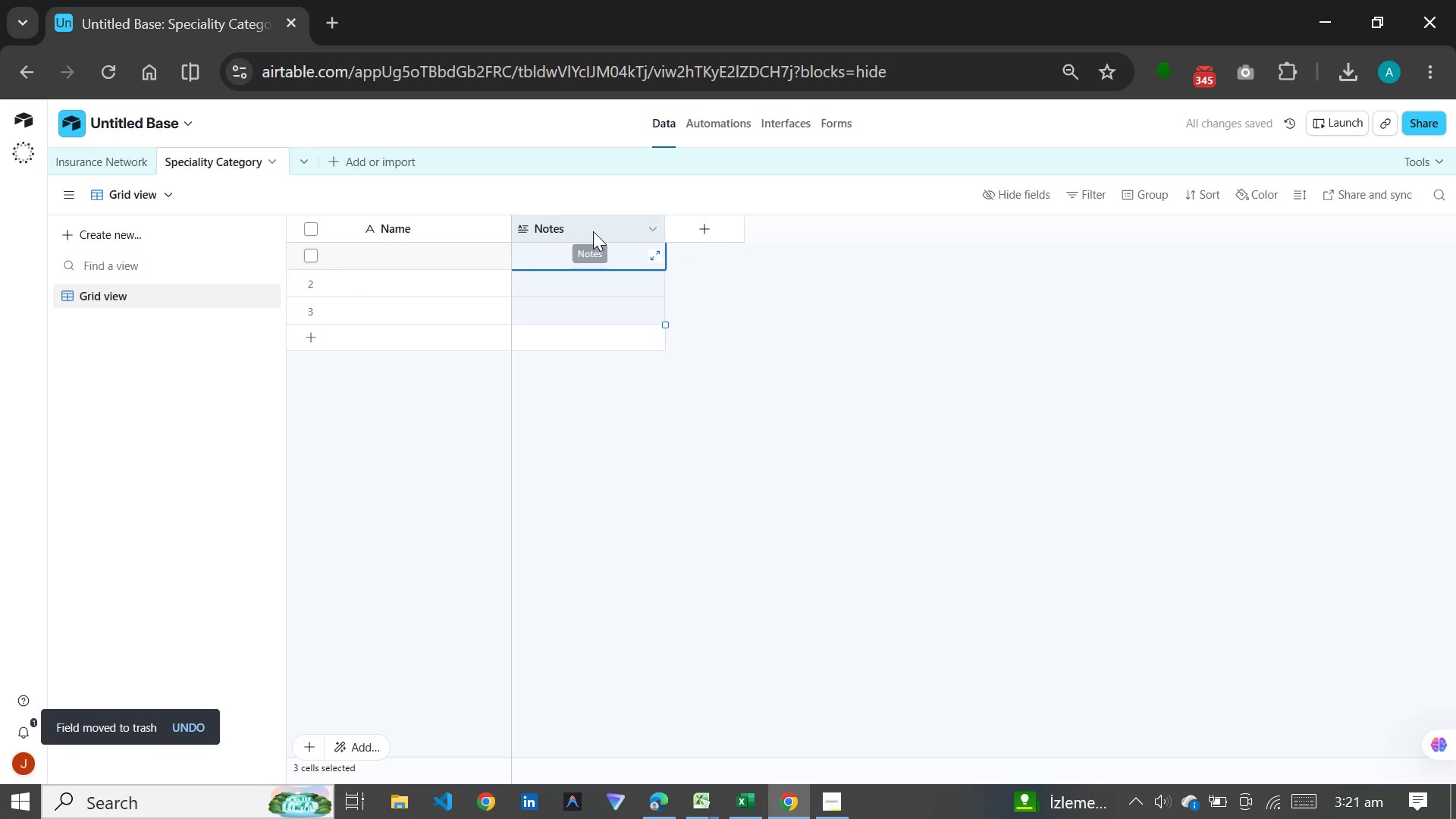 
right_click([593, 231])
 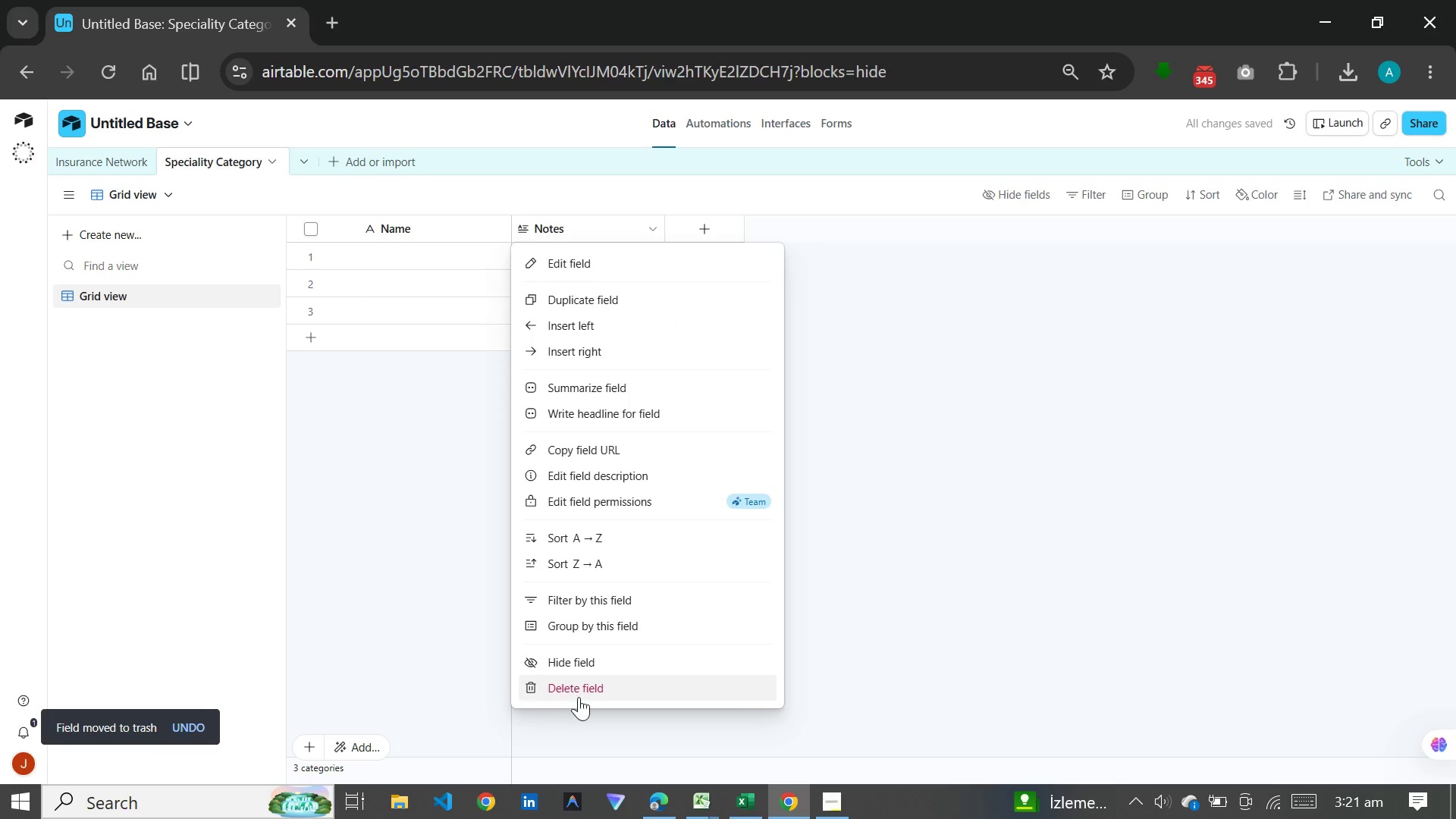 
left_click([579, 698])
 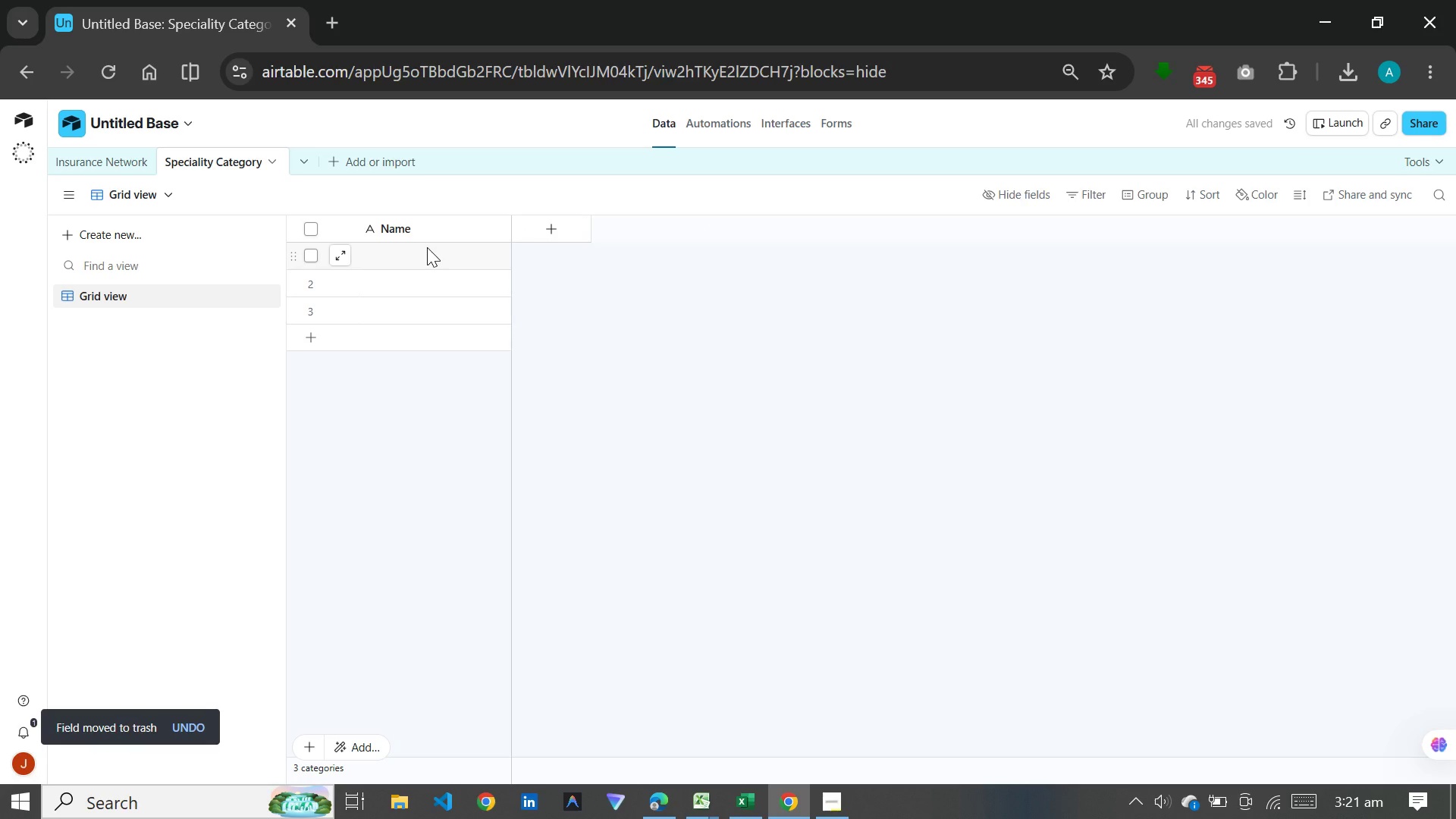 
left_click([403, 260])
 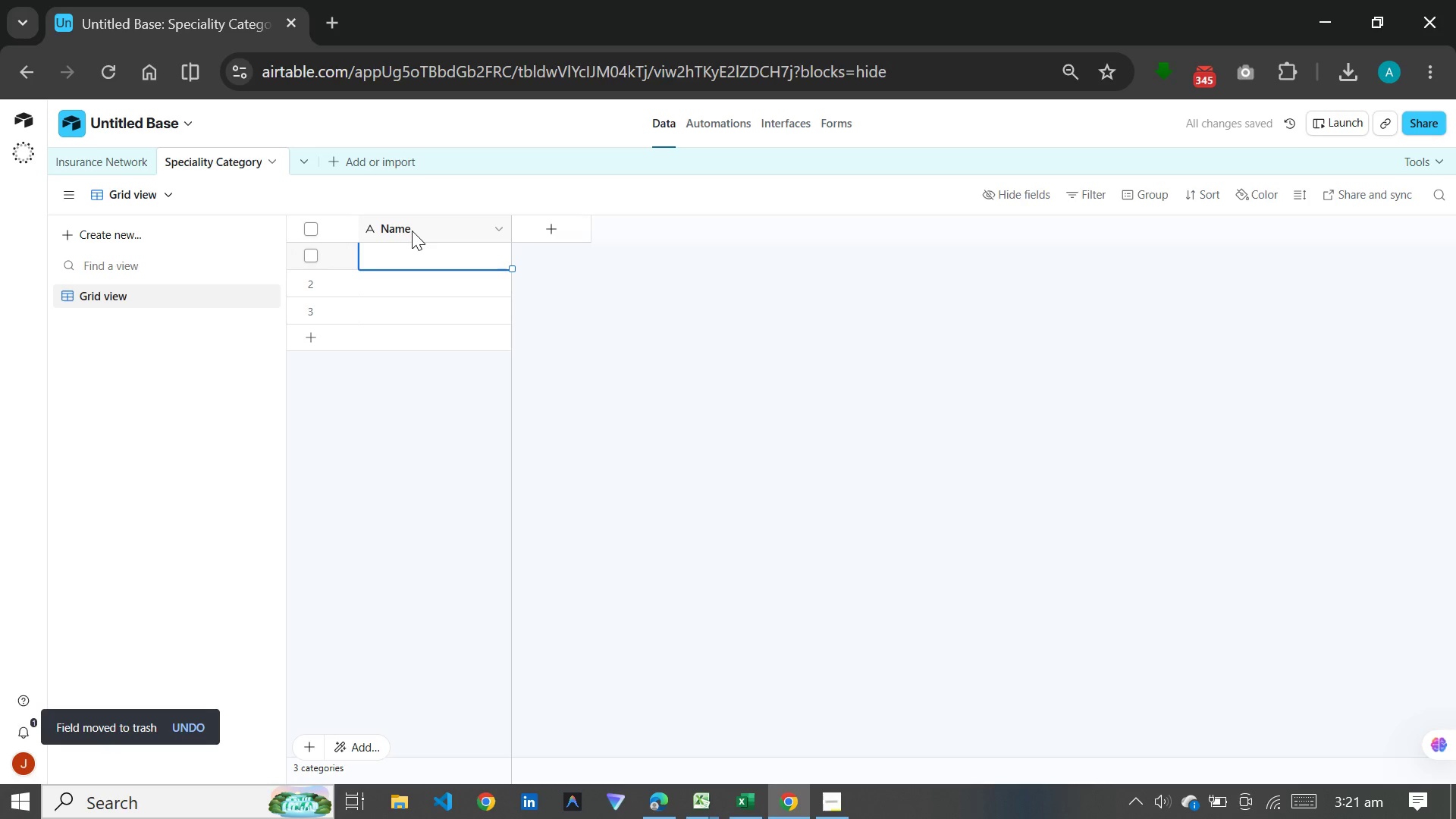 
double_click([412, 231])
 